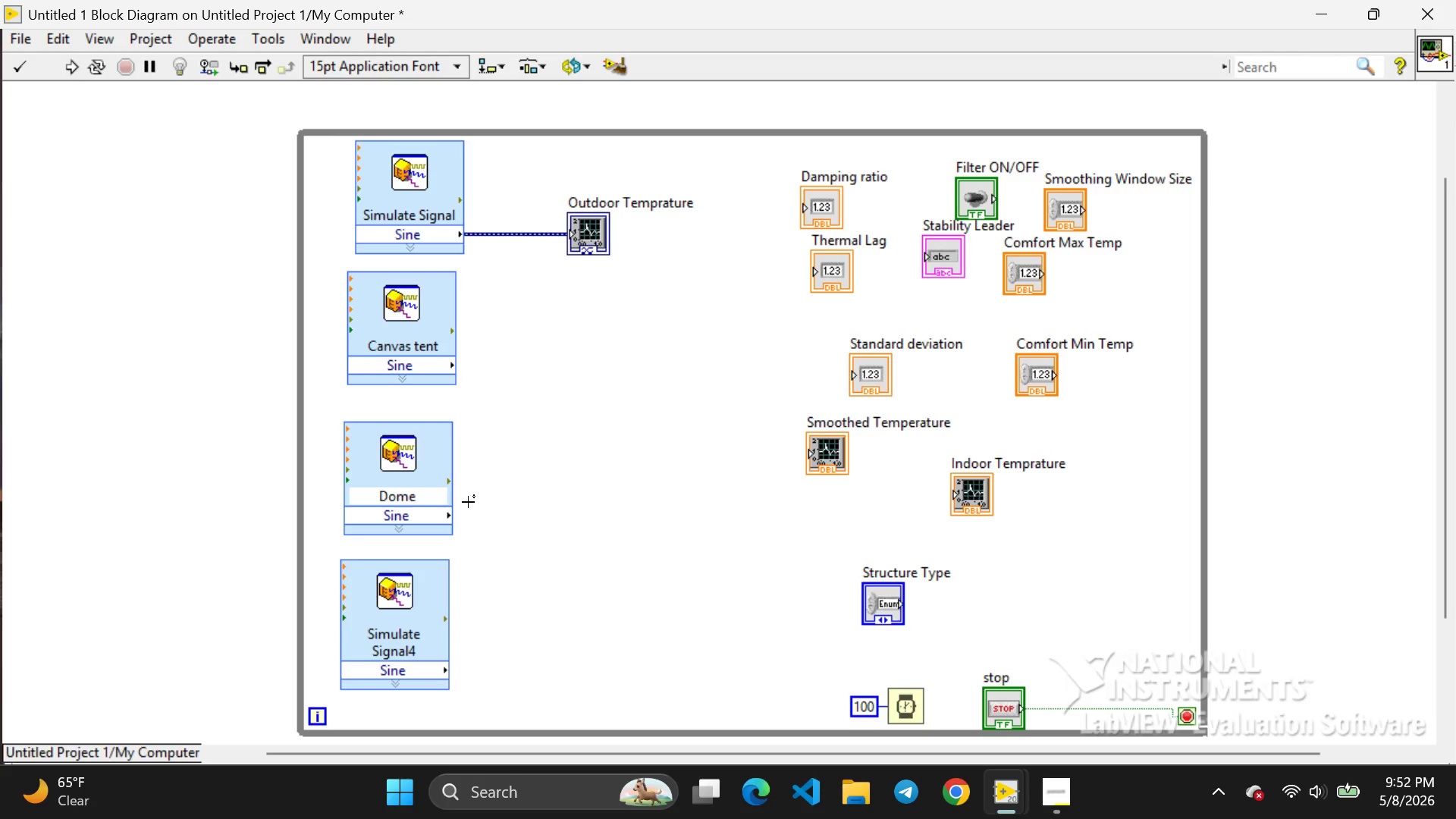 
left_click([504, 527])
 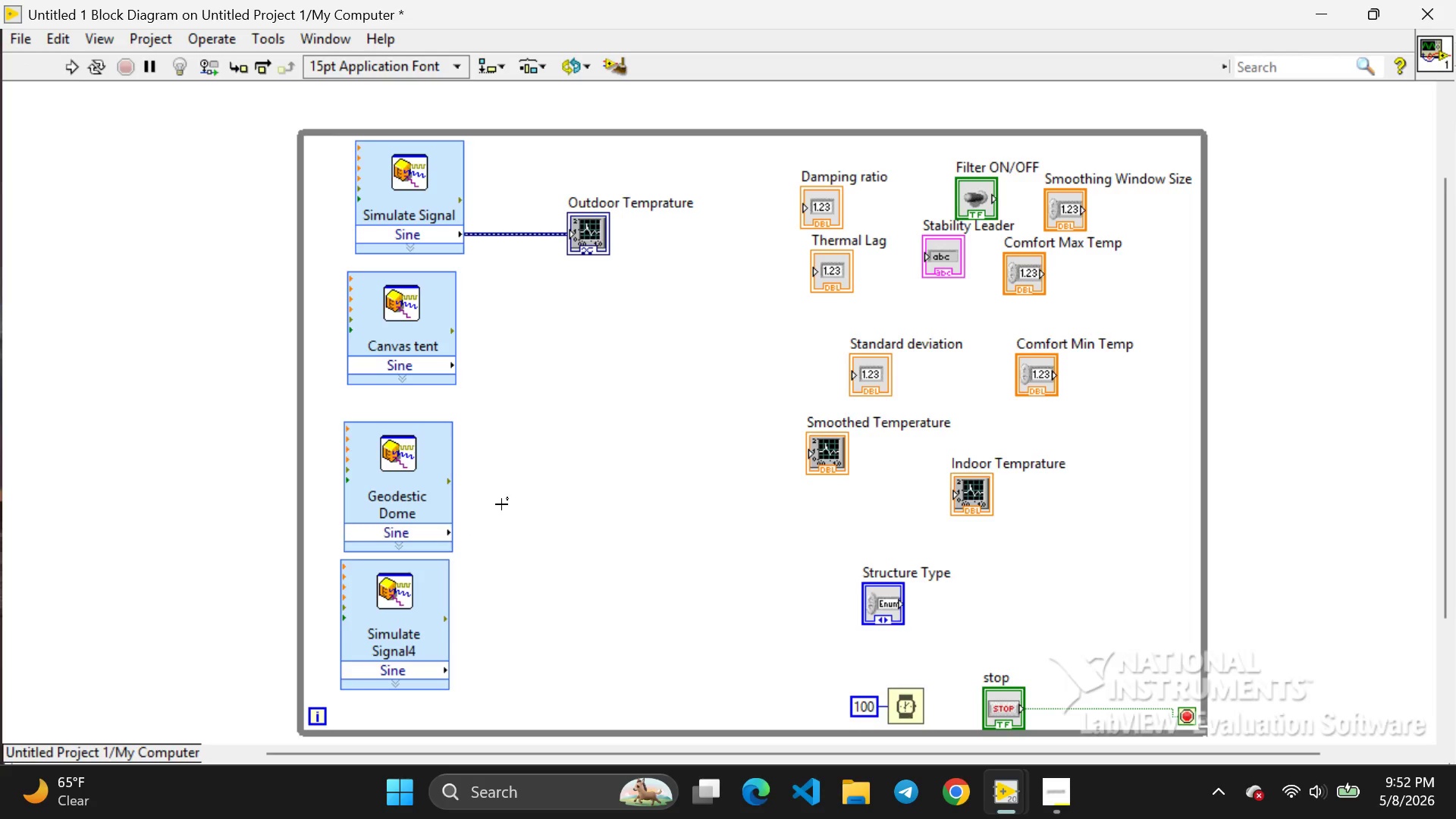 
left_click([501, 504])
 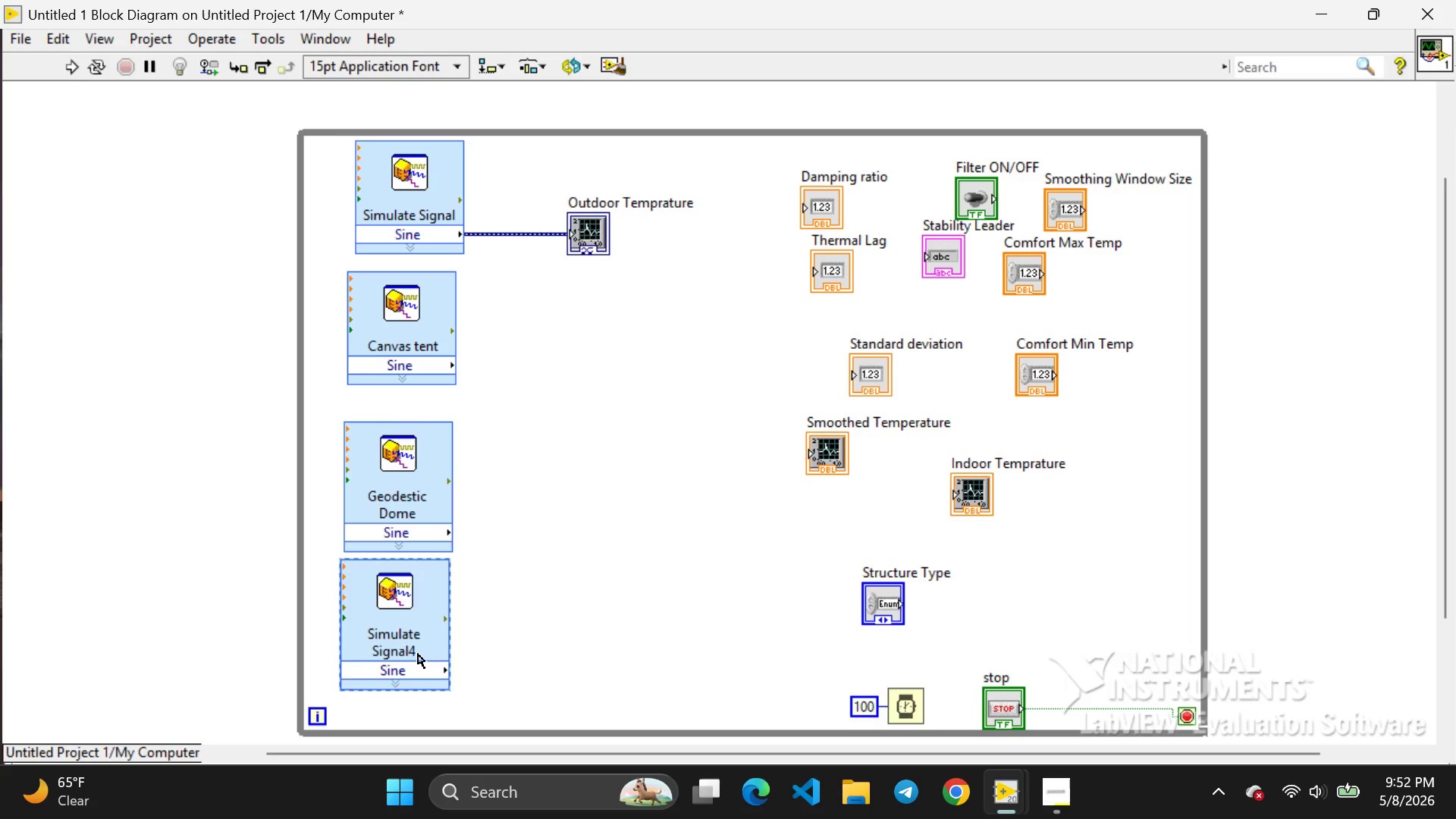 
double_click([418, 654])
 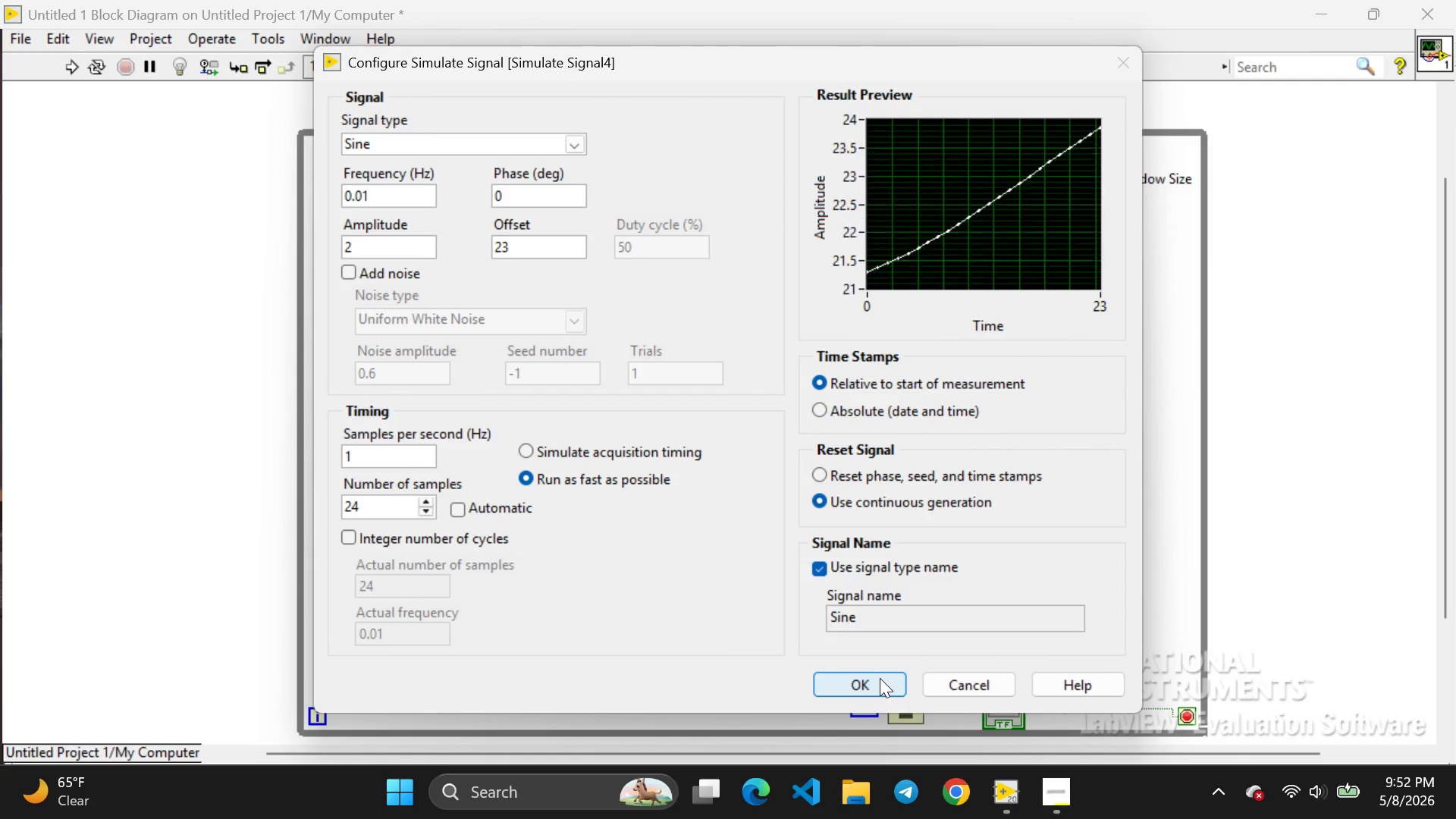 
left_click([880, 678])
 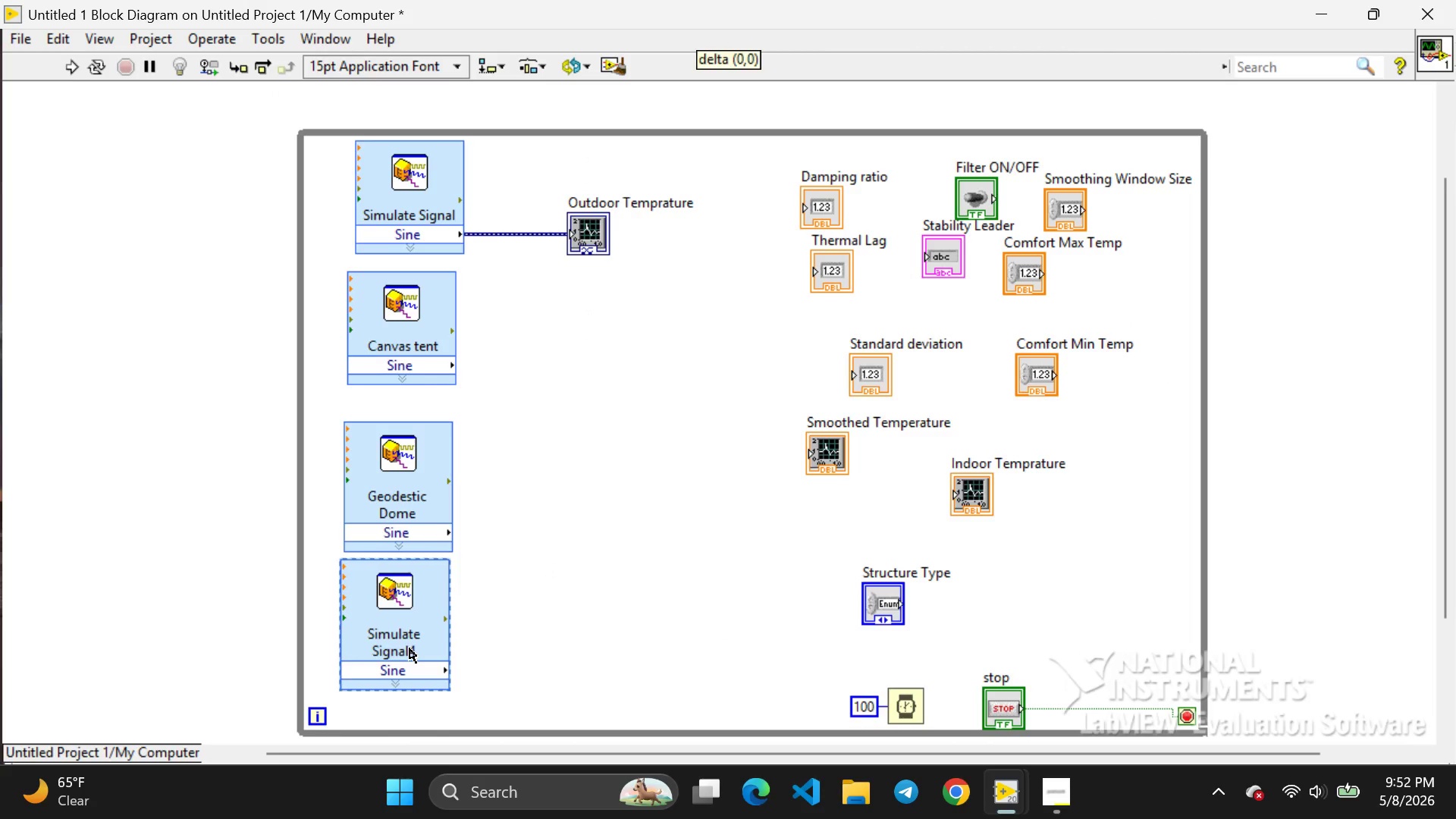 
double_click([410, 648])
 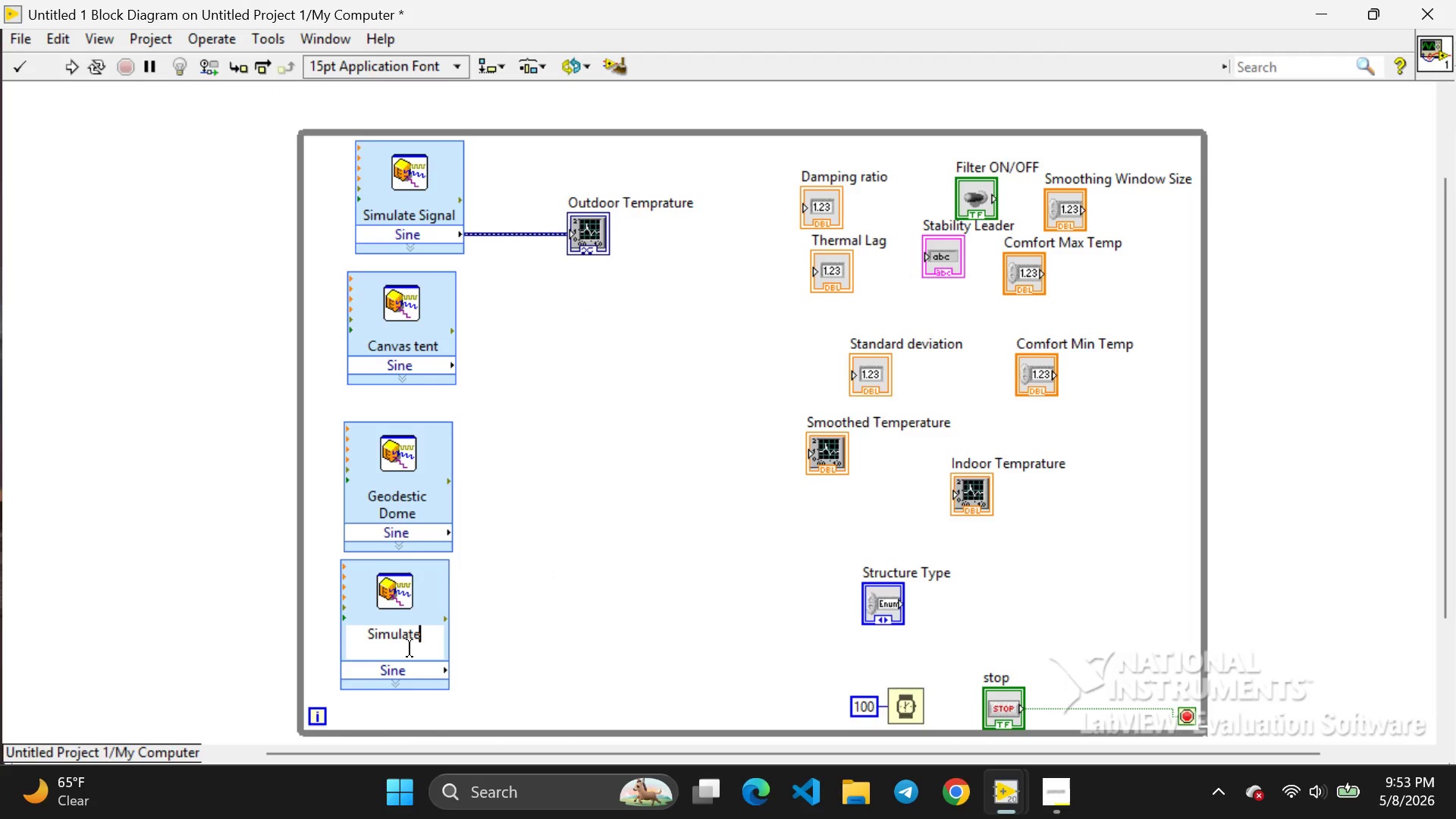 
key(Backspace)
 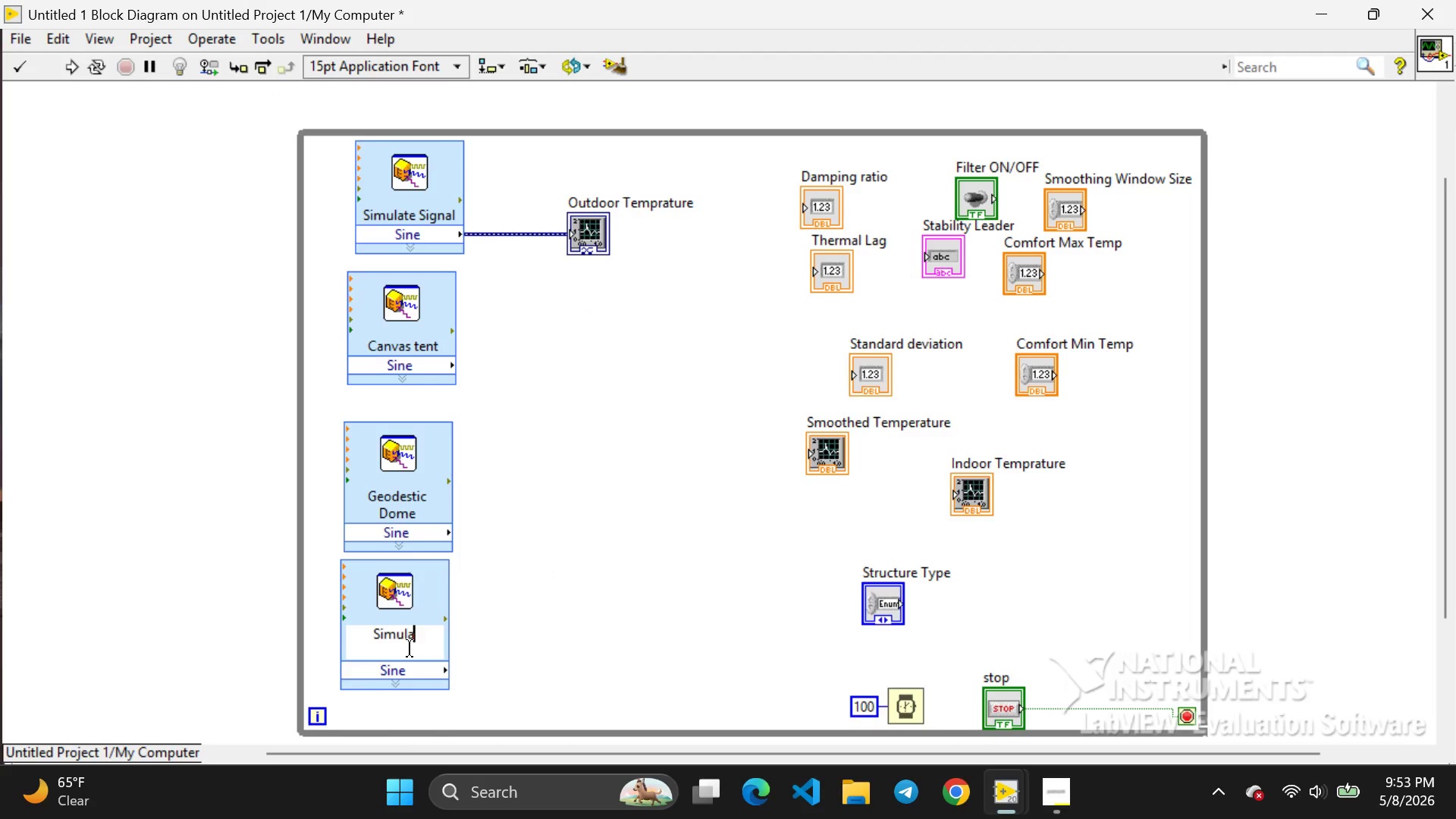 
key(Backspace)
 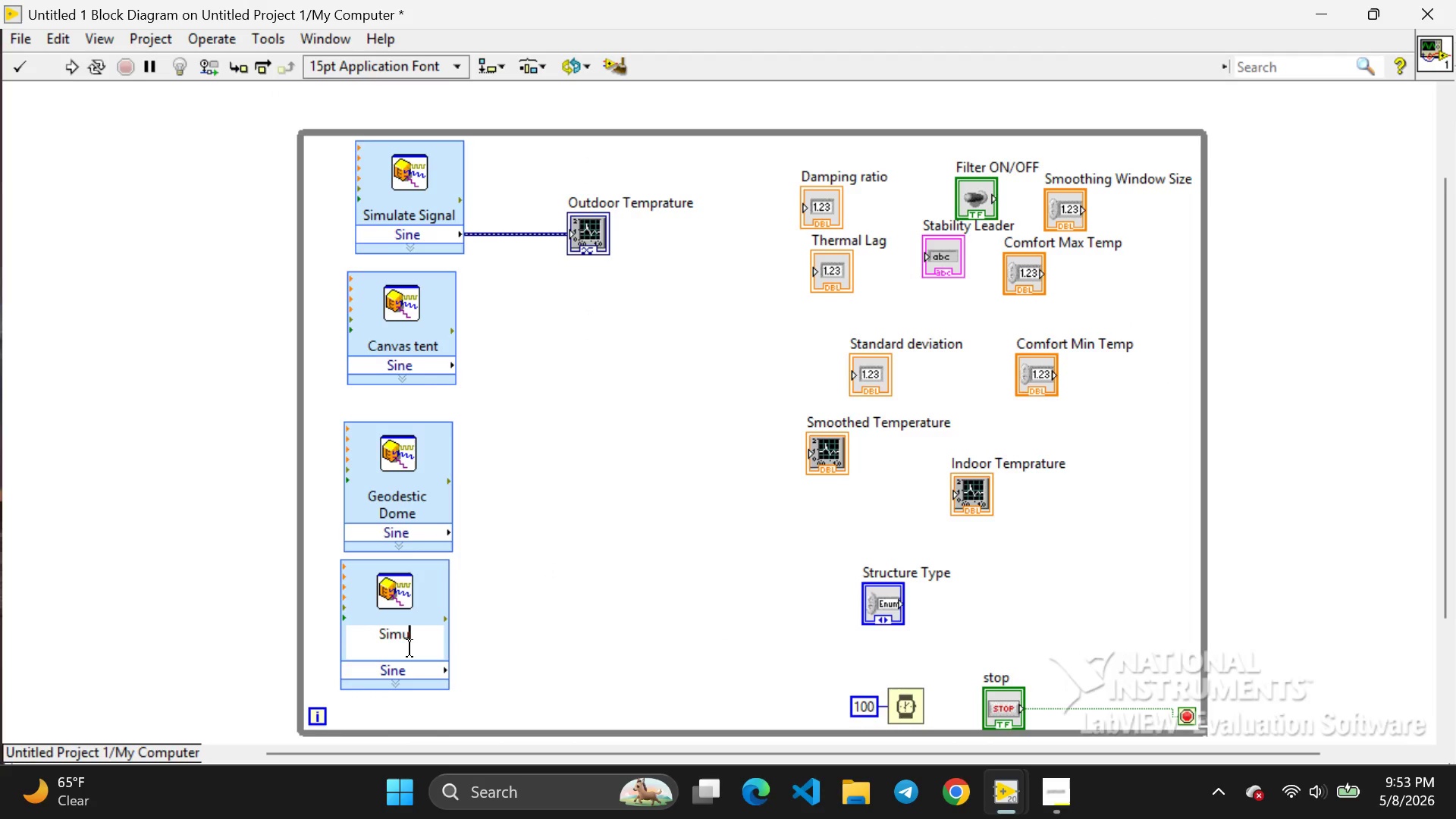 
key(Backspace)
 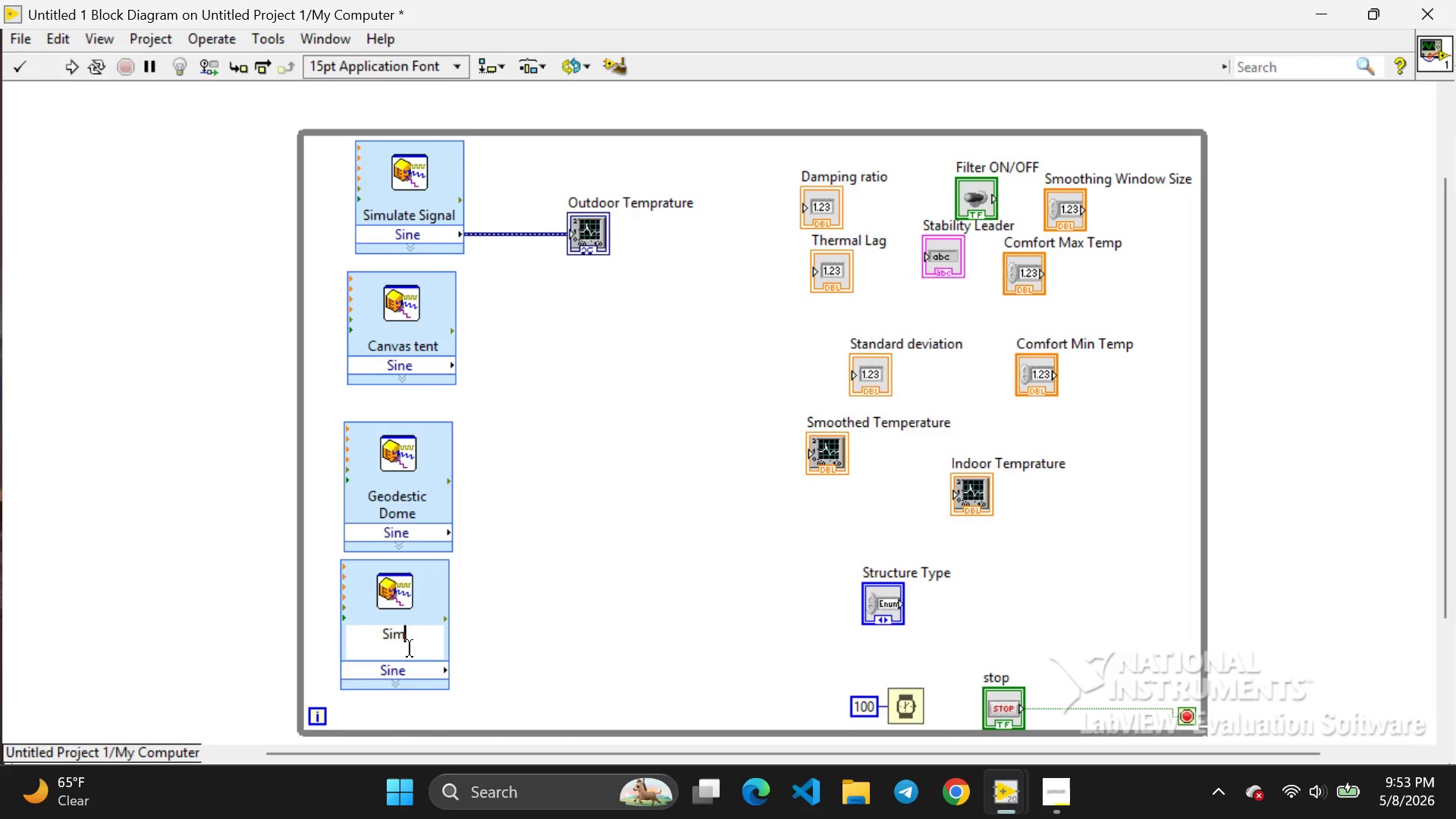 
key(Backspace)
 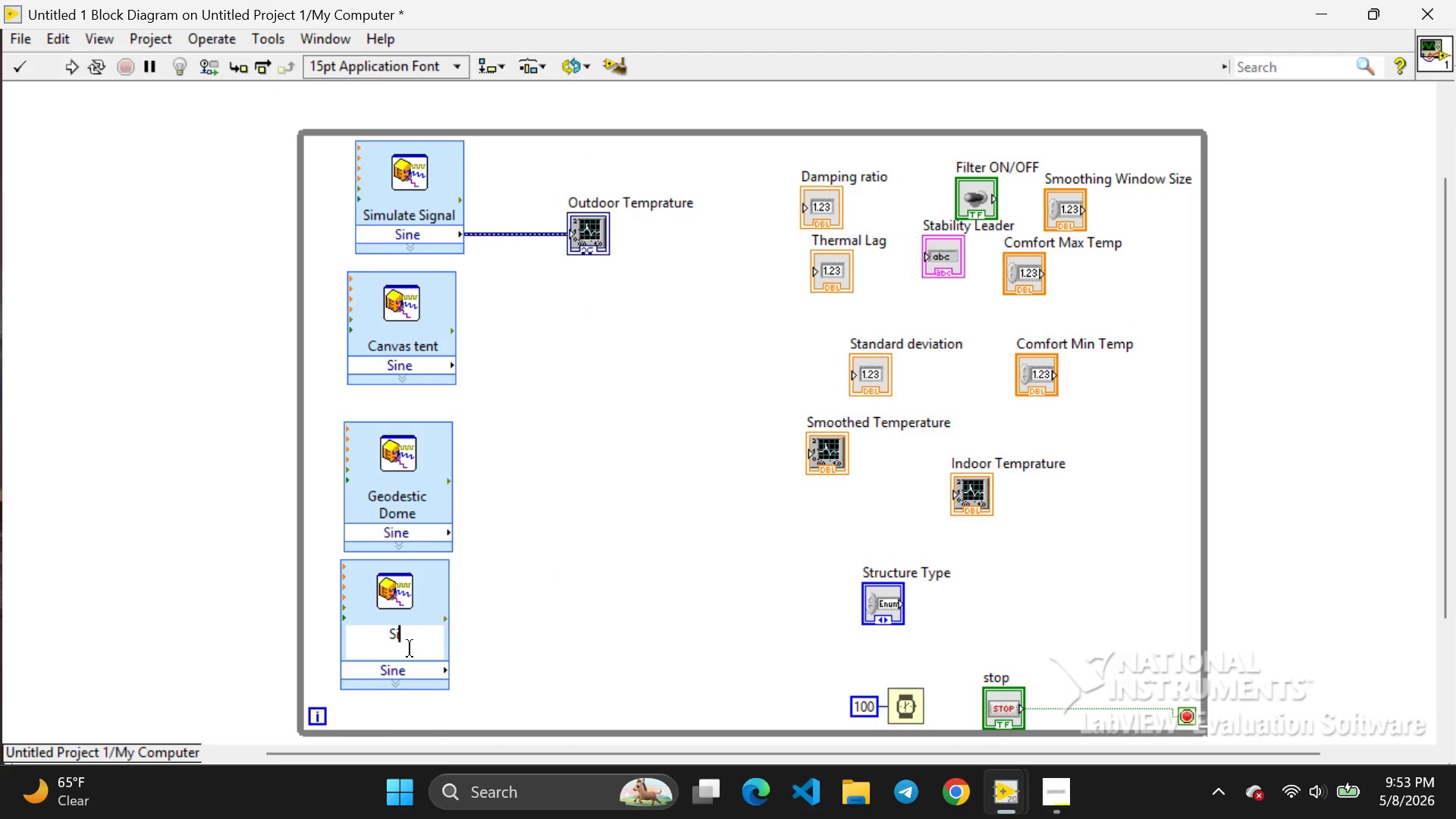 
key(Backspace)
 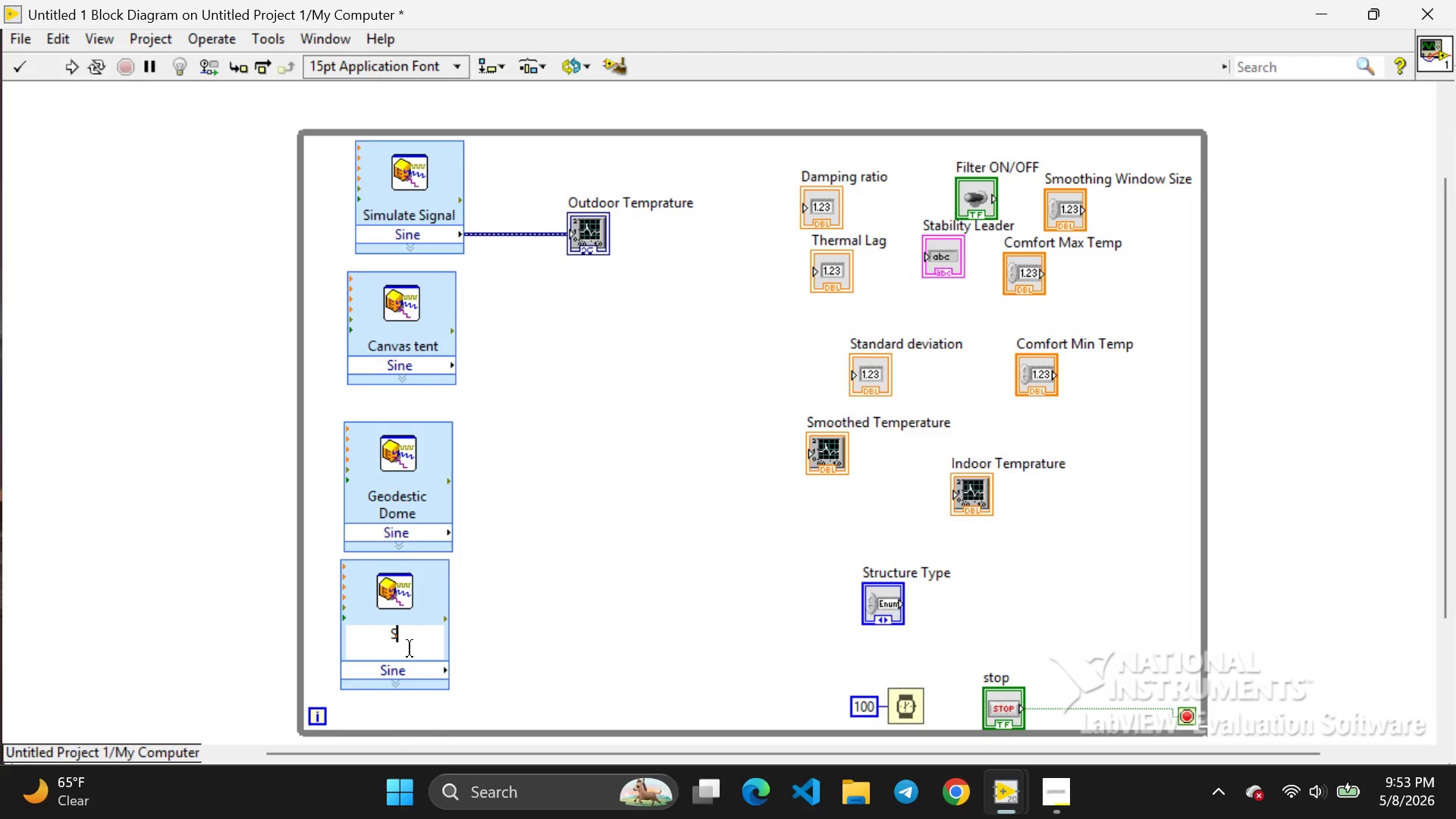 
key(Backspace)
 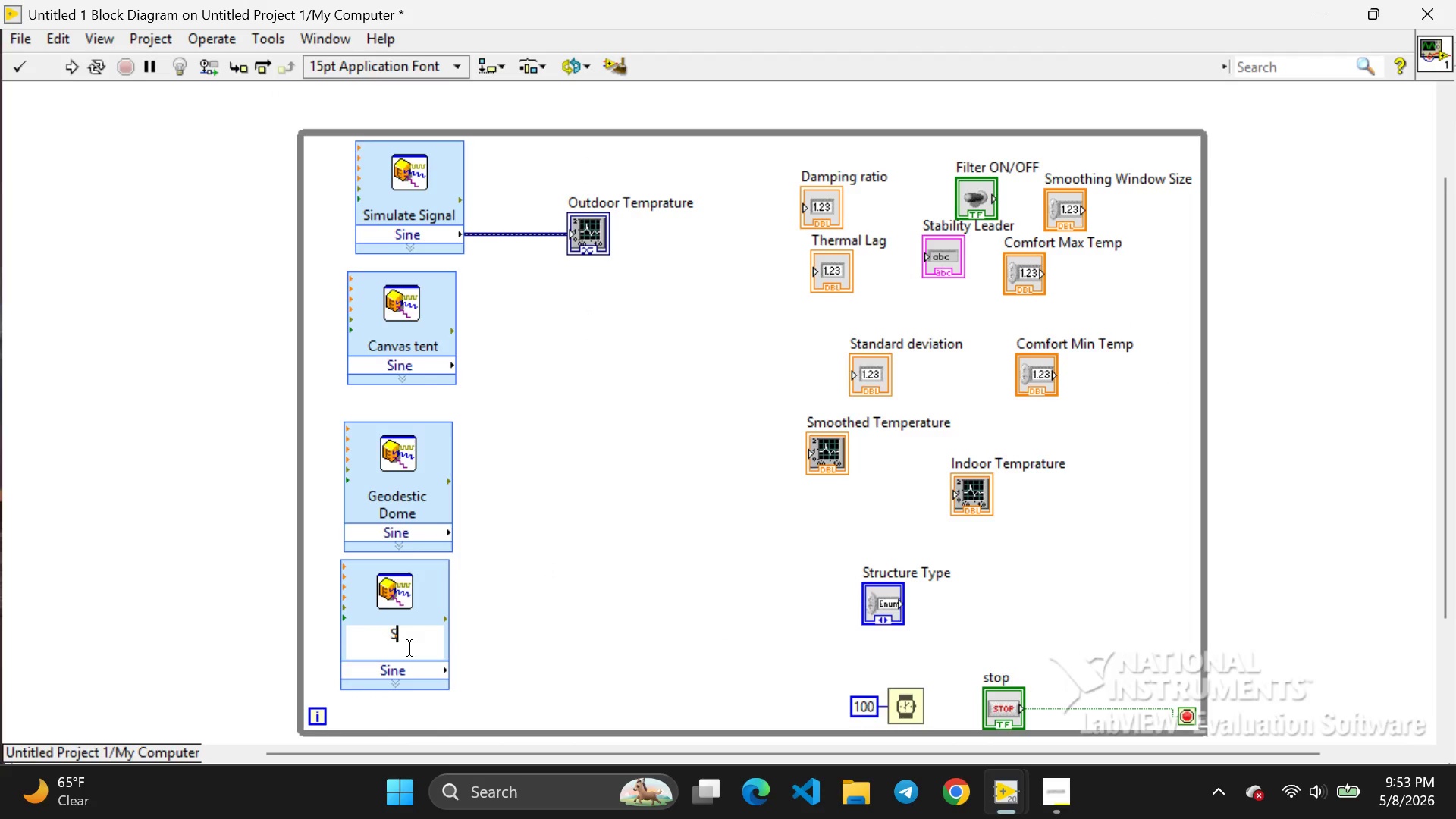 
key(Backspace)
 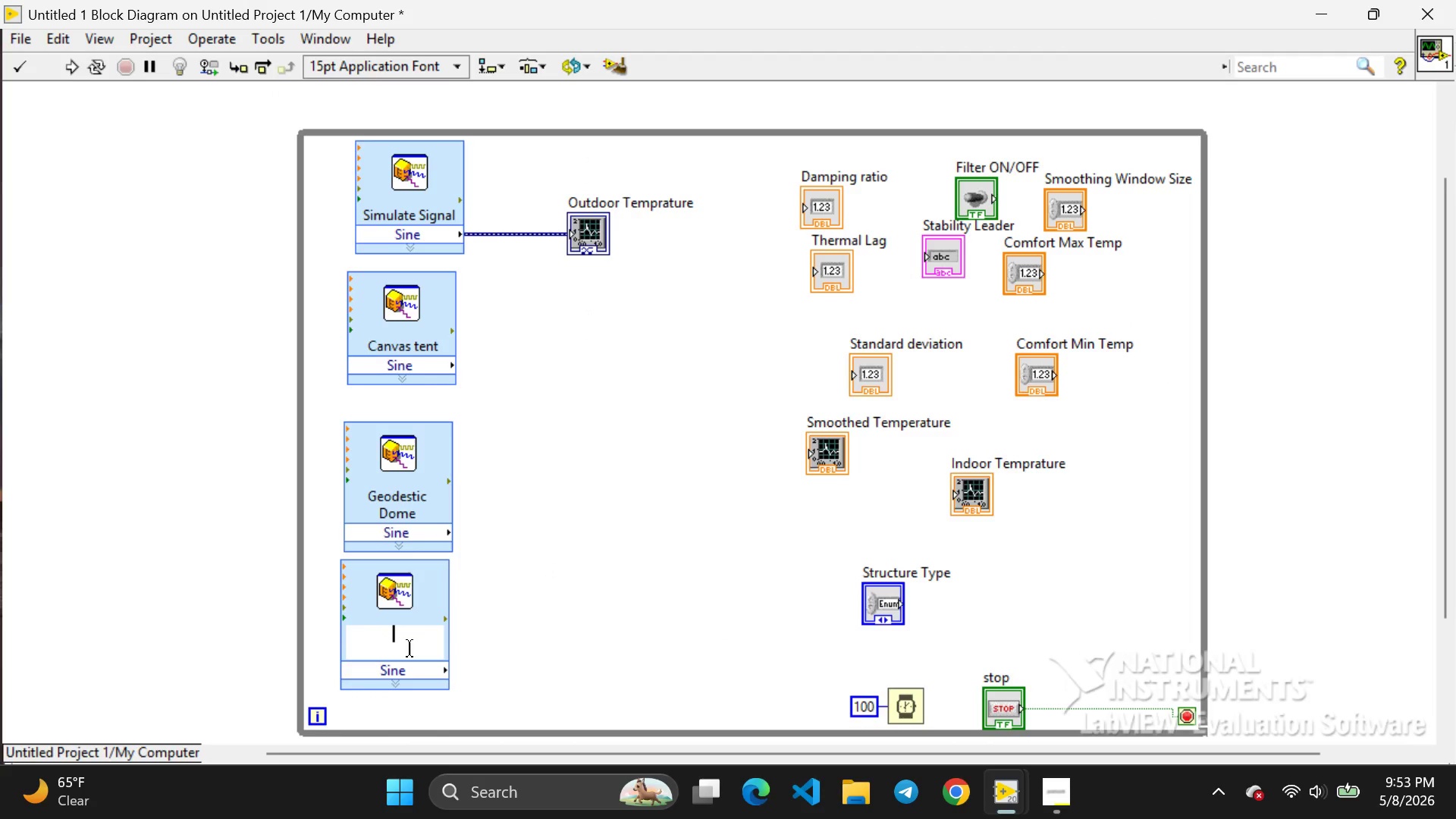 
key(Backspace)
 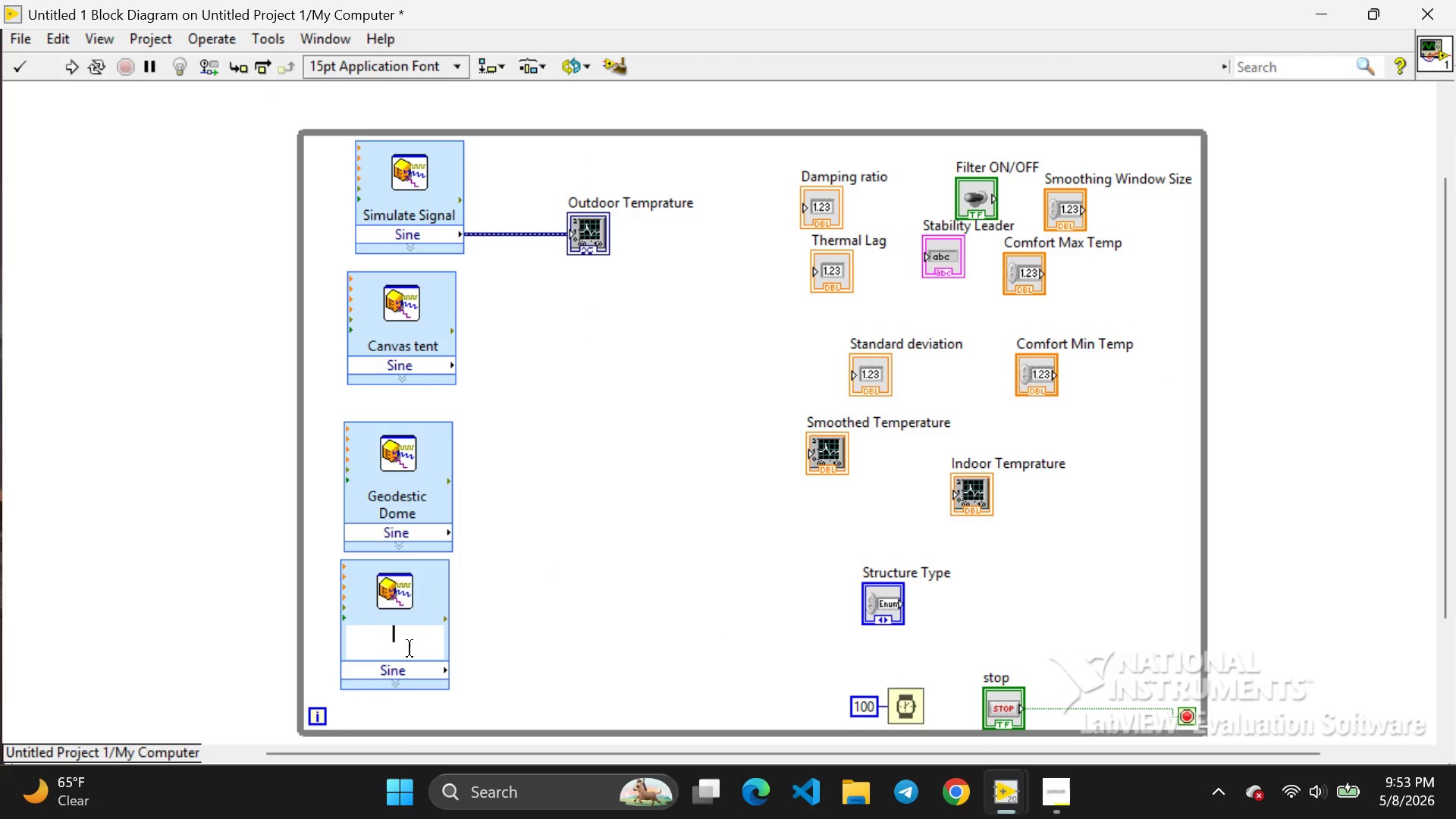 
key(Backspace)
 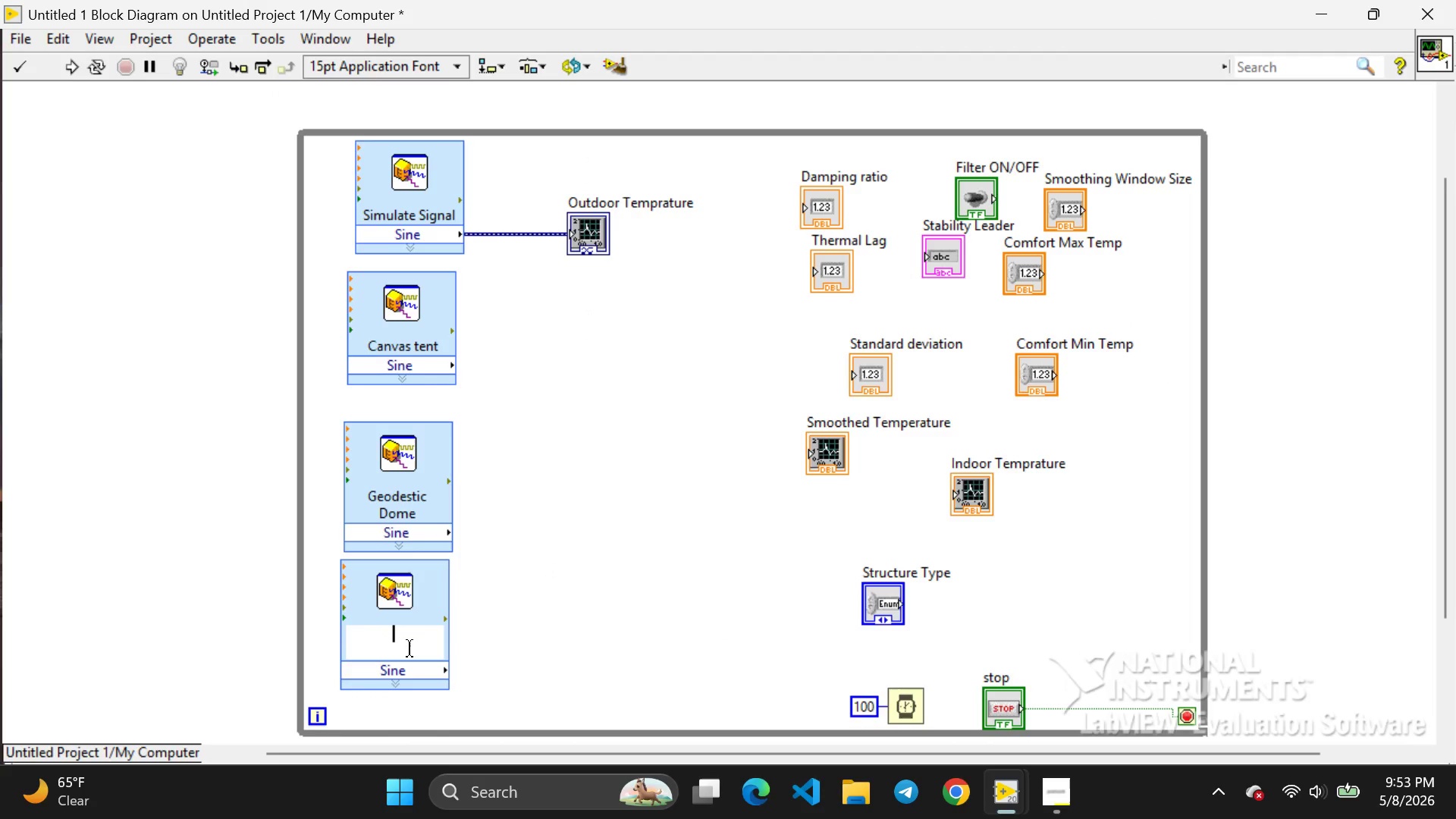 
key(Backspace)
 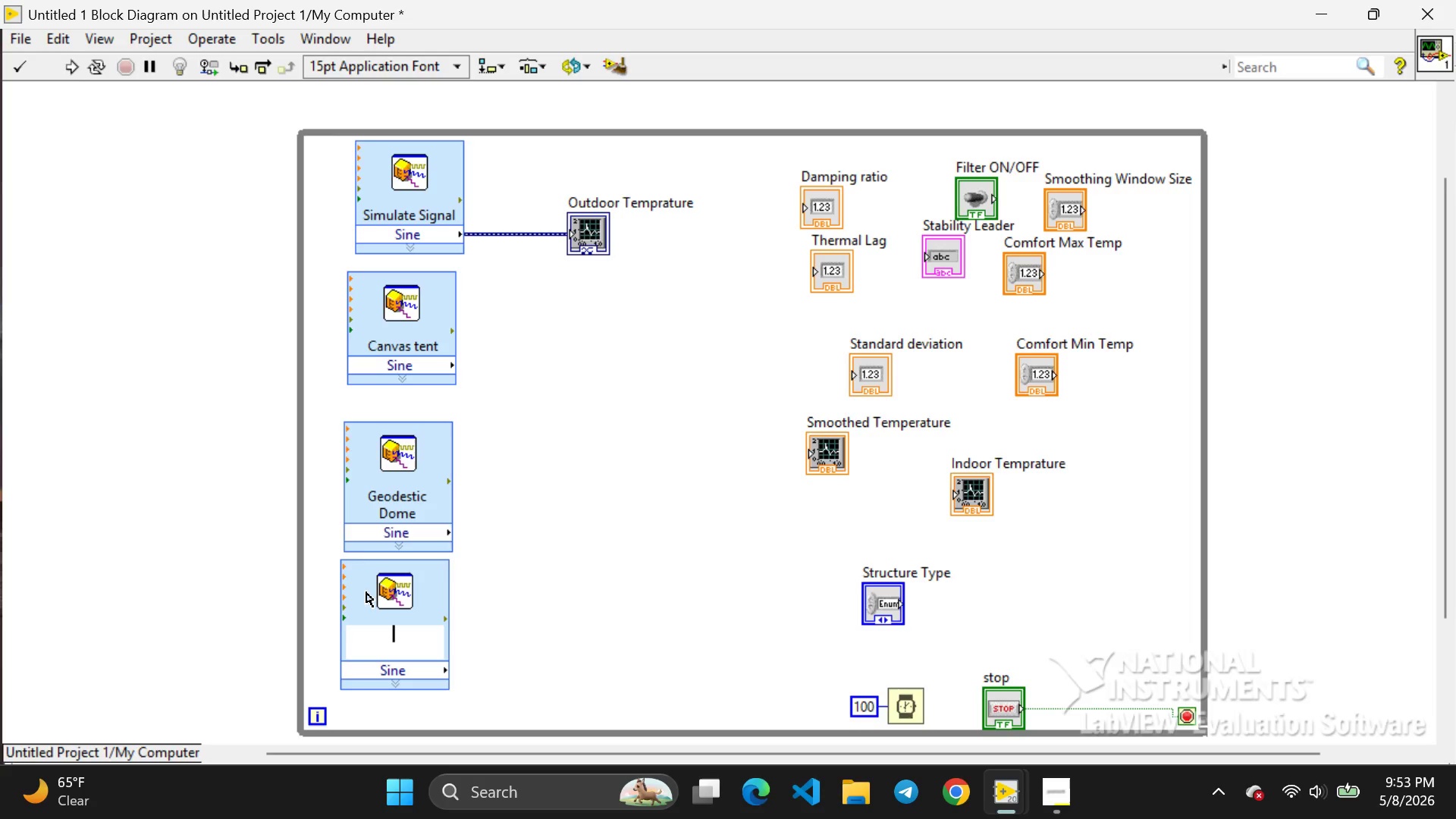 
wait(9.09)
 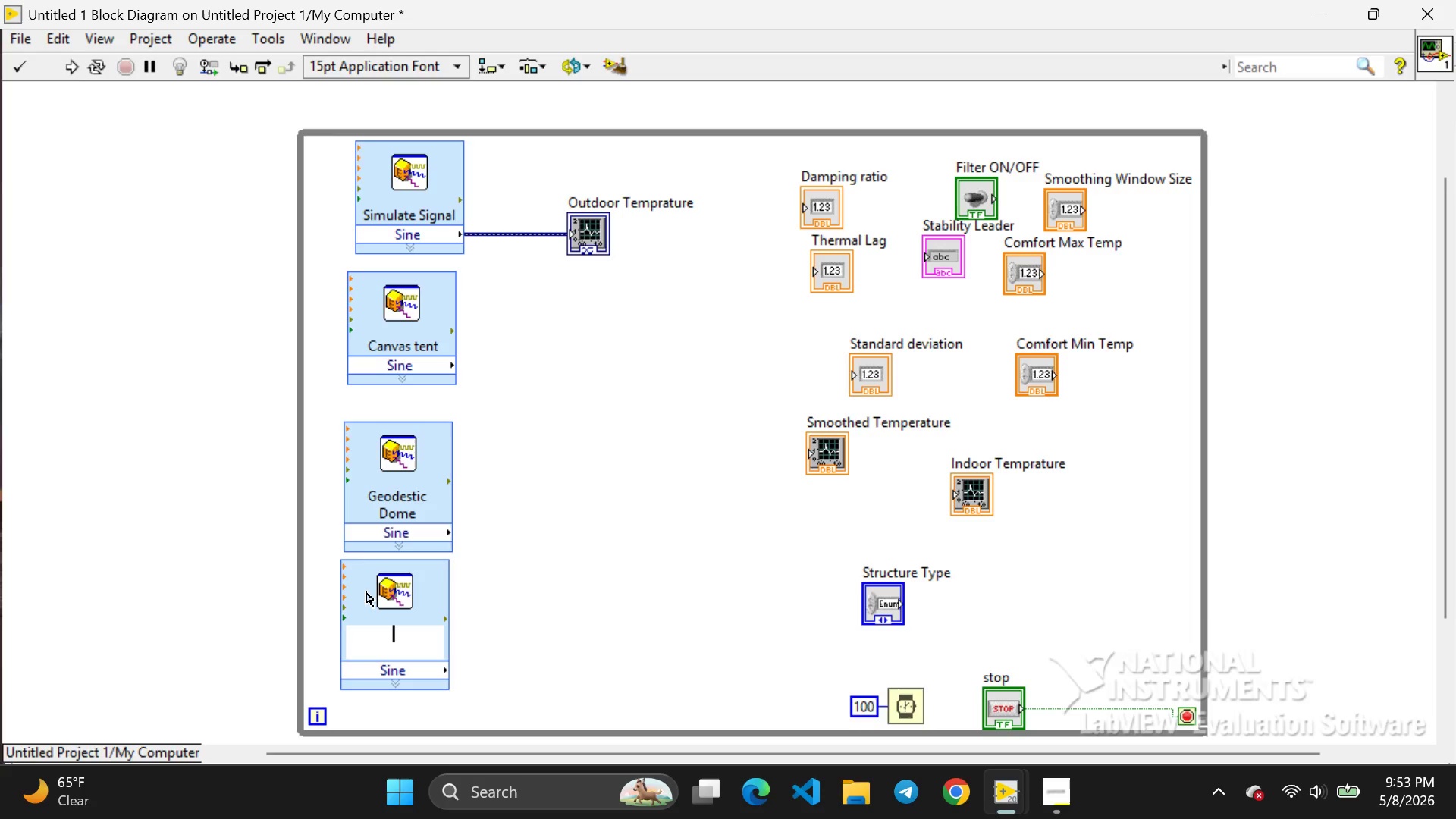 
double_click([421, 499])
 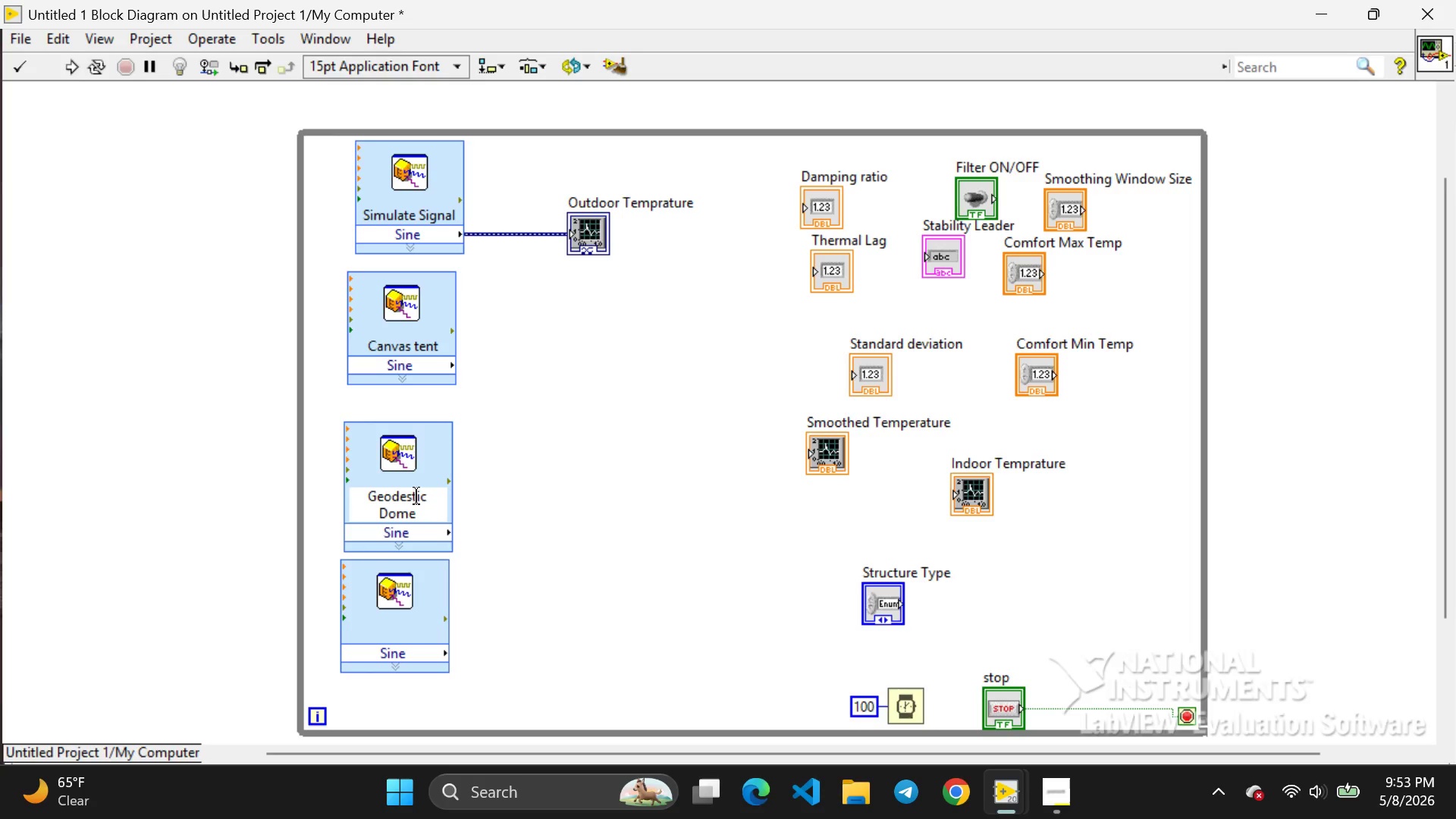 
left_click([416, 496])
 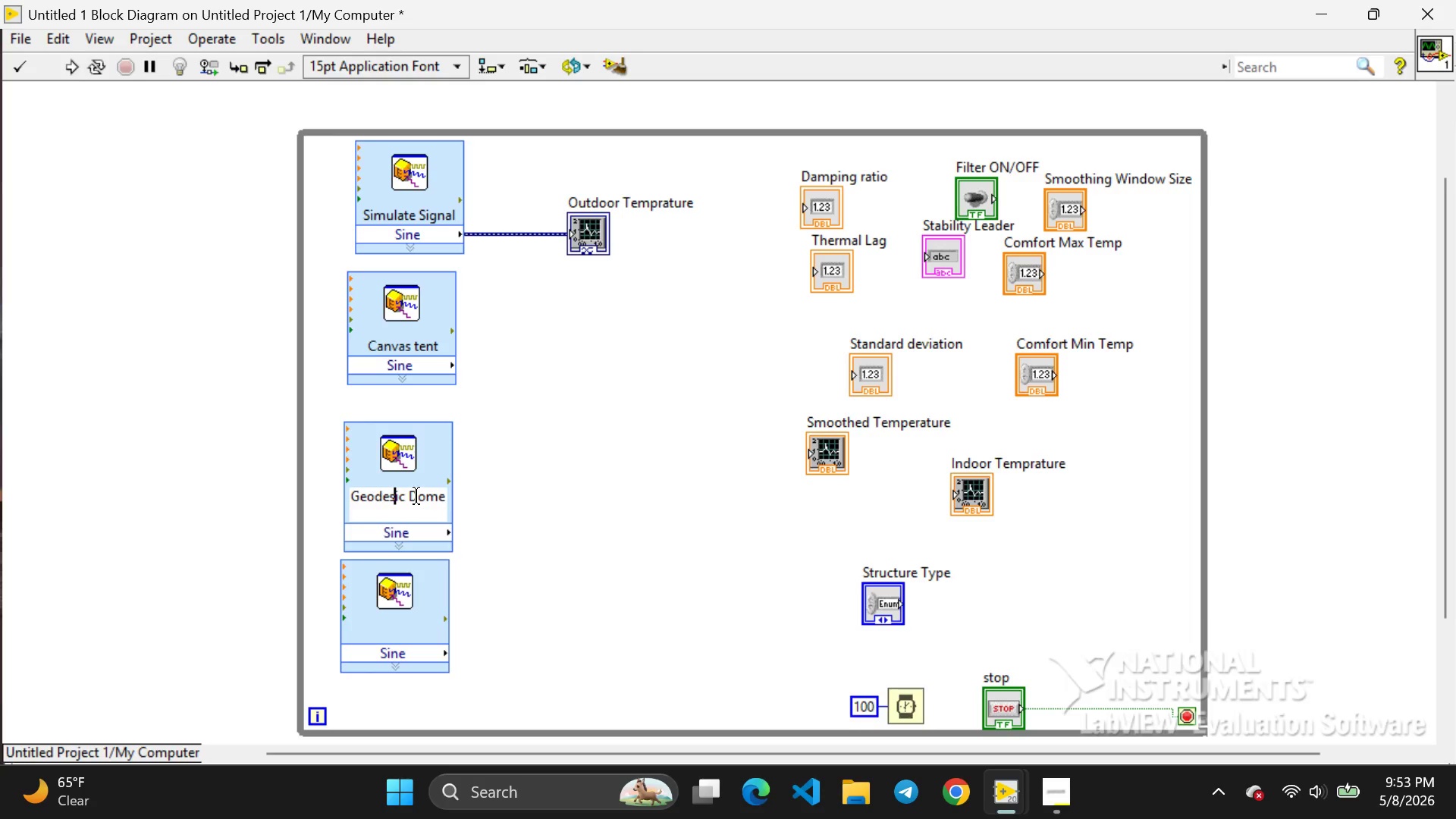 
key(Backspace)
 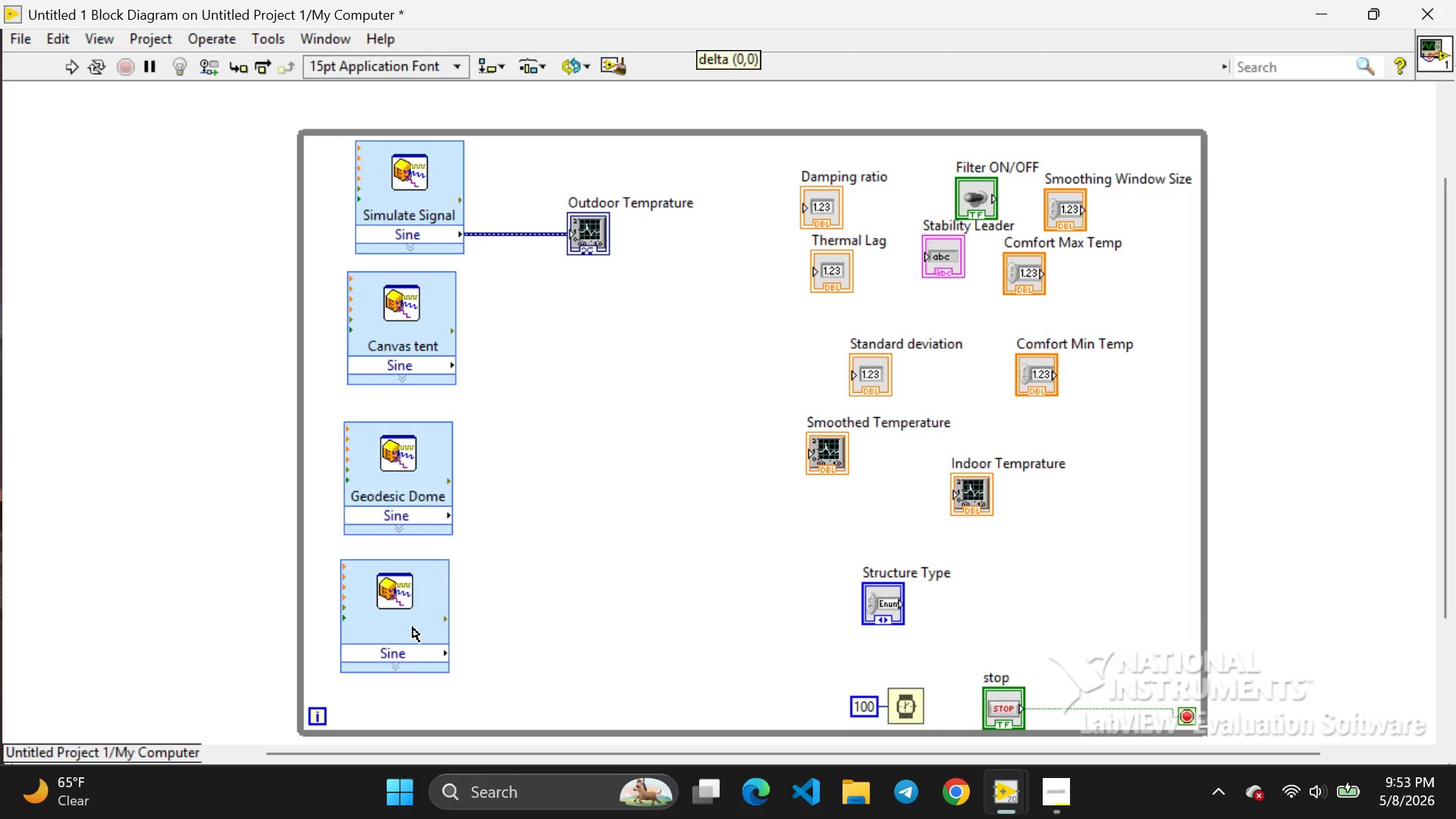 
left_click([413, 627])
 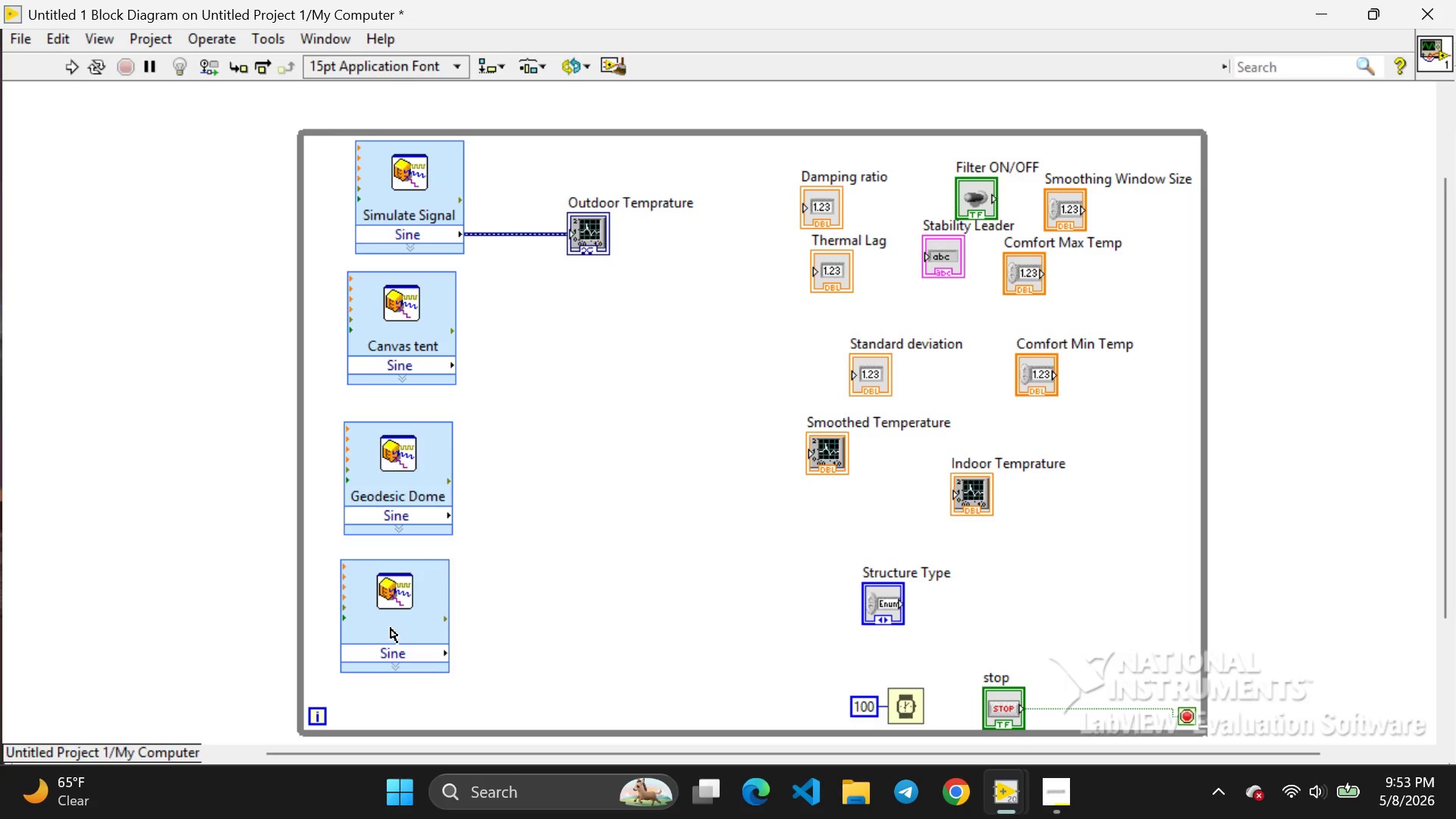 
double_click([391, 628])
 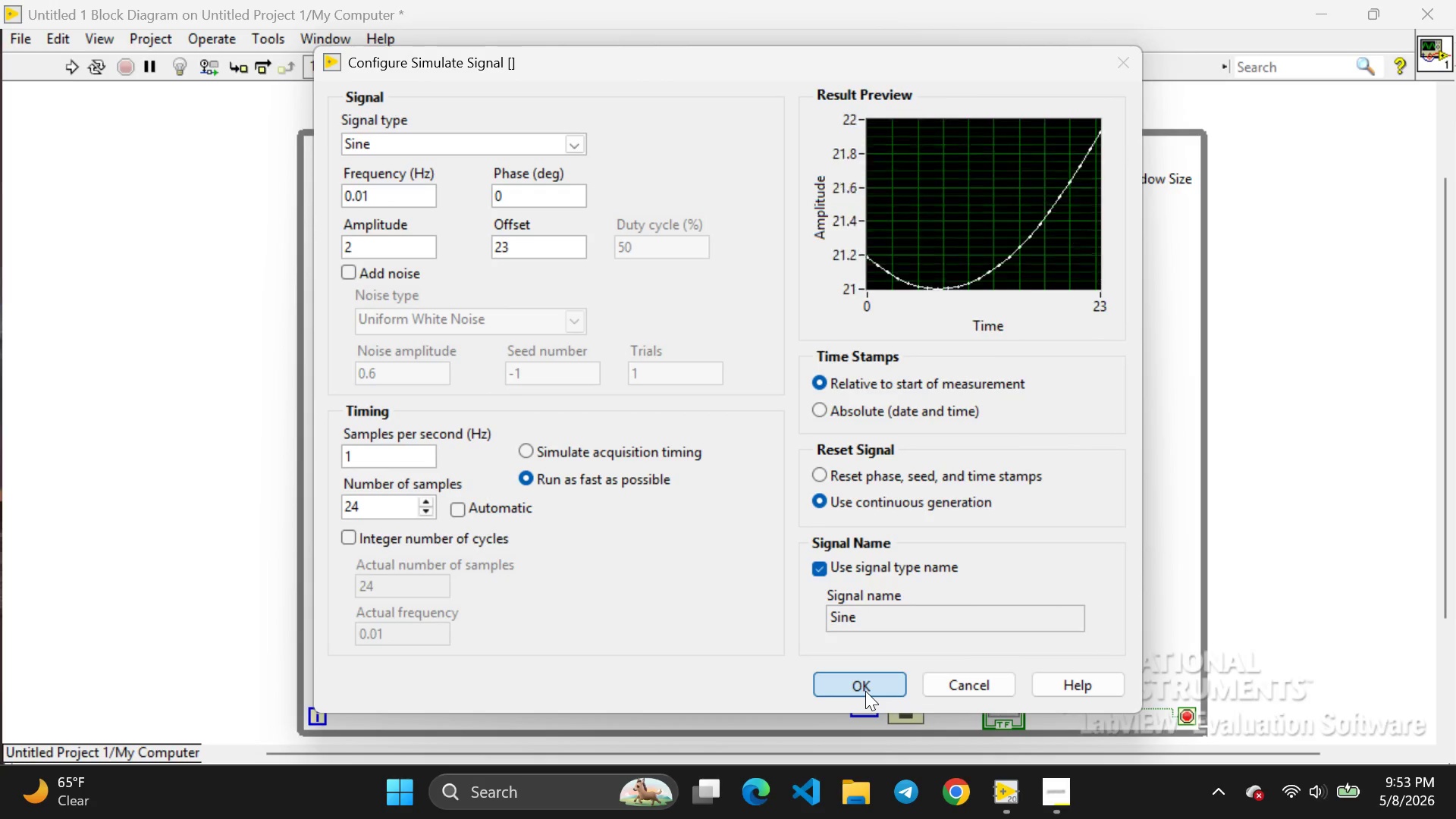 
left_click([865, 691])
 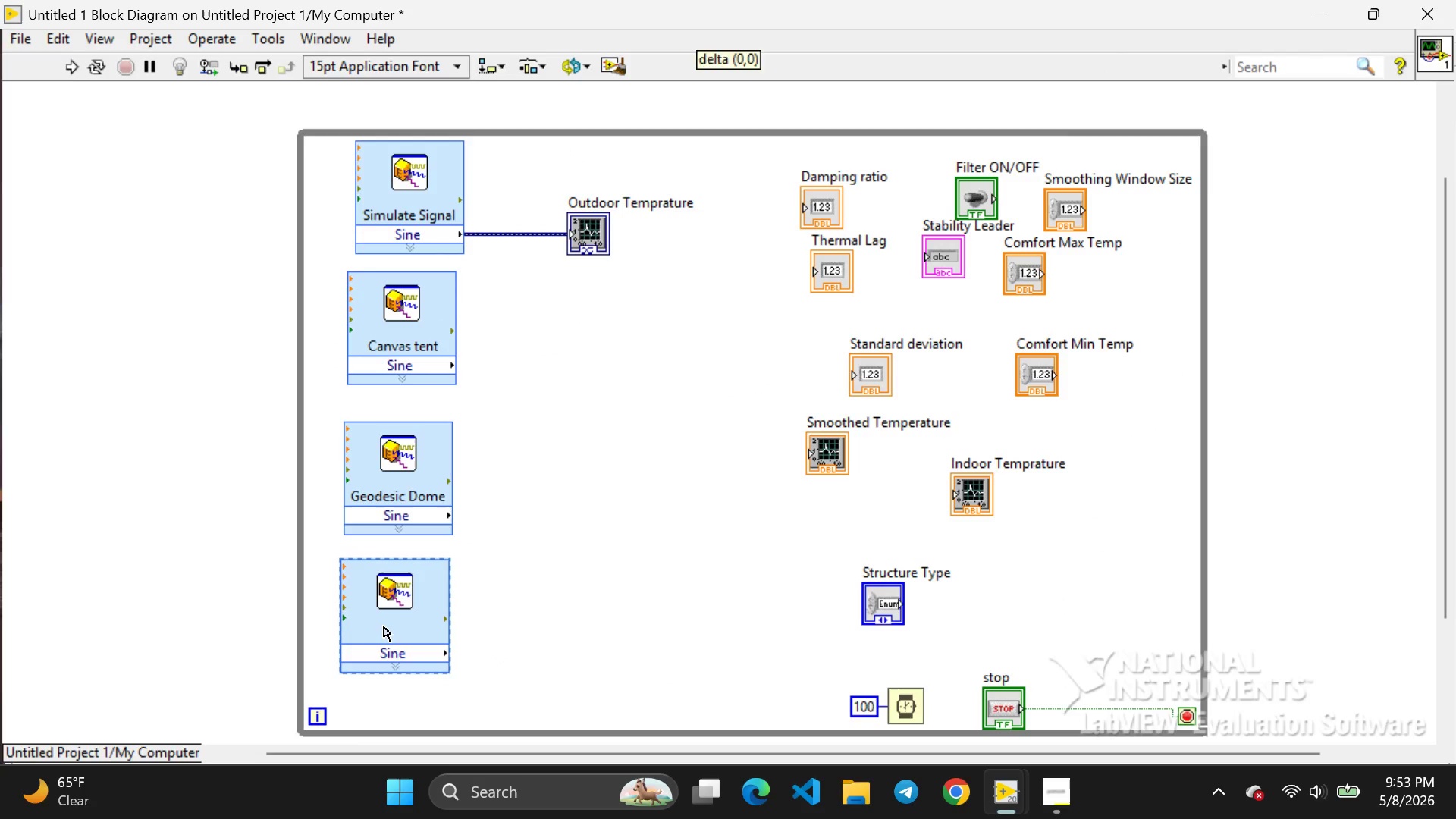 
left_click([384, 626])
 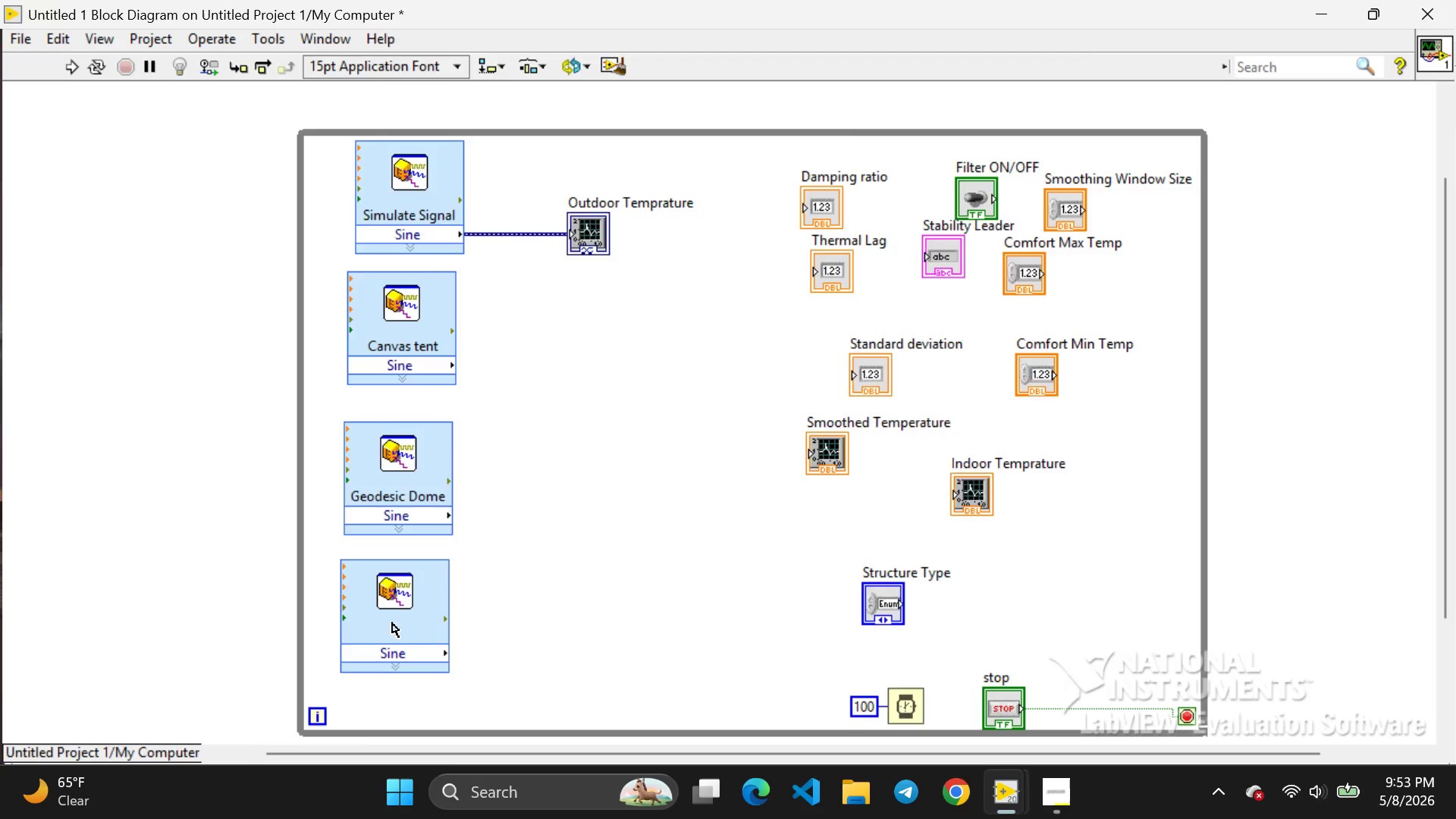 
double_click([392, 623])
 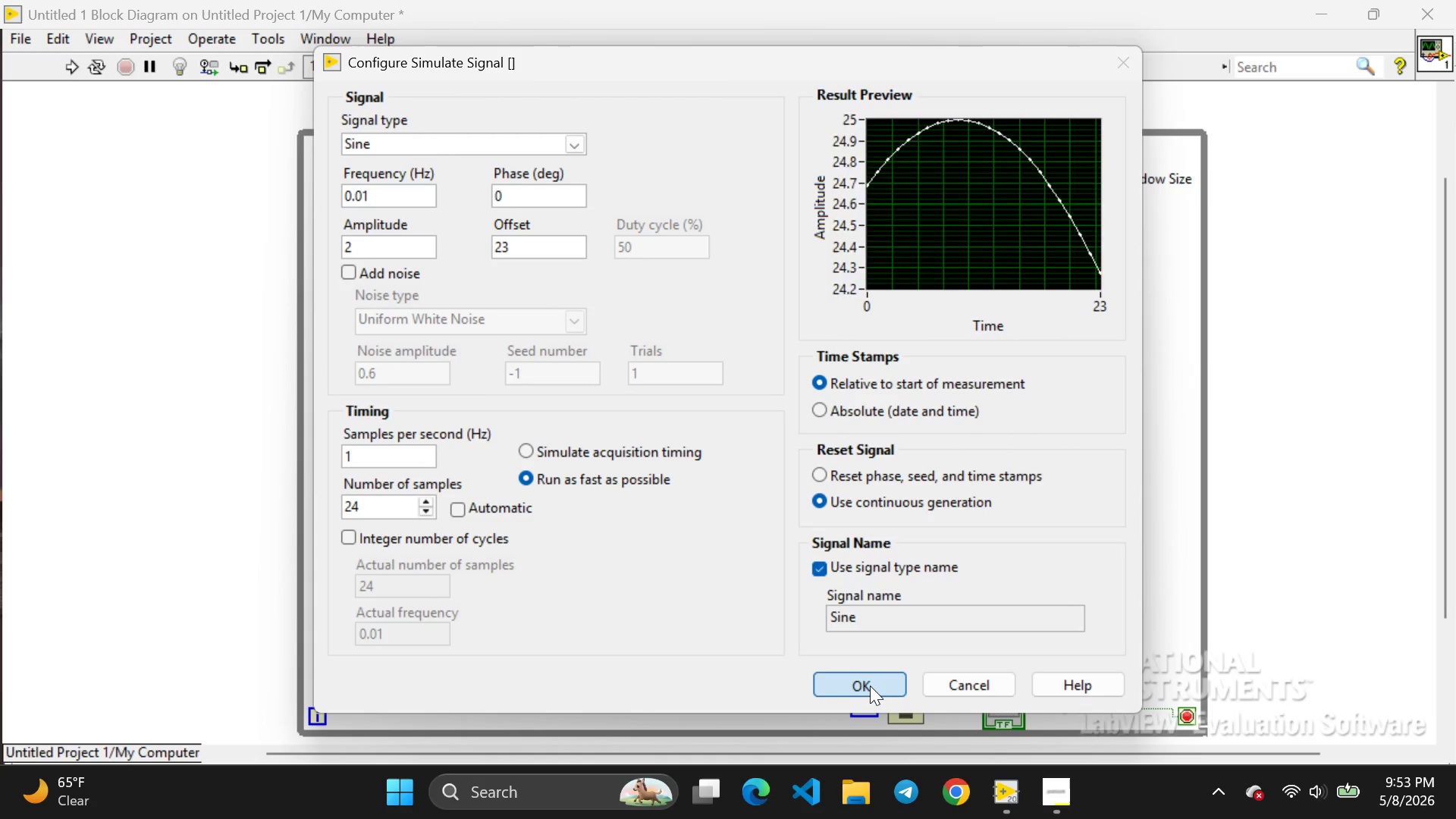 
left_click([870, 686])
 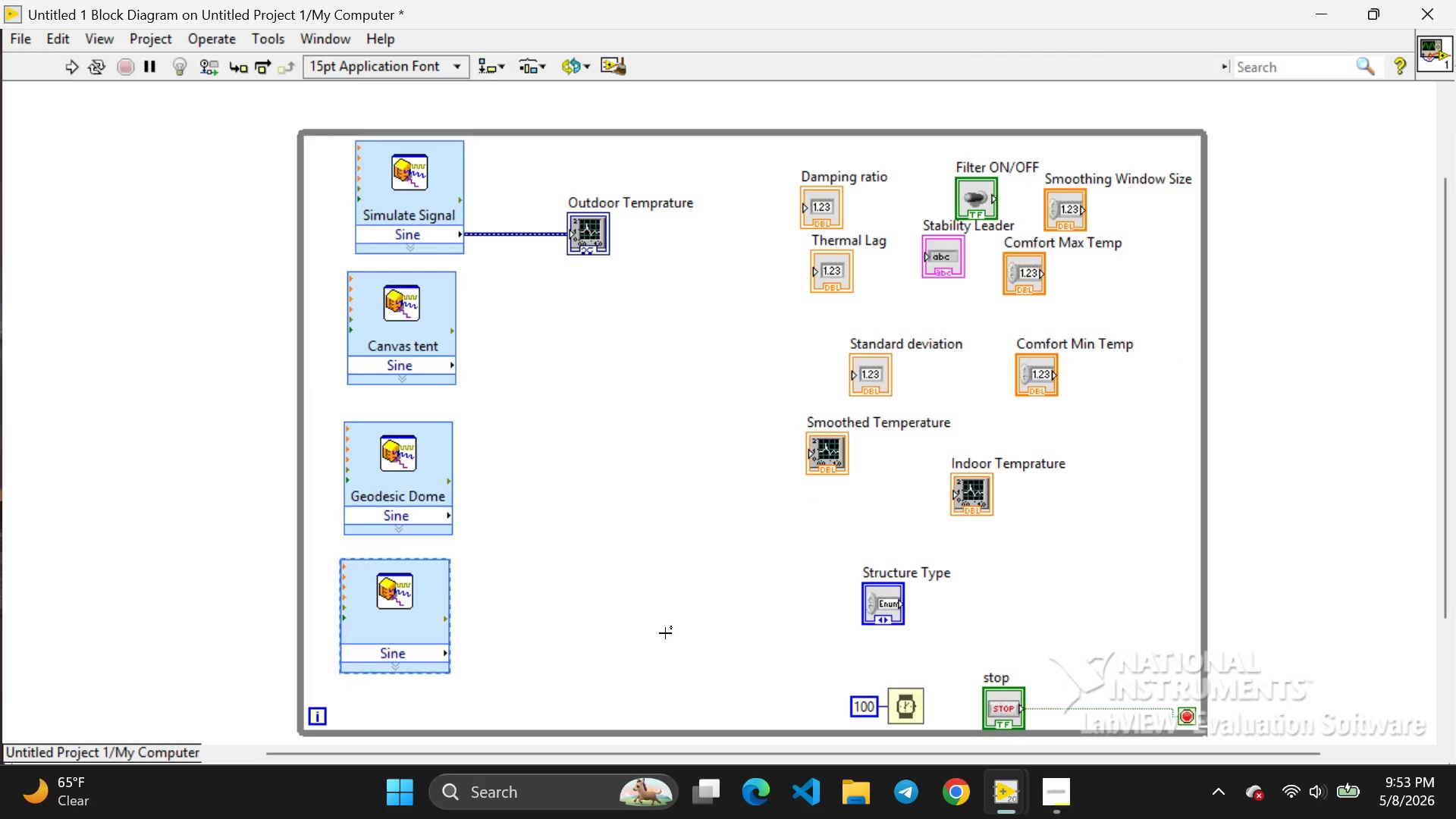 
key(Control+V)
 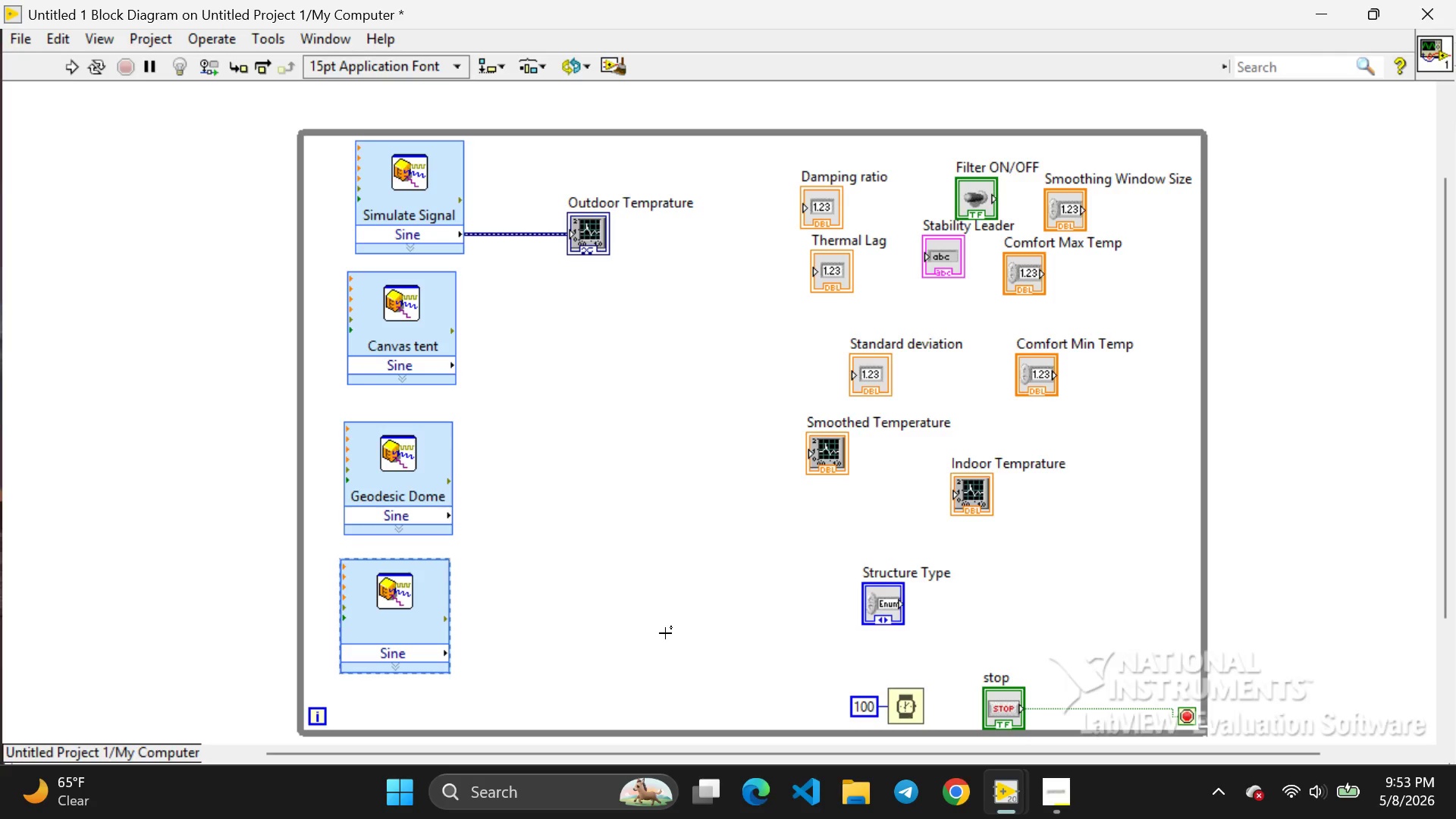 
key(Control+V)
 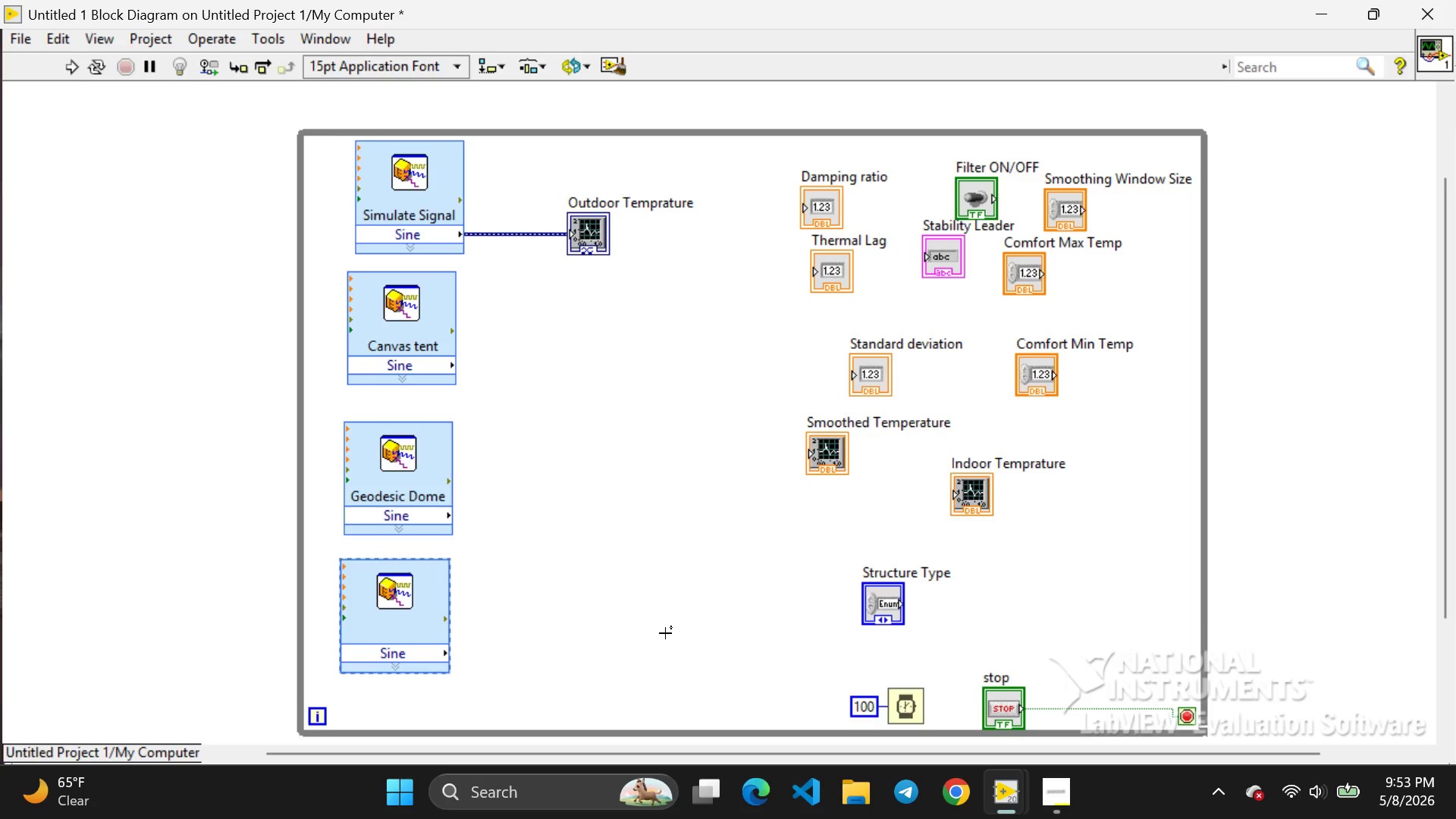 
key(Control+Z)
 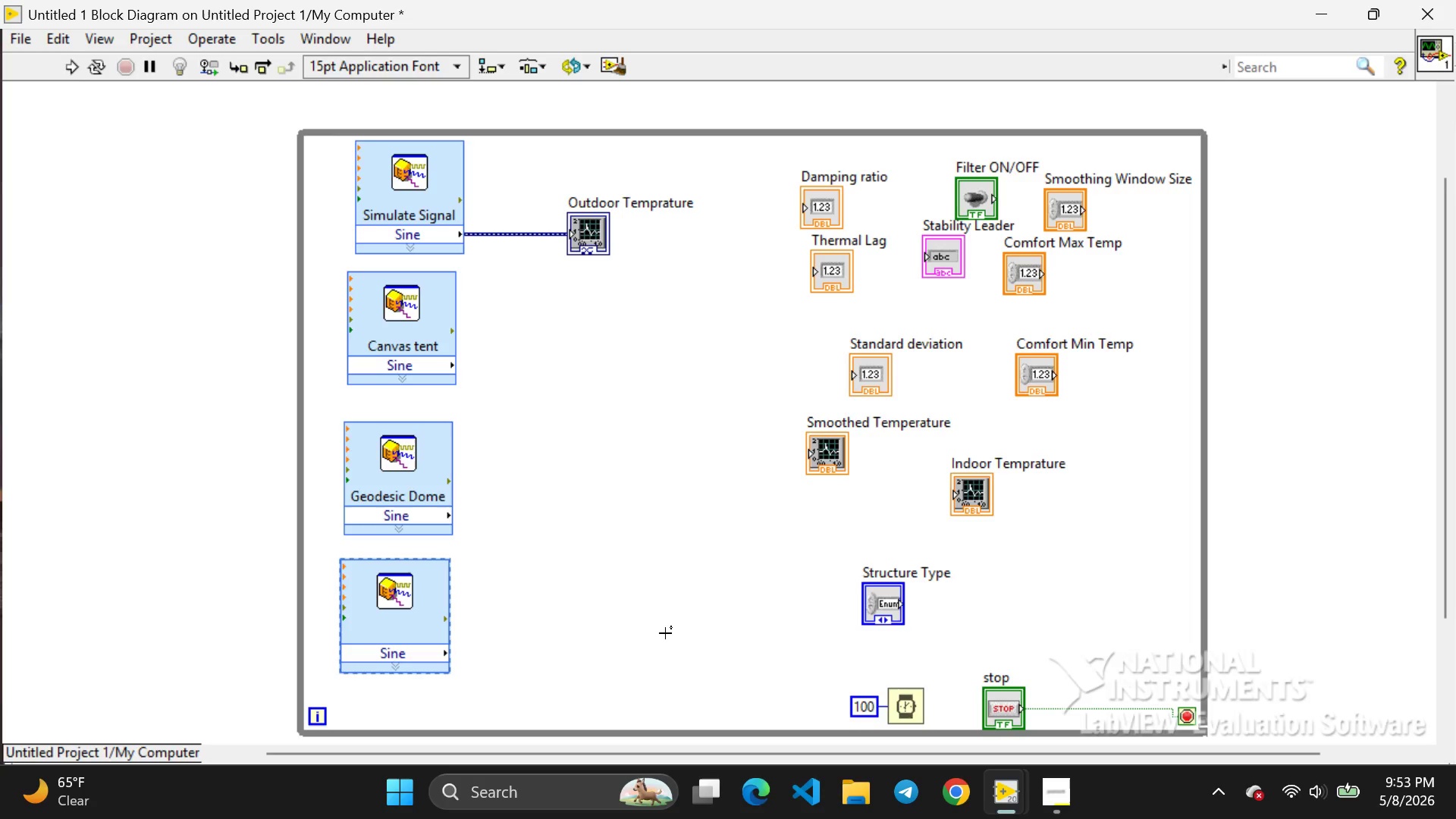 
key(Control+Z)
 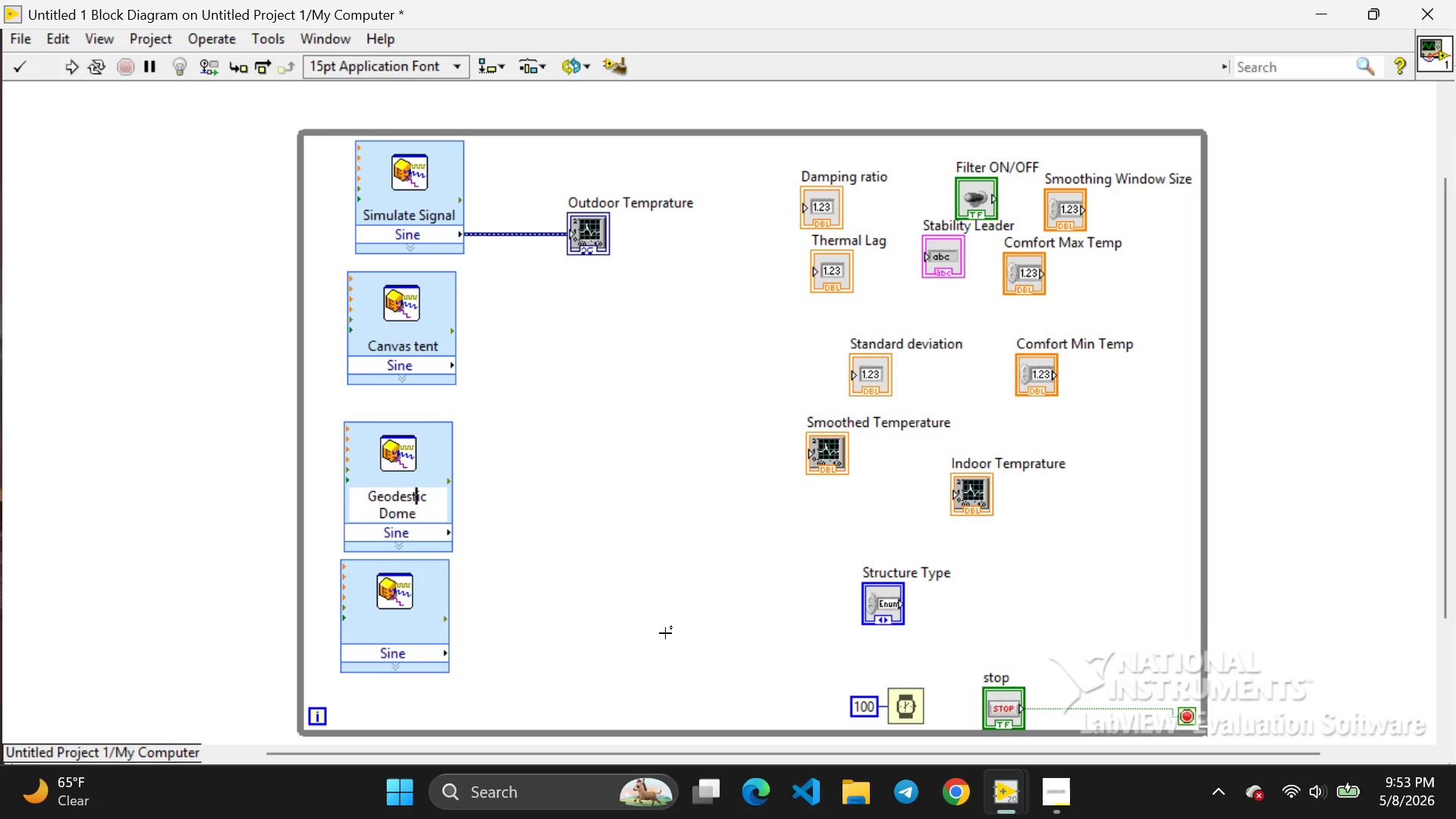 
key(Control+ControlLeft)
 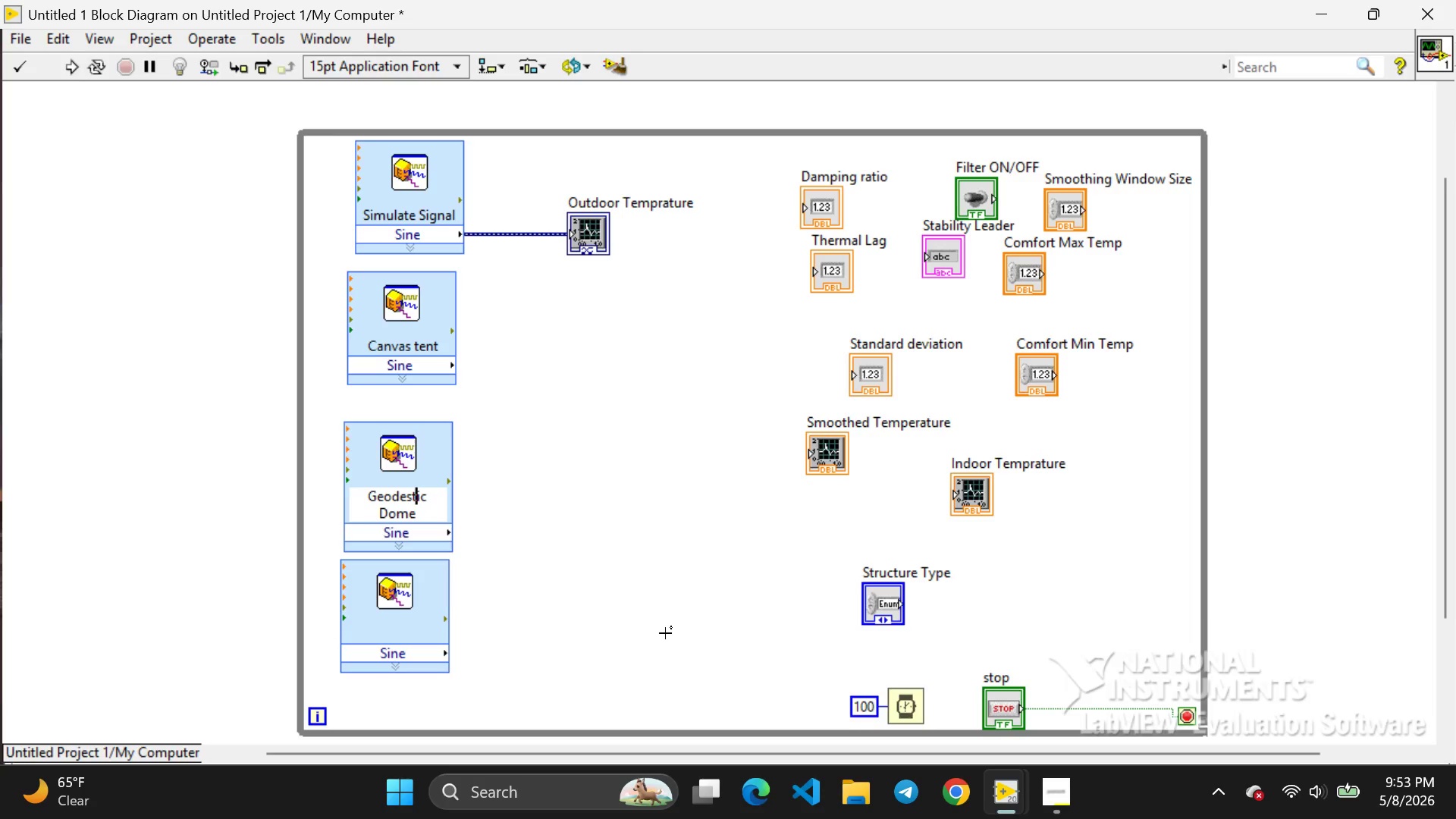 
key(Control+Z)
 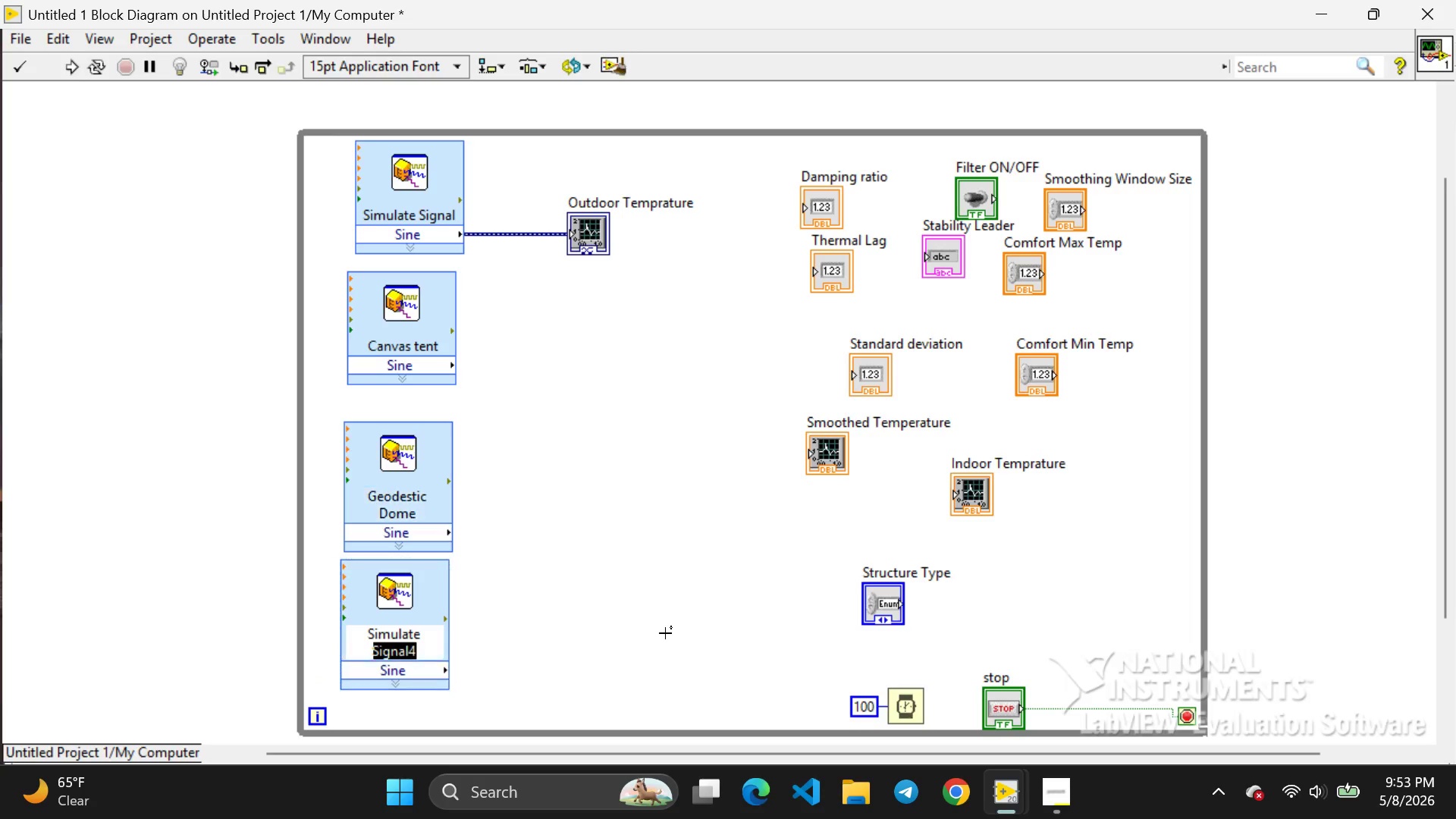 
key(Control+Z)
 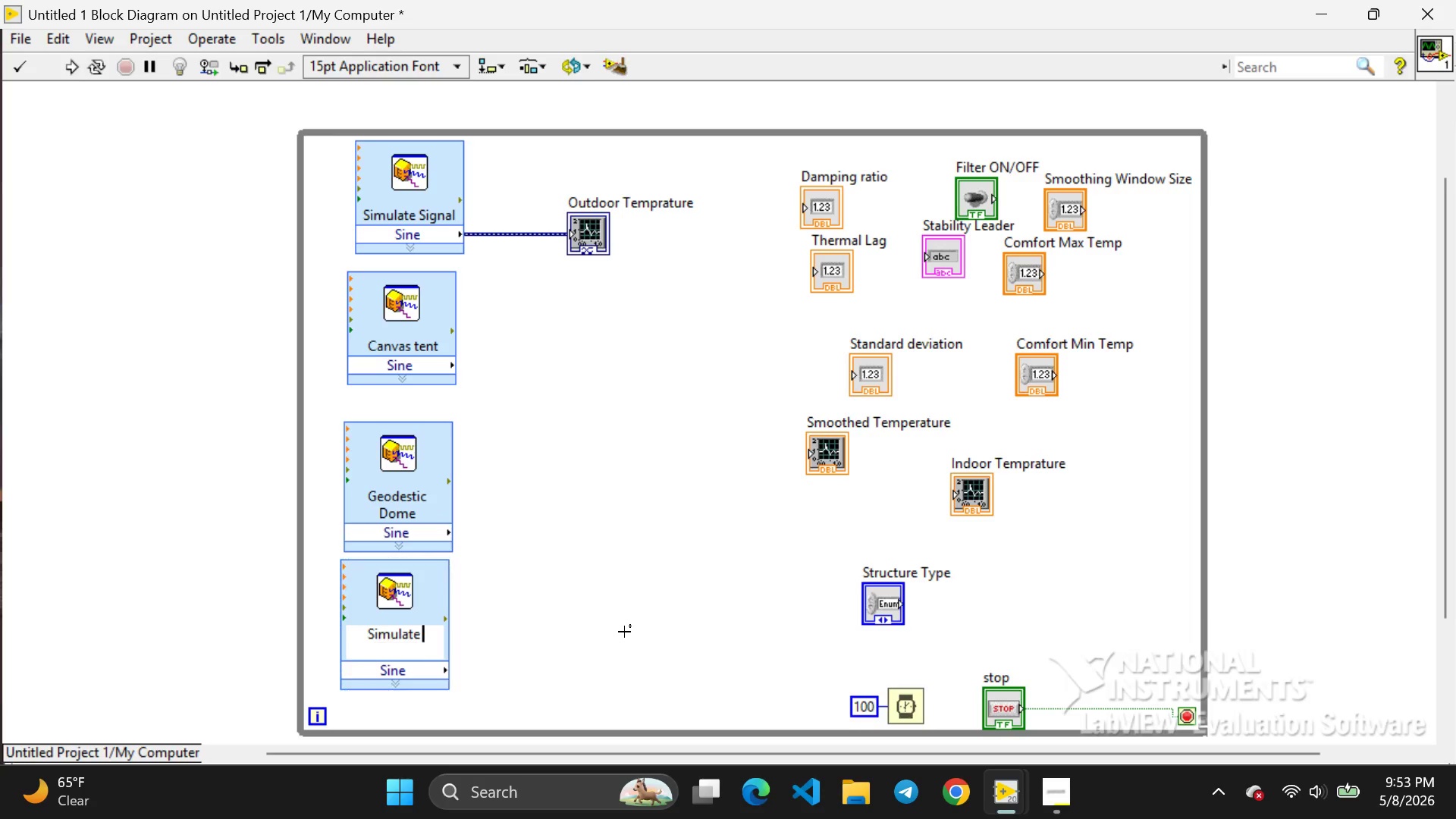 
key(Backspace)
key(Backspace)
key(Backspace)
key(Backspace)
key(Backspace)
key(Backspace)
key(Backspace)
key(Backspace)
key(Backspace)
key(Backspace)
type(Wooden Pod)
 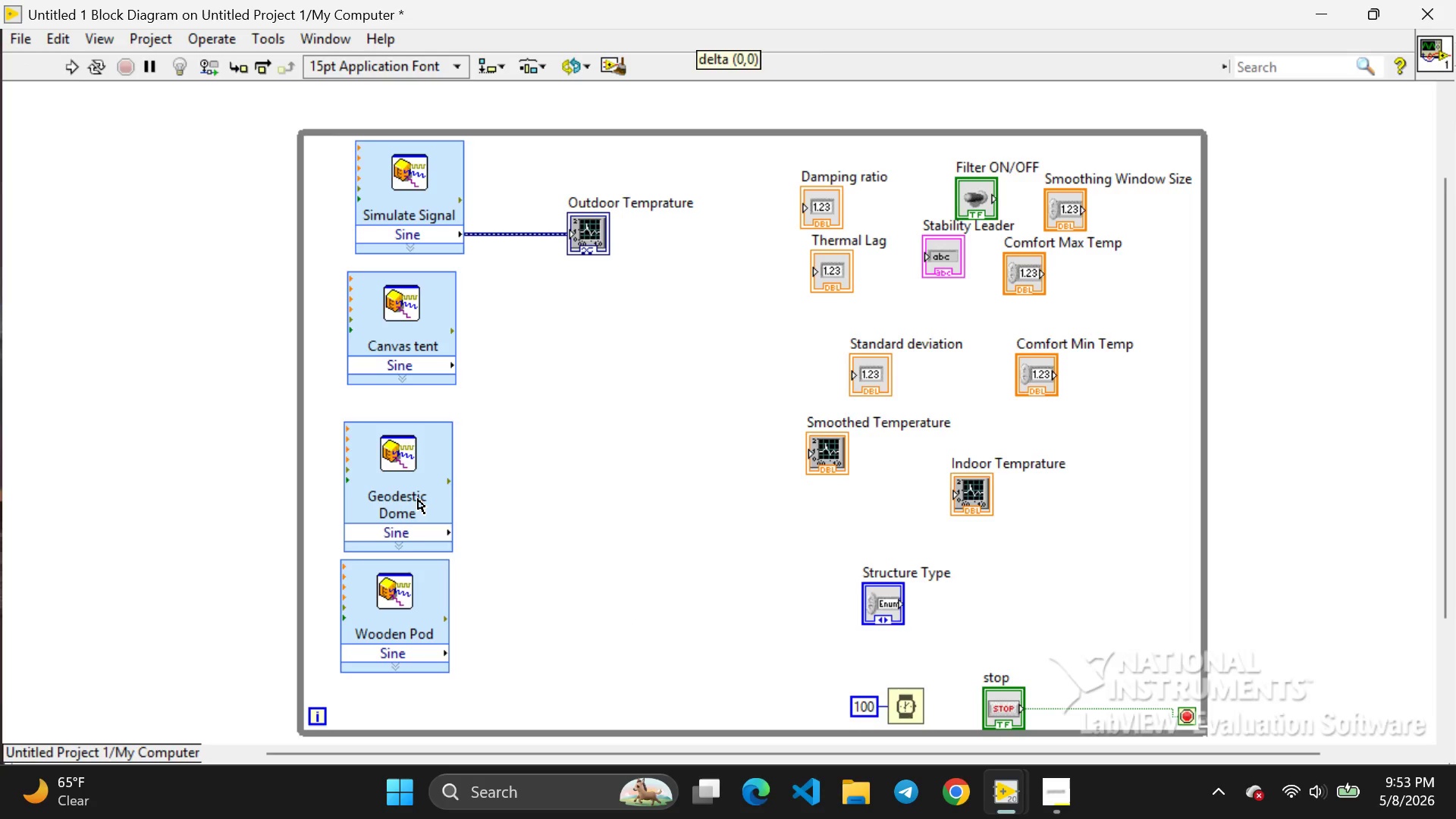 
left_click([418, 499])
 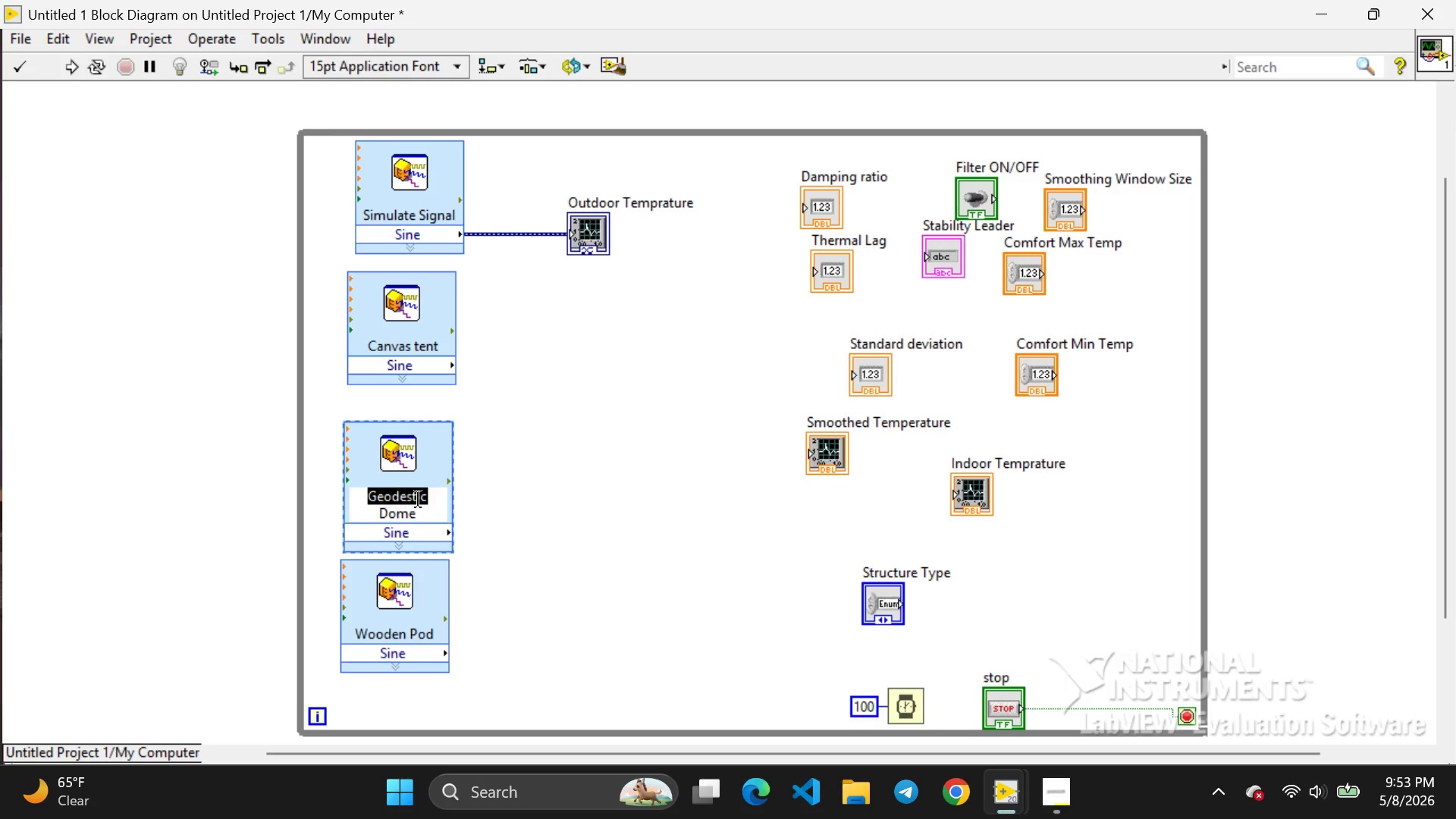 
double_click([418, 499])
 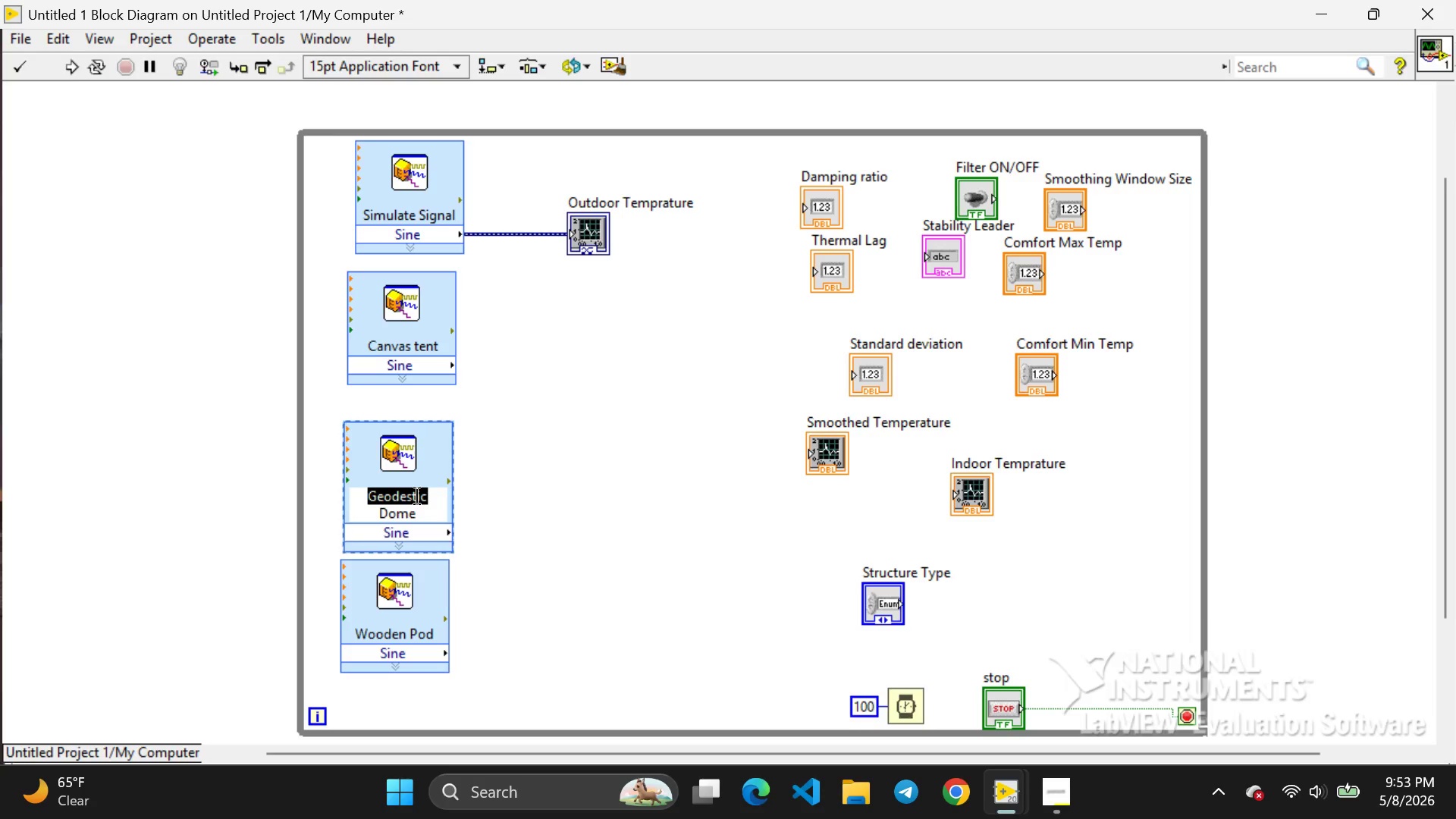 
left_click([417, 496])
 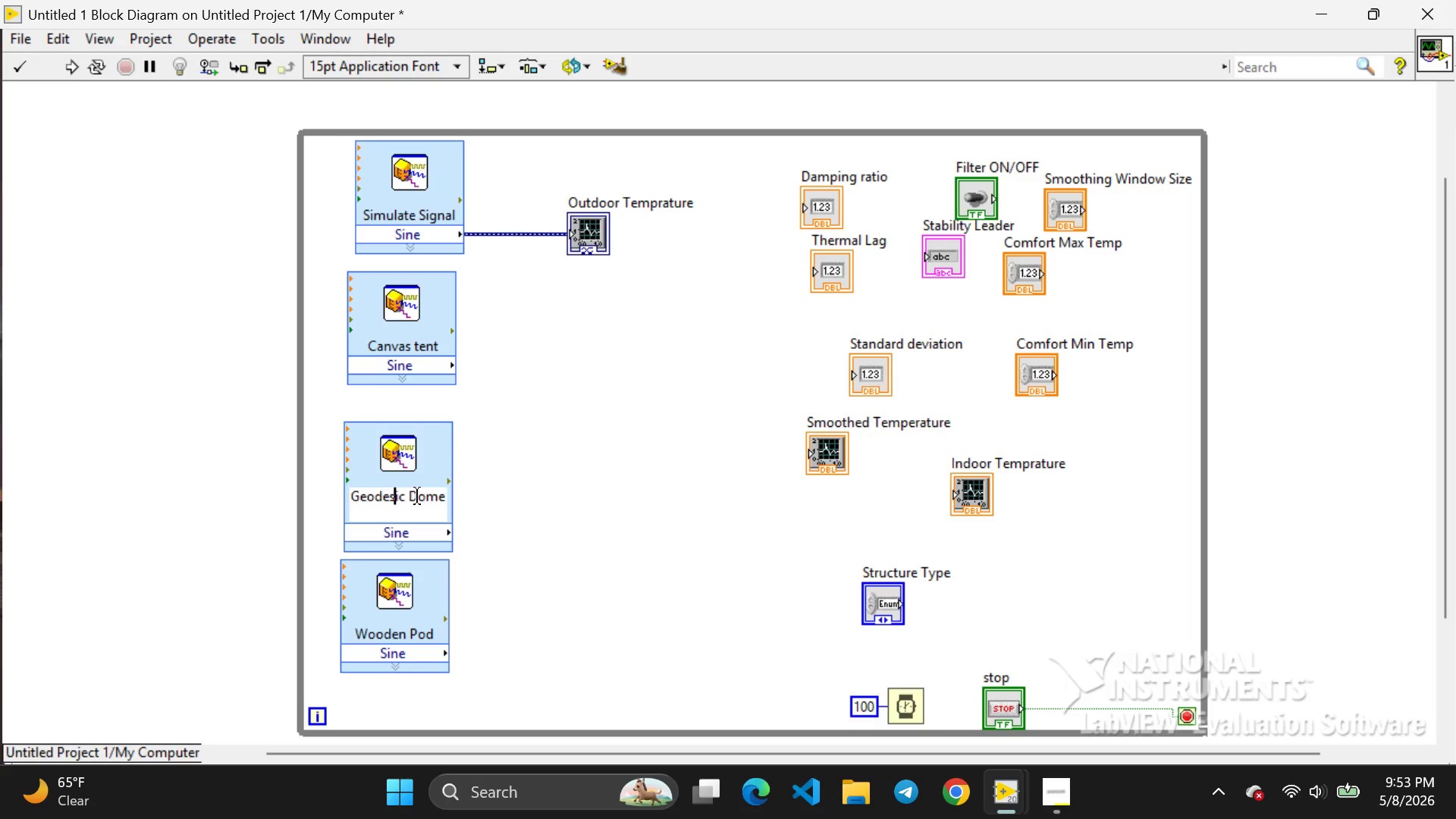 
key(Backspace)
 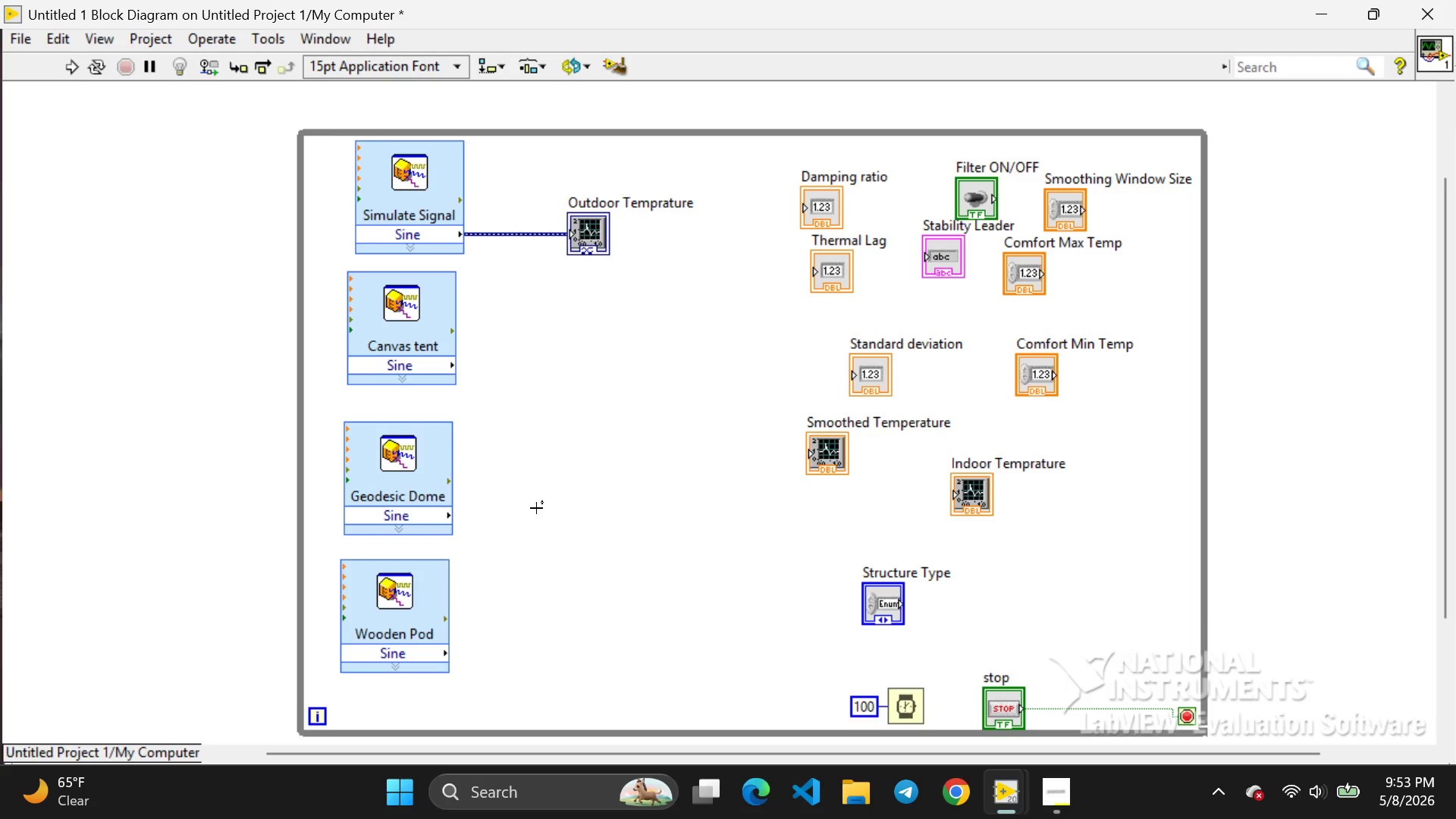 
left_click([536, 508])
 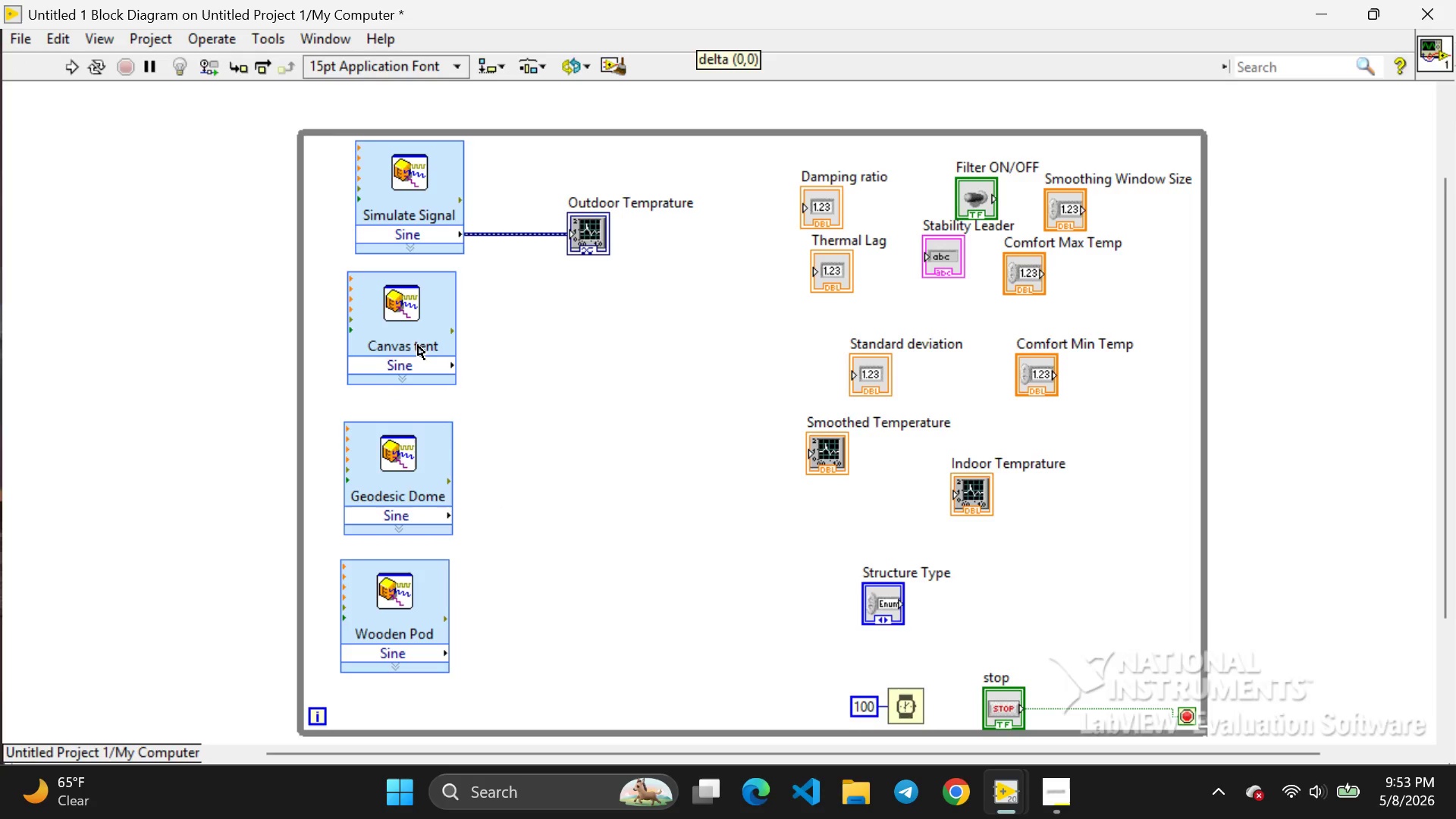 
double_click([418, 345])
 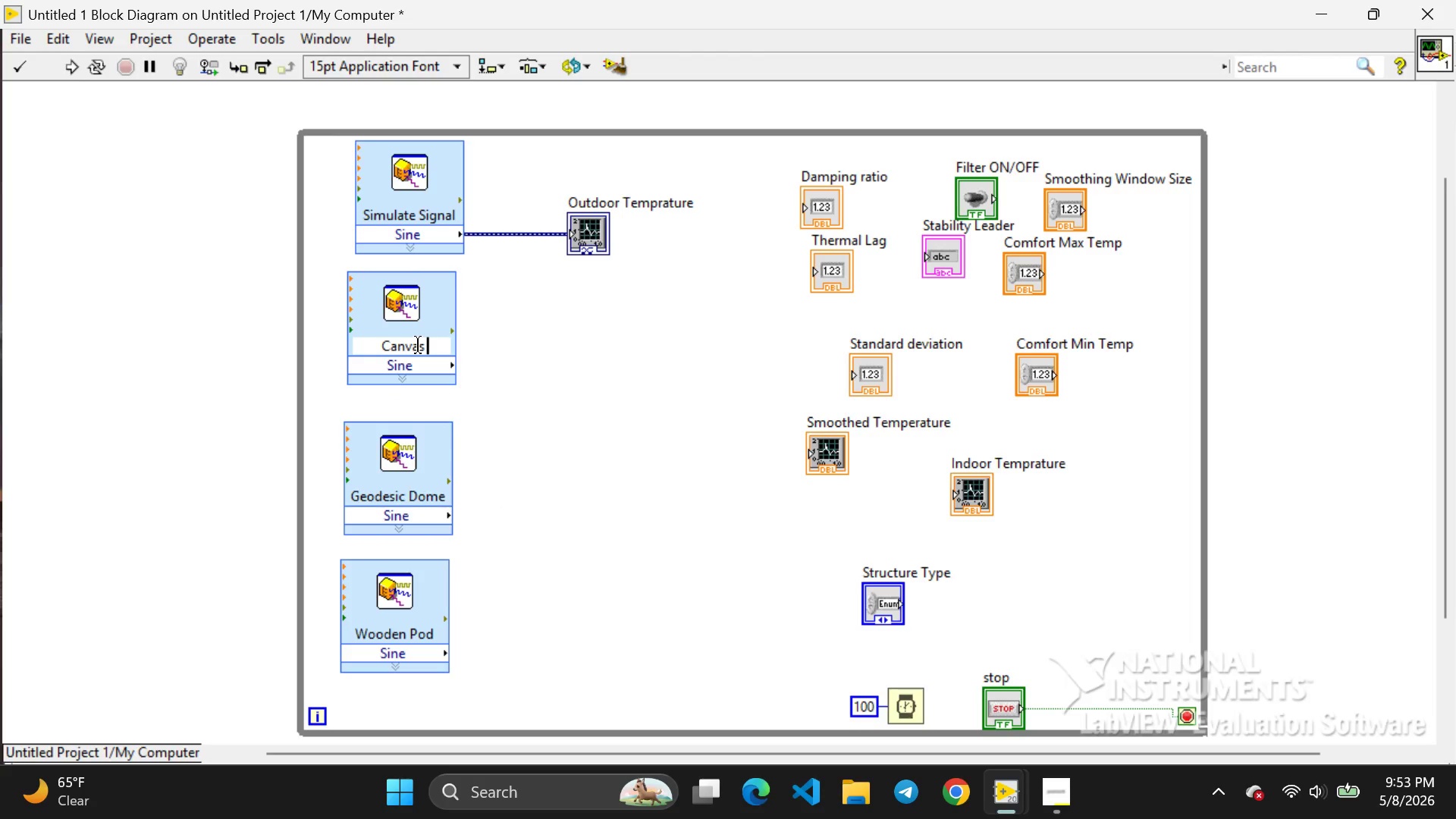 
key(Backspace)
type(Tent)
 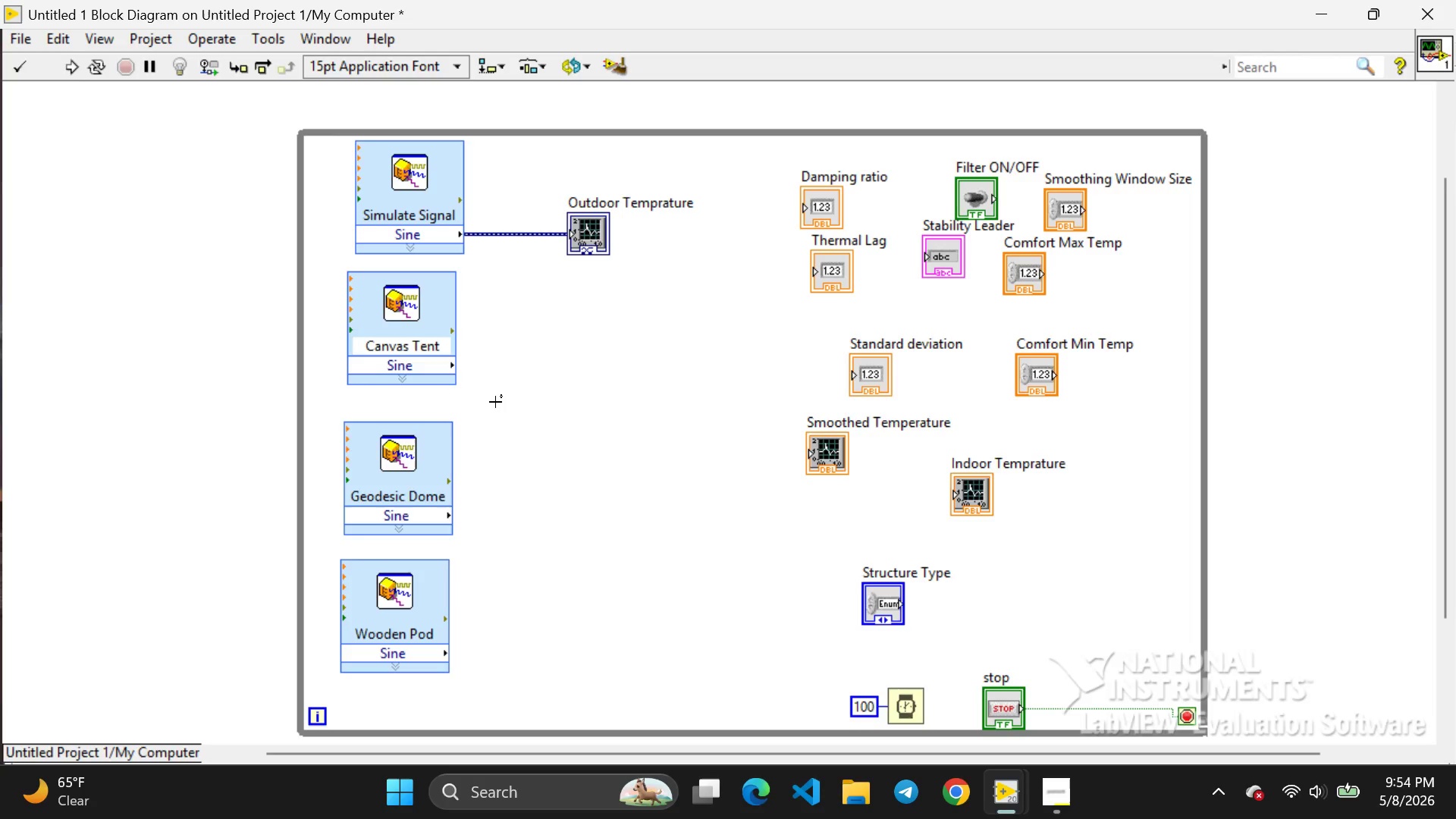 
left_click([495, 402])
 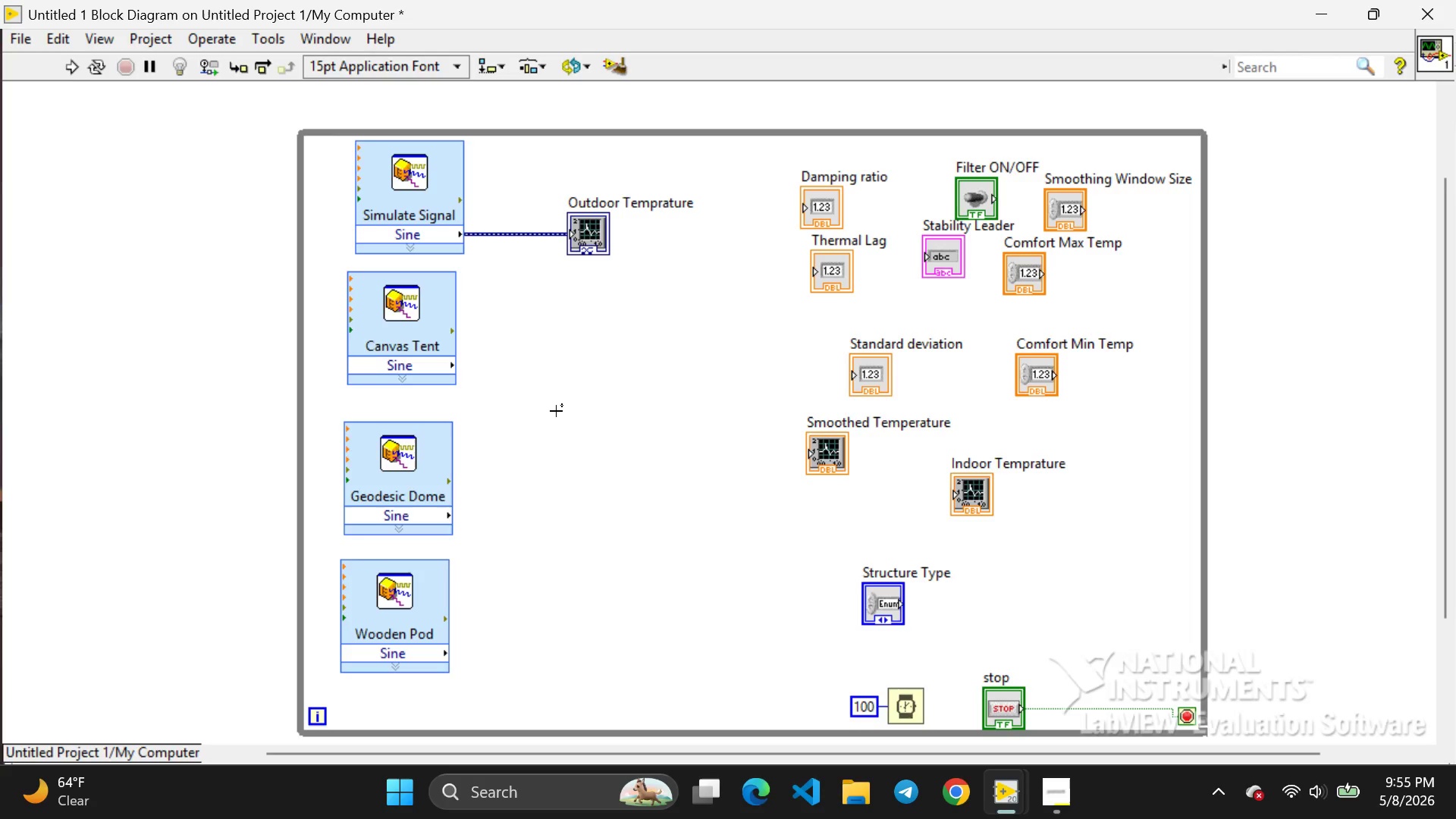 
wait(87.3)
 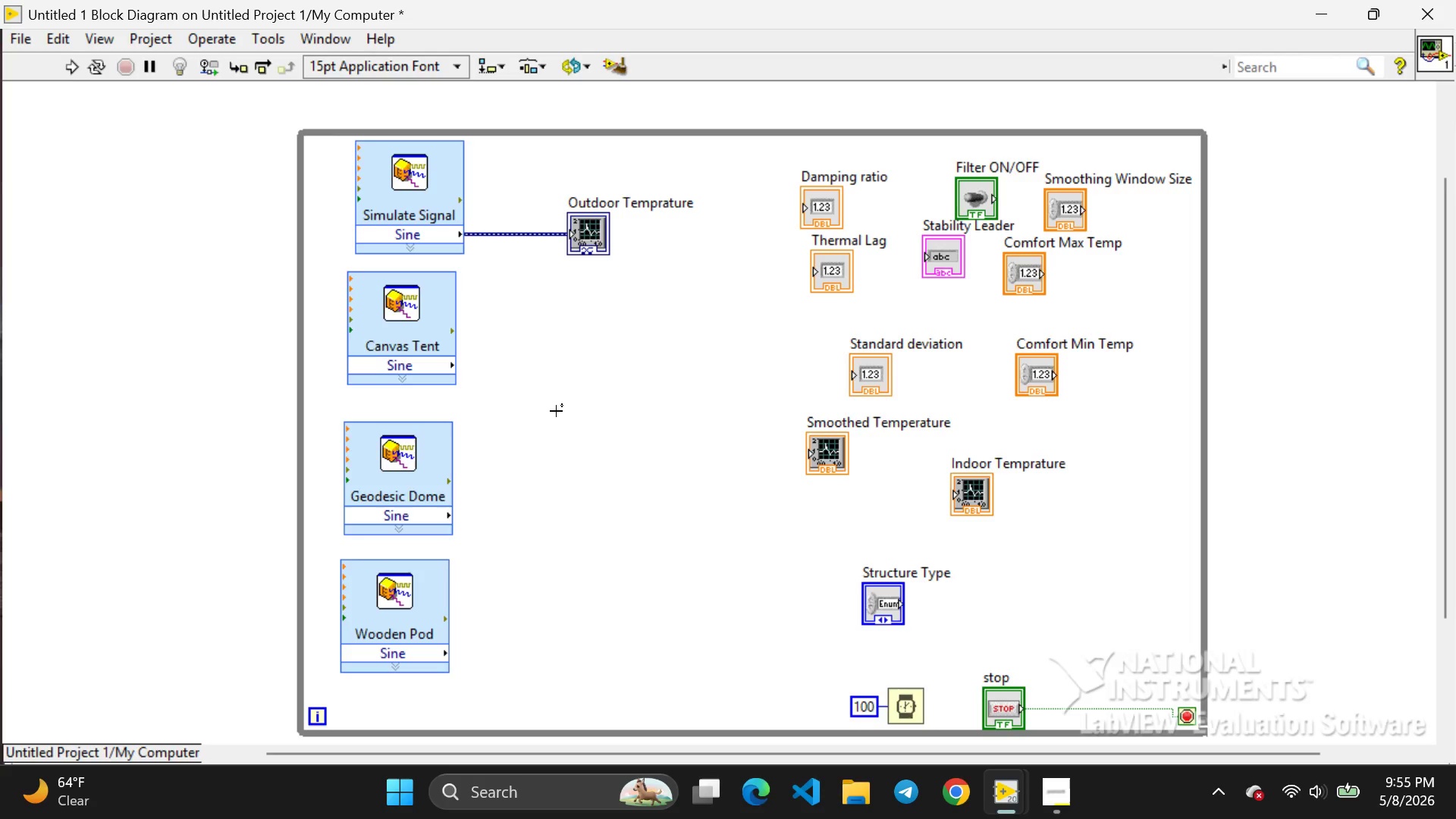 
right_click([476, 384])
 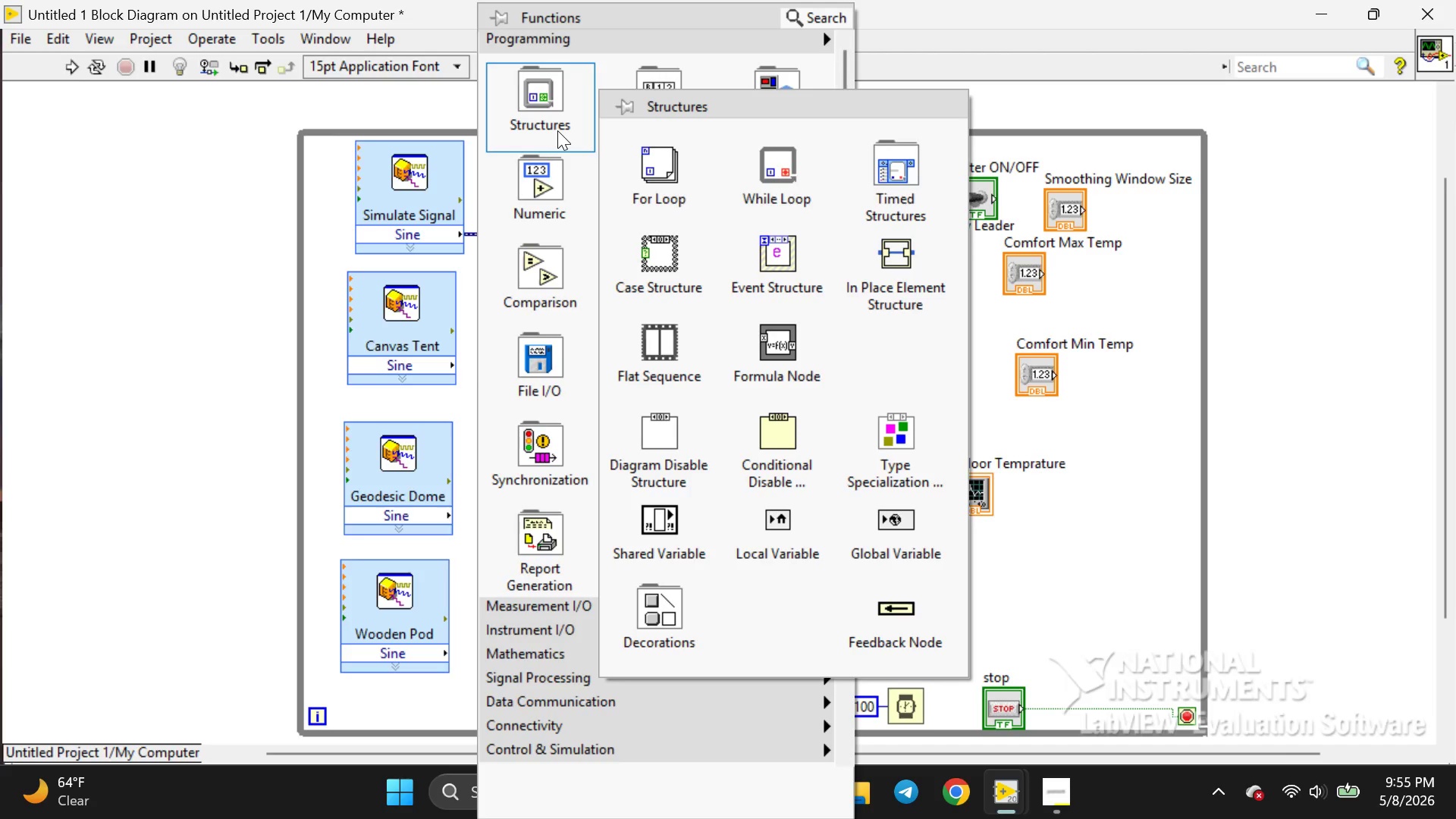 
left_click([557, 130])
 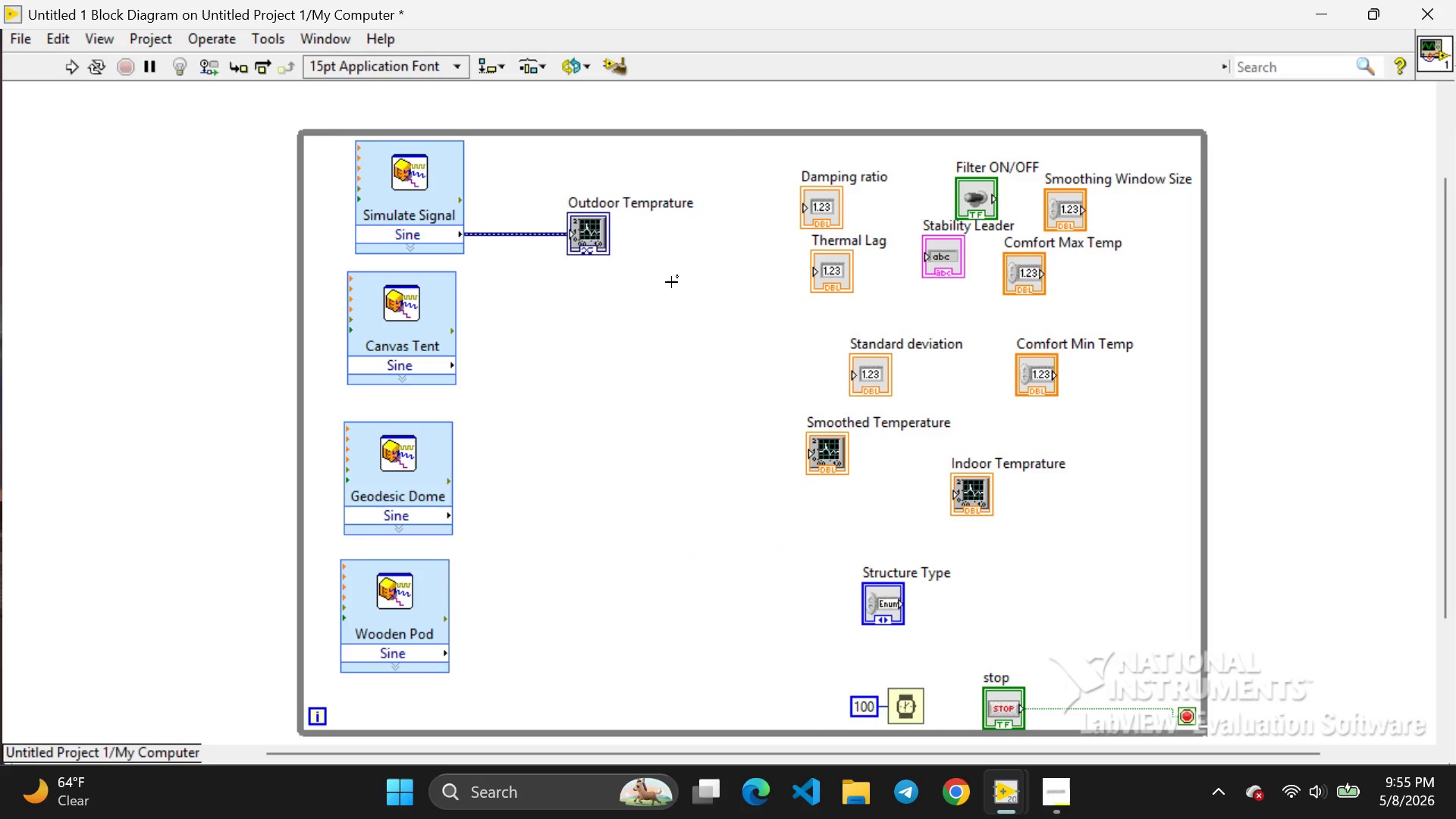 
left_click([671, 282])
 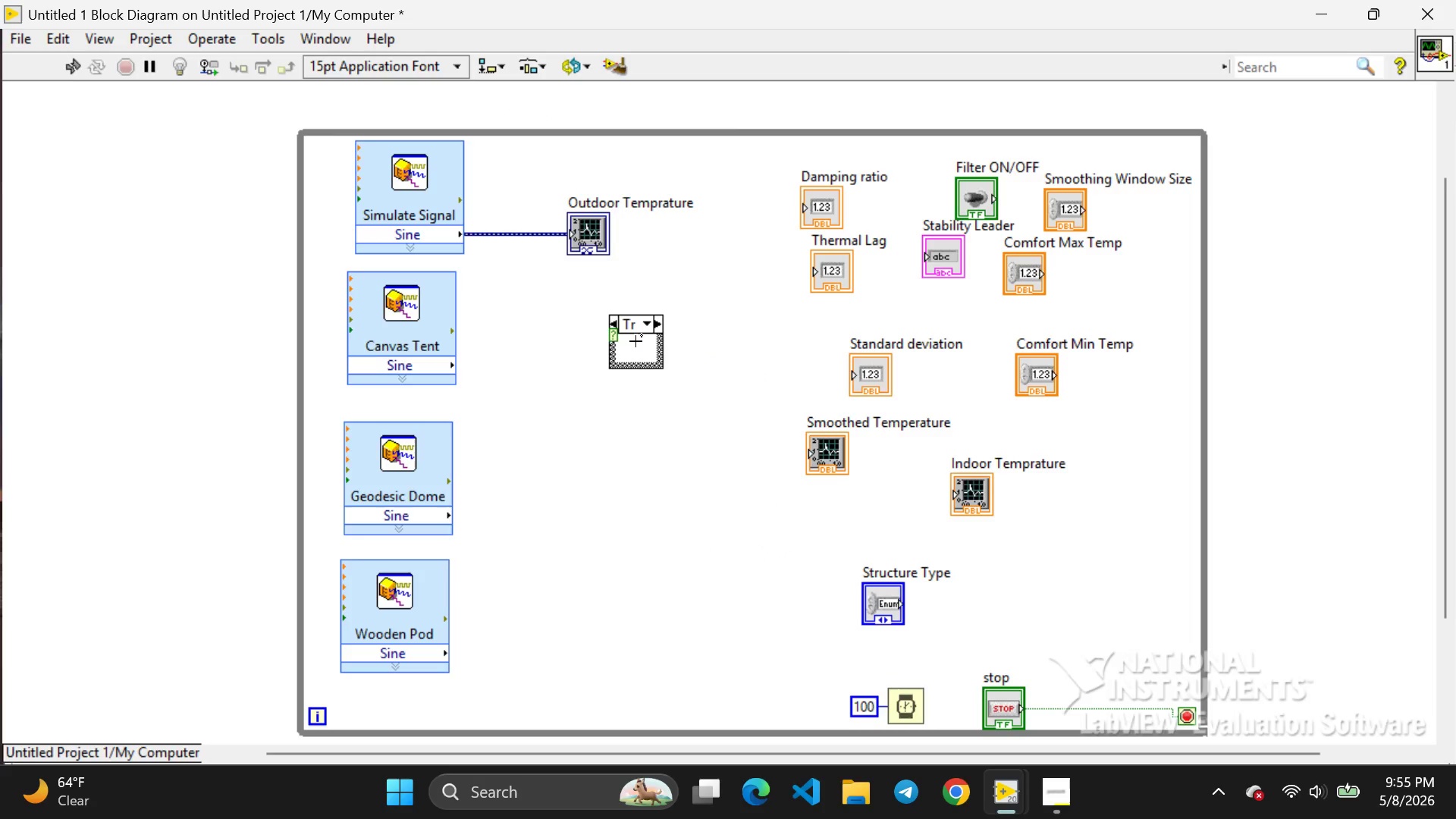 
double_click([635, 341])
 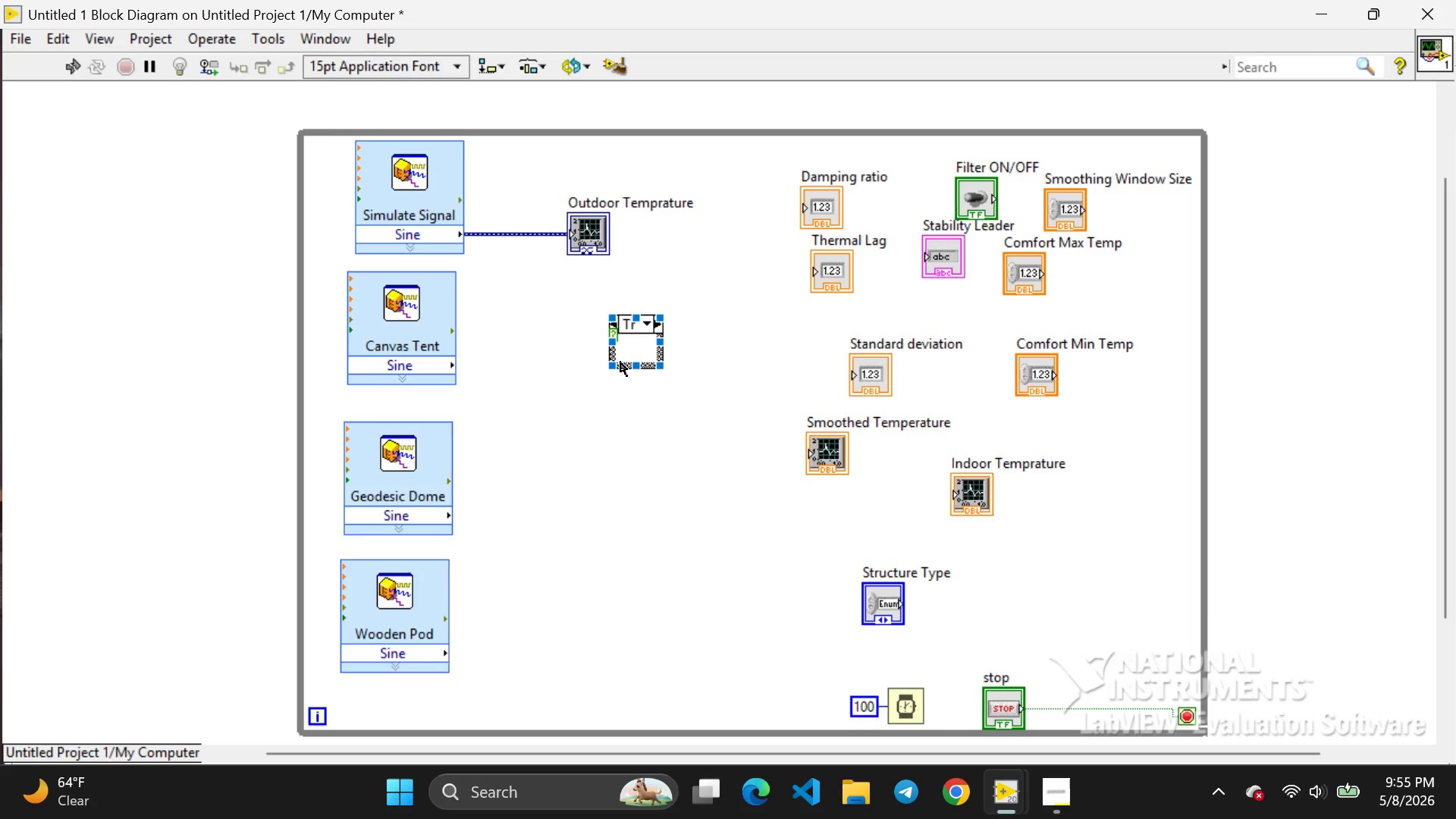 
mouse_move([615, 375])
 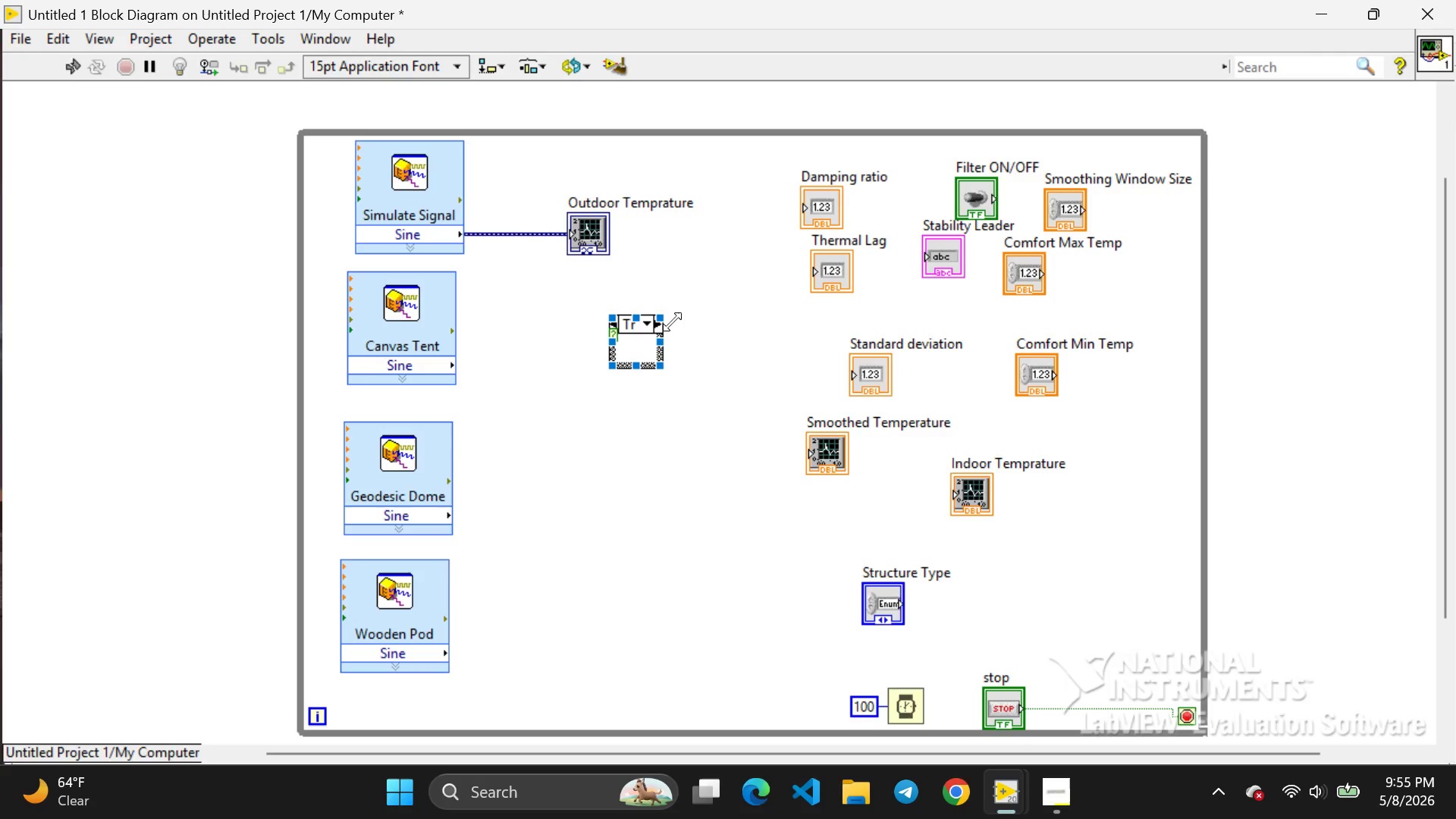 
wait(5.69)
 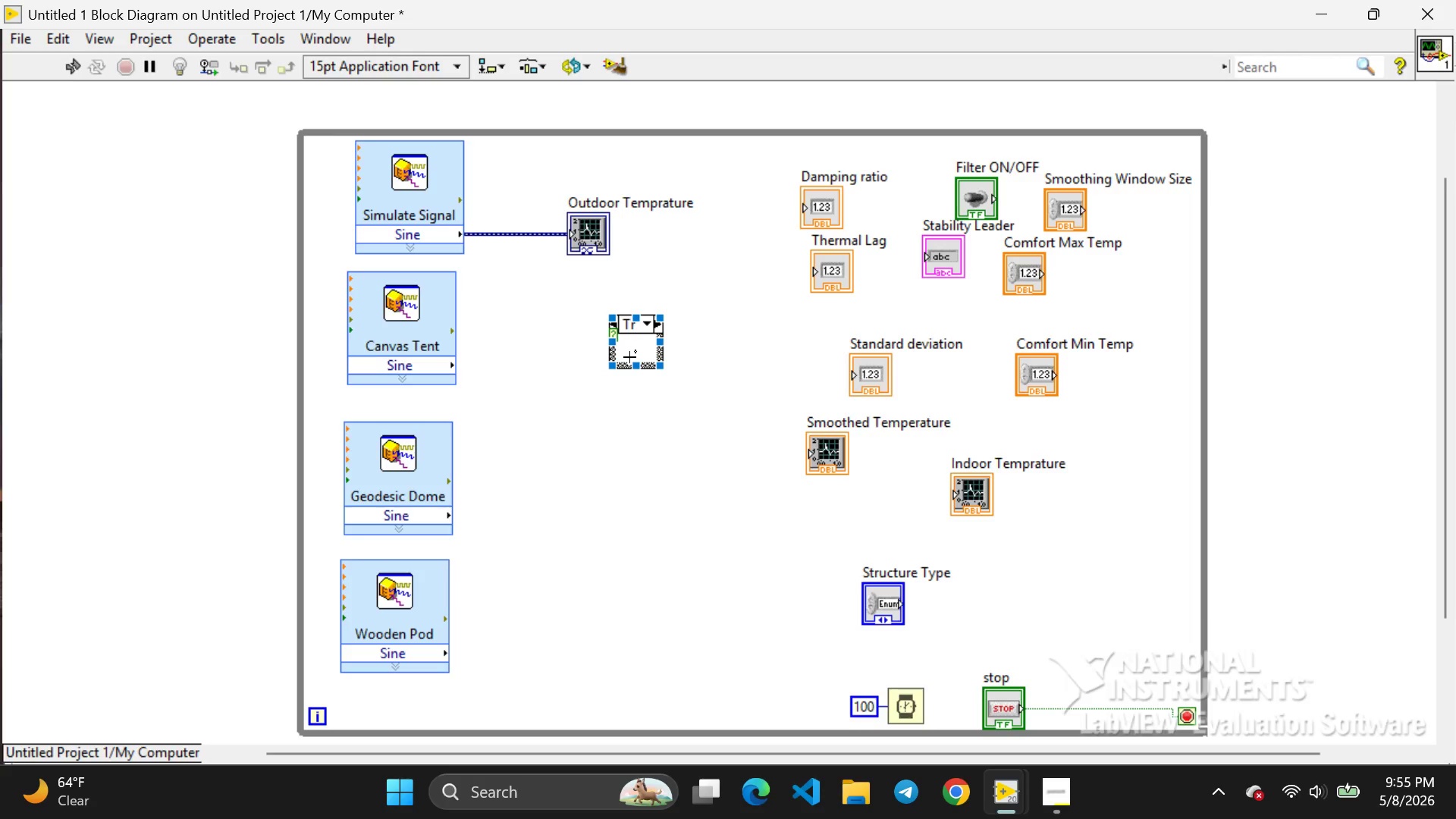 
left_click([645, 348])
 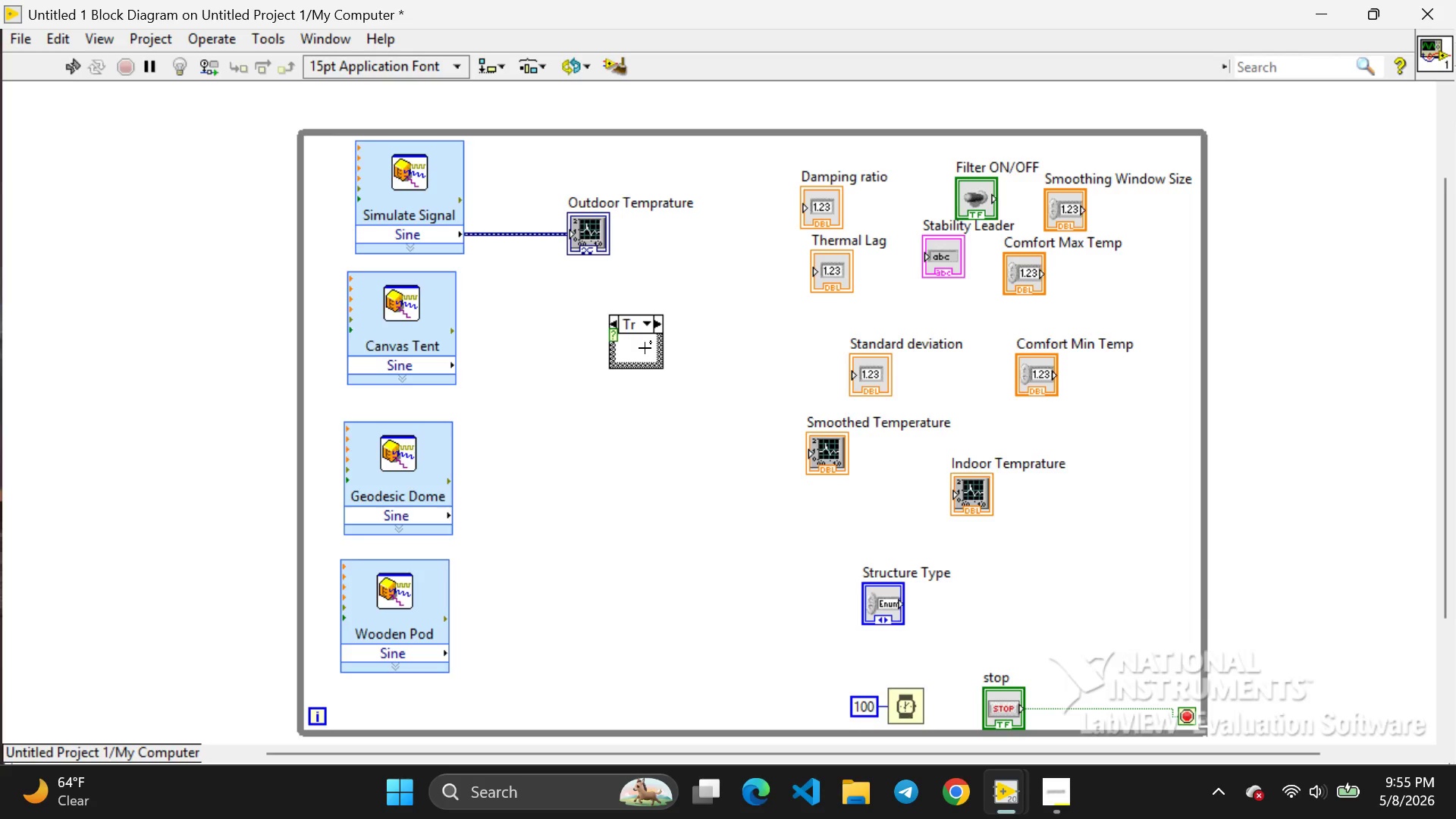 
left_click([645, 348])
 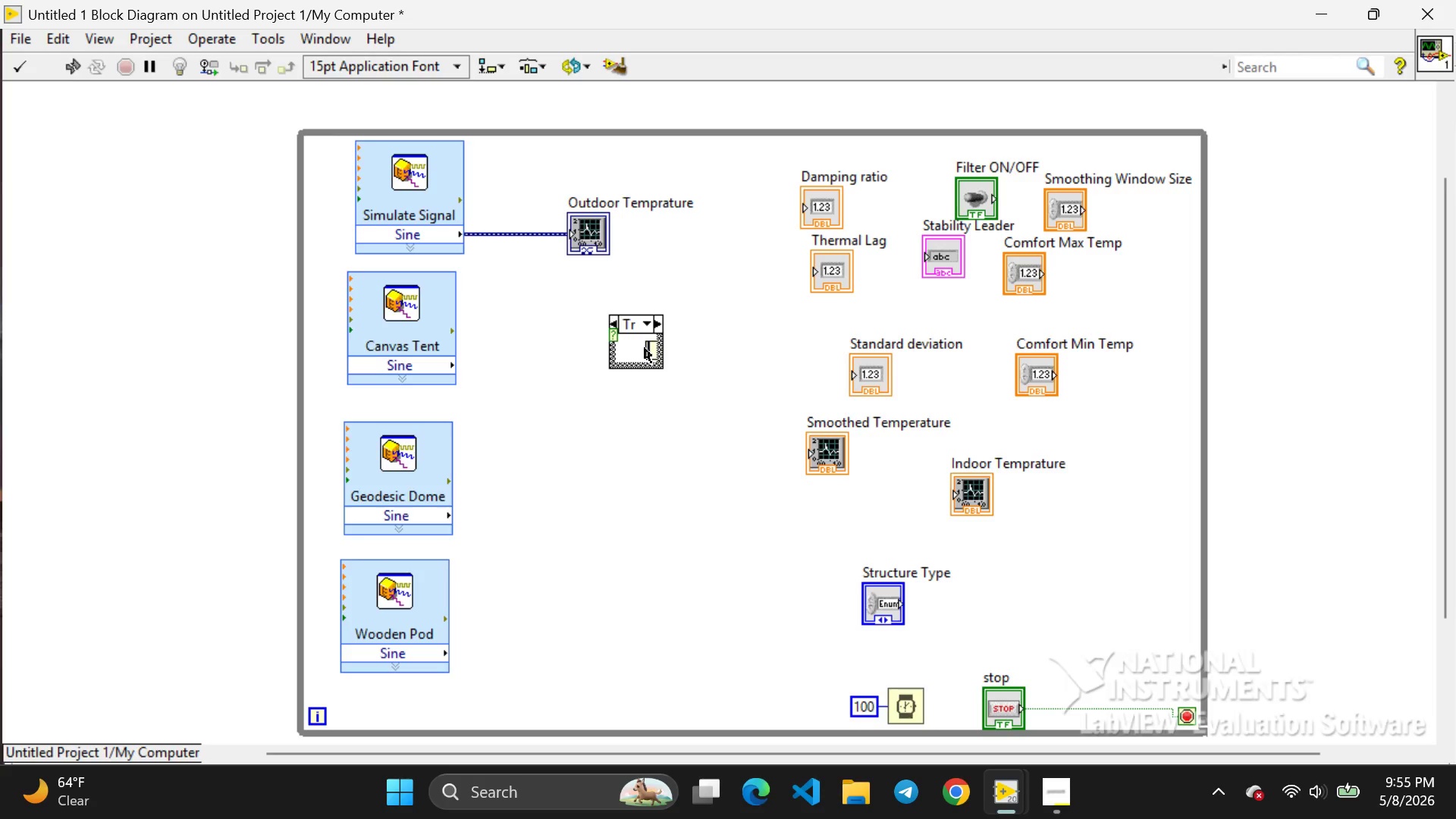 
double_click([645, 348])
 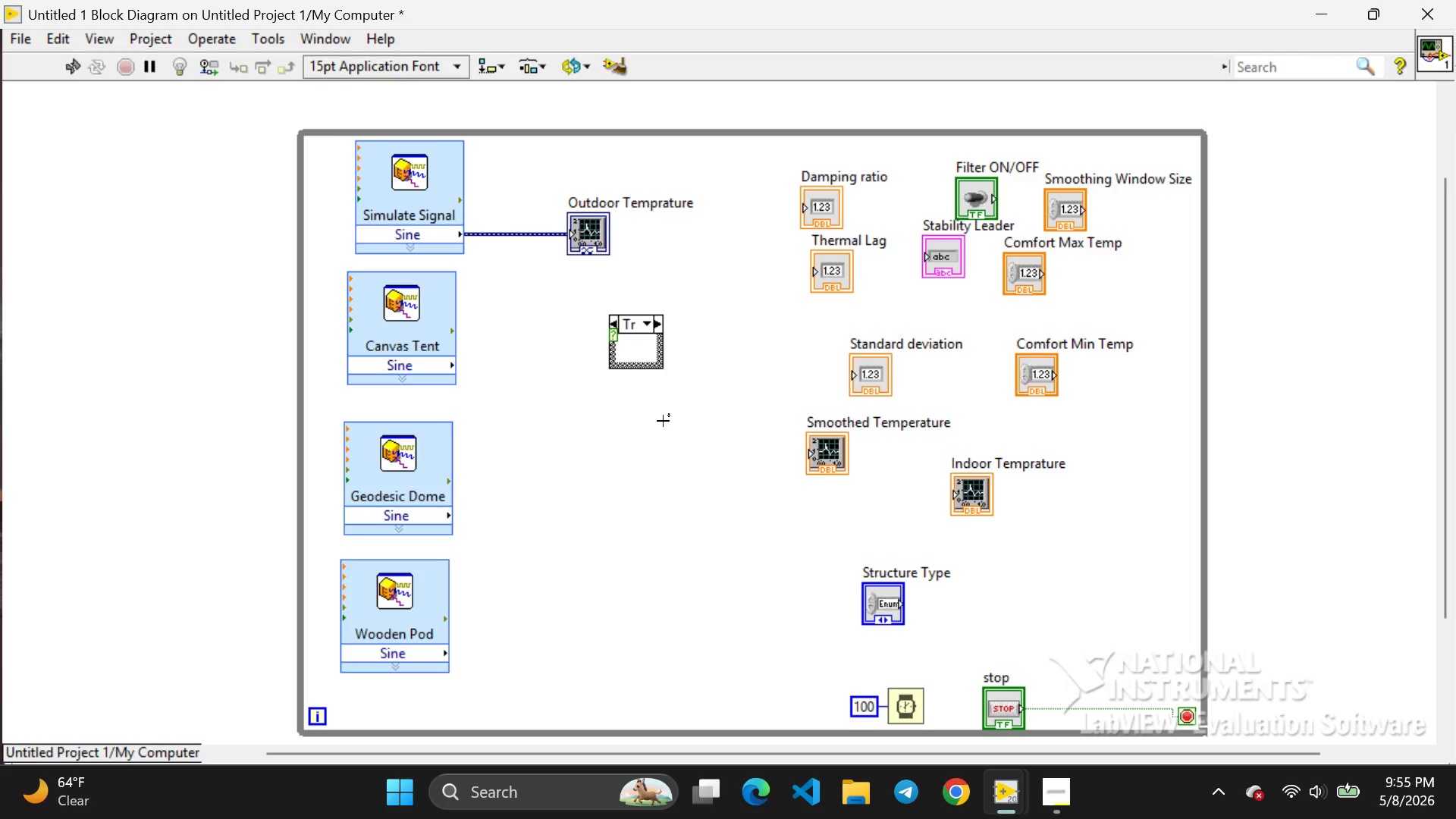 
left_click([664, 425])
 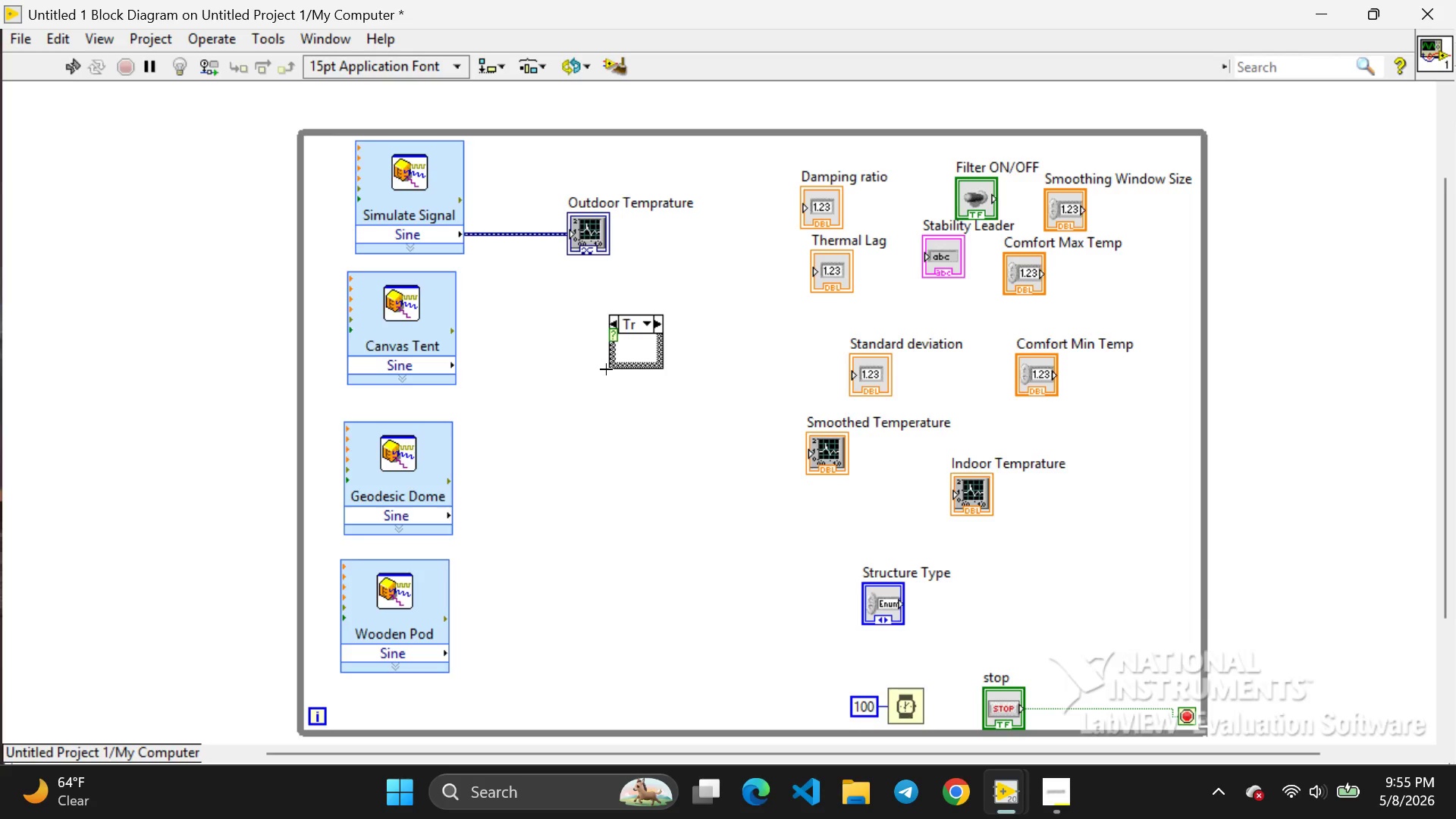 
double_click([606, 369])
 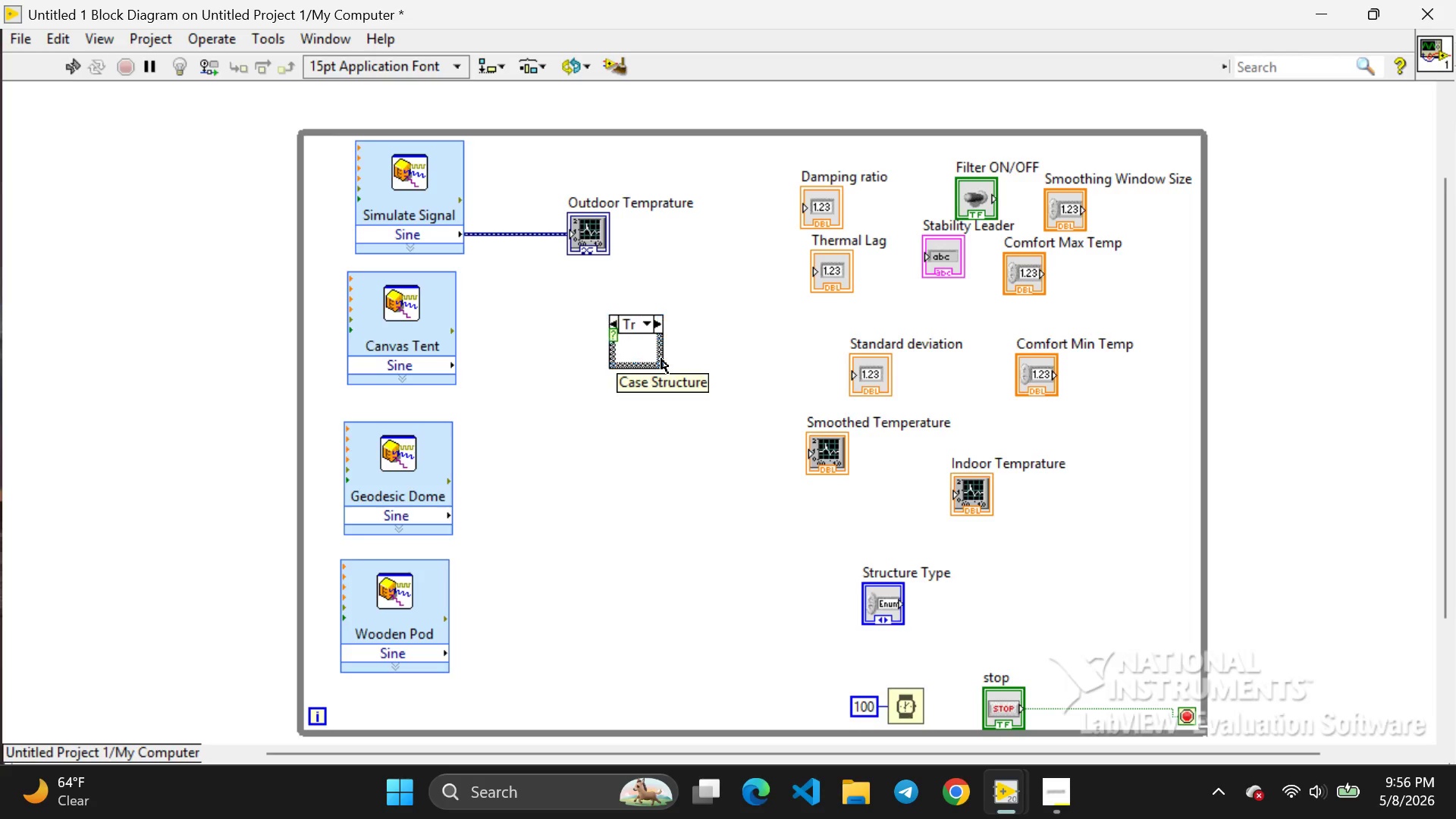 
wait(5.08)
 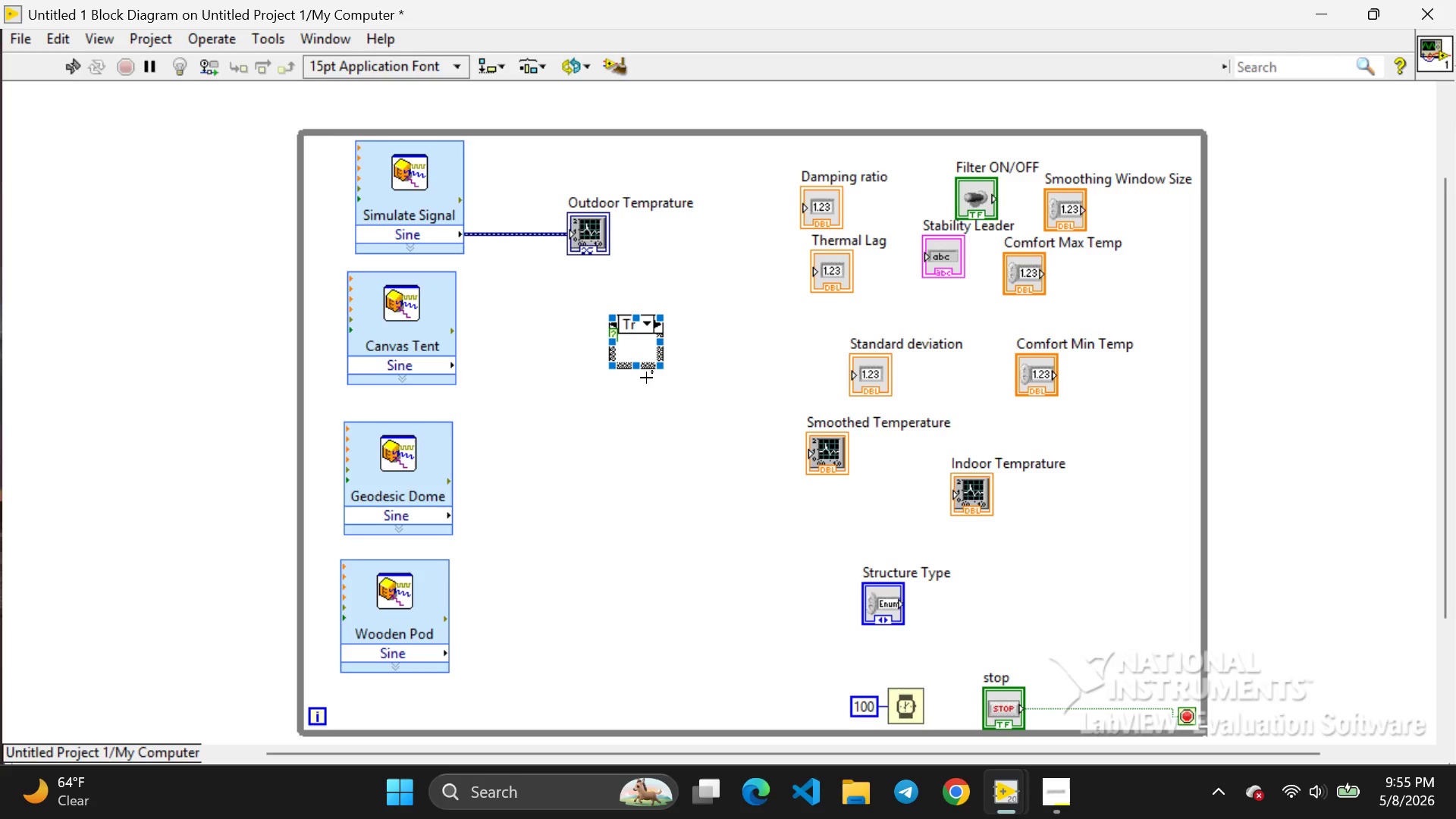 
left_click_drag(start_coordinate=[661, 359], to_coordinate=[623, 518])
 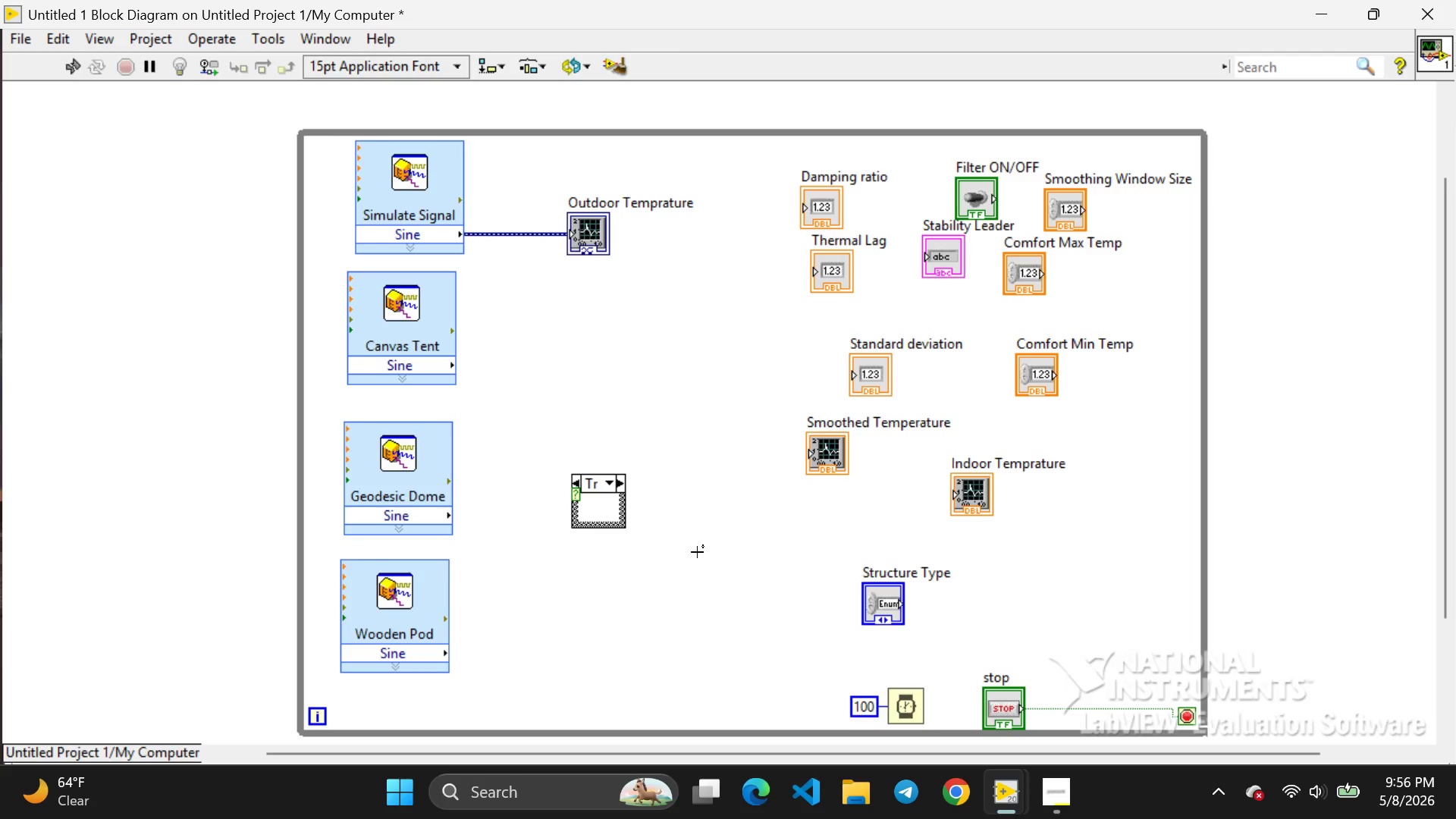 
left_click([697, 552])
 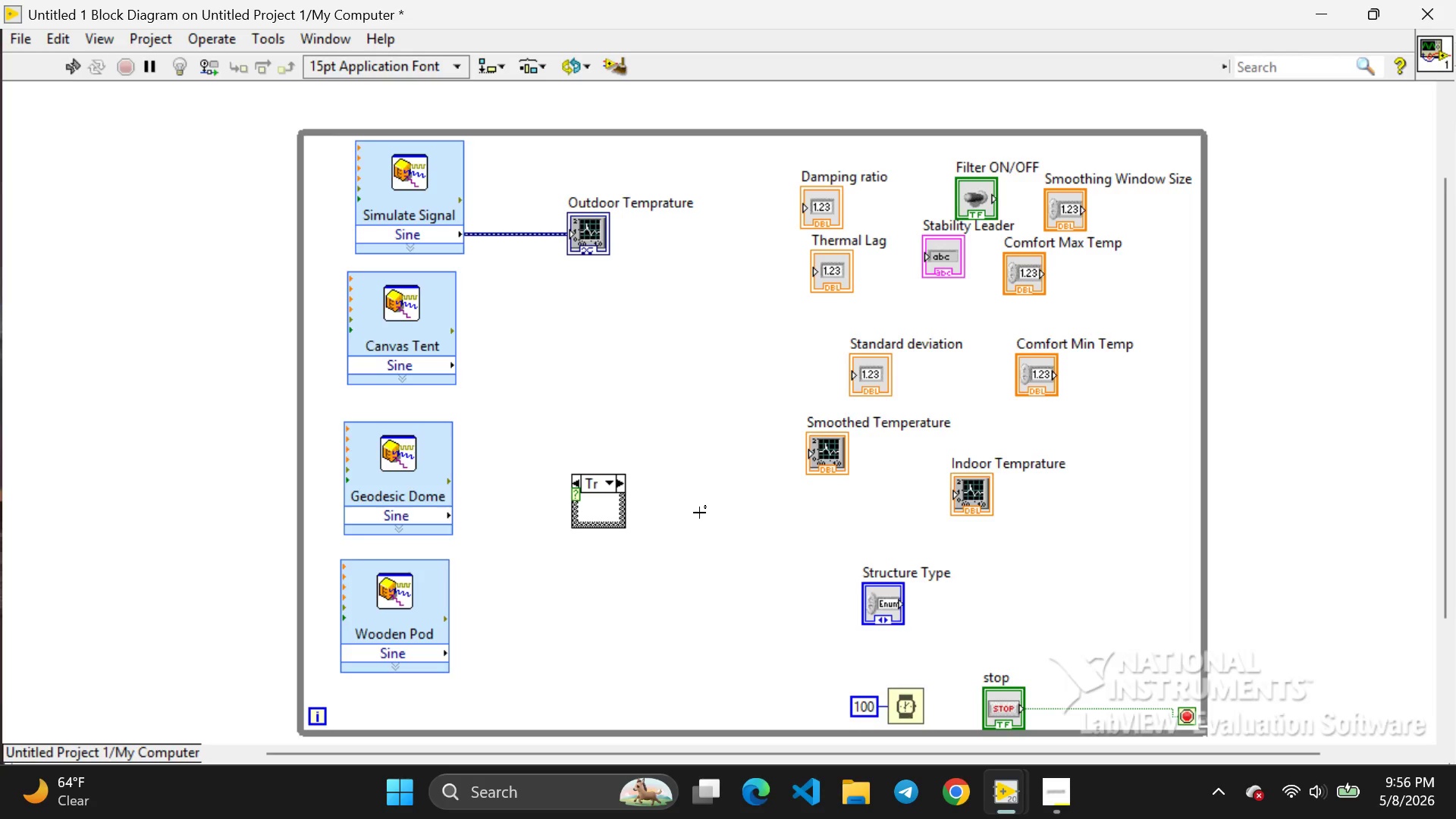 
wait(54.89)
 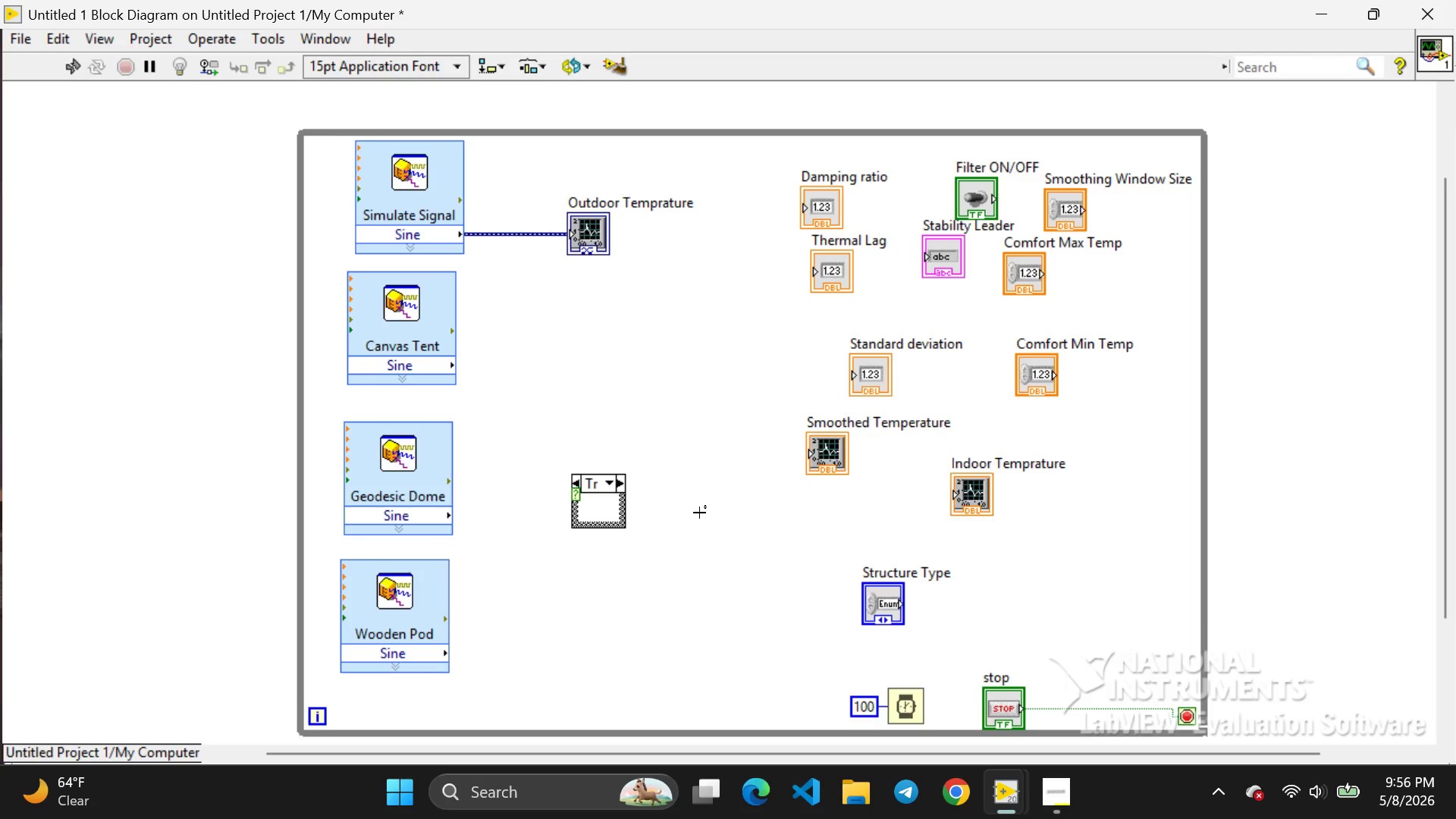 
left_click([886, 609])
 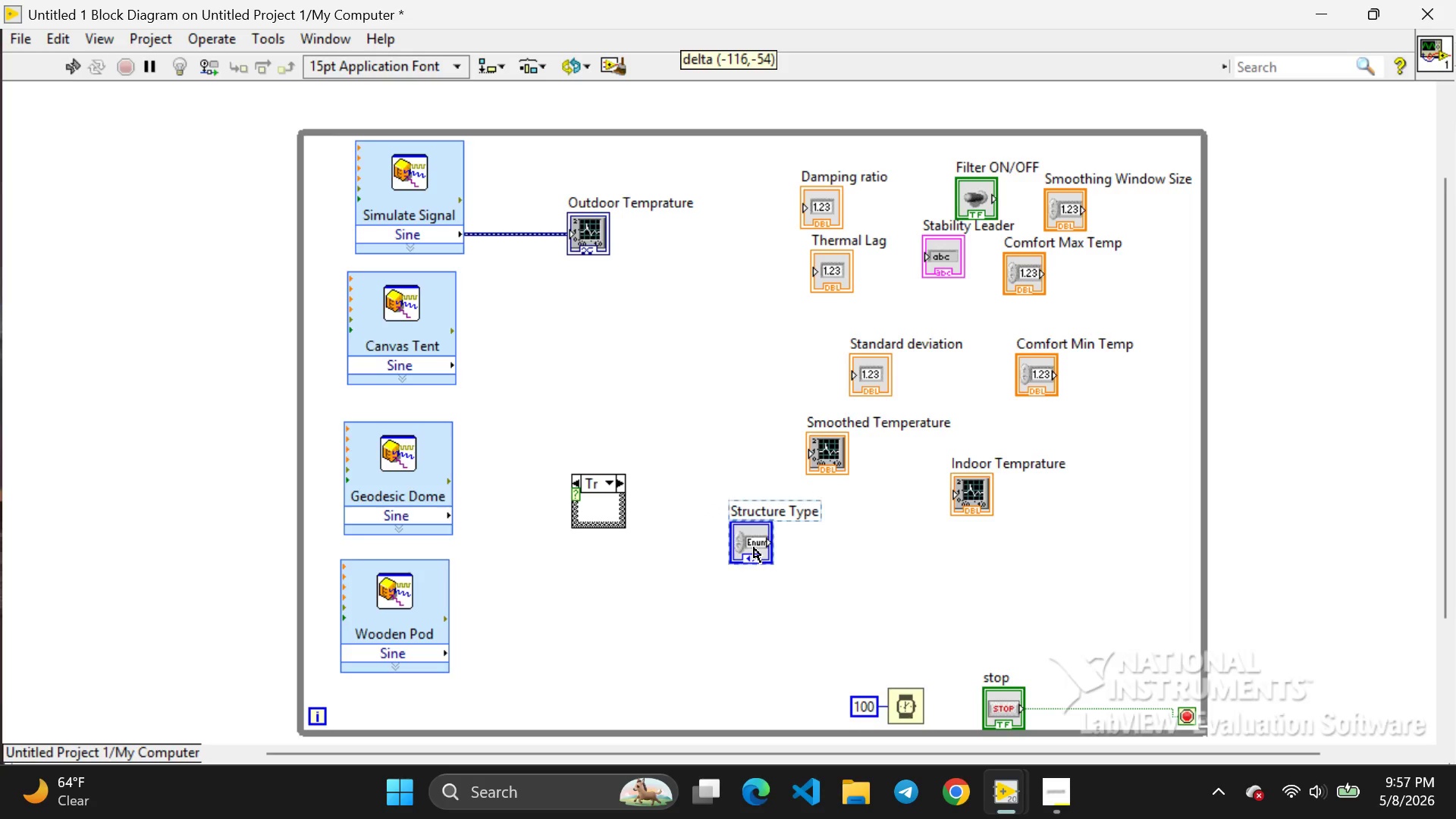 
left_click_drag(start_coordinate=[886, 609], to_coordinate=[569, 350])
 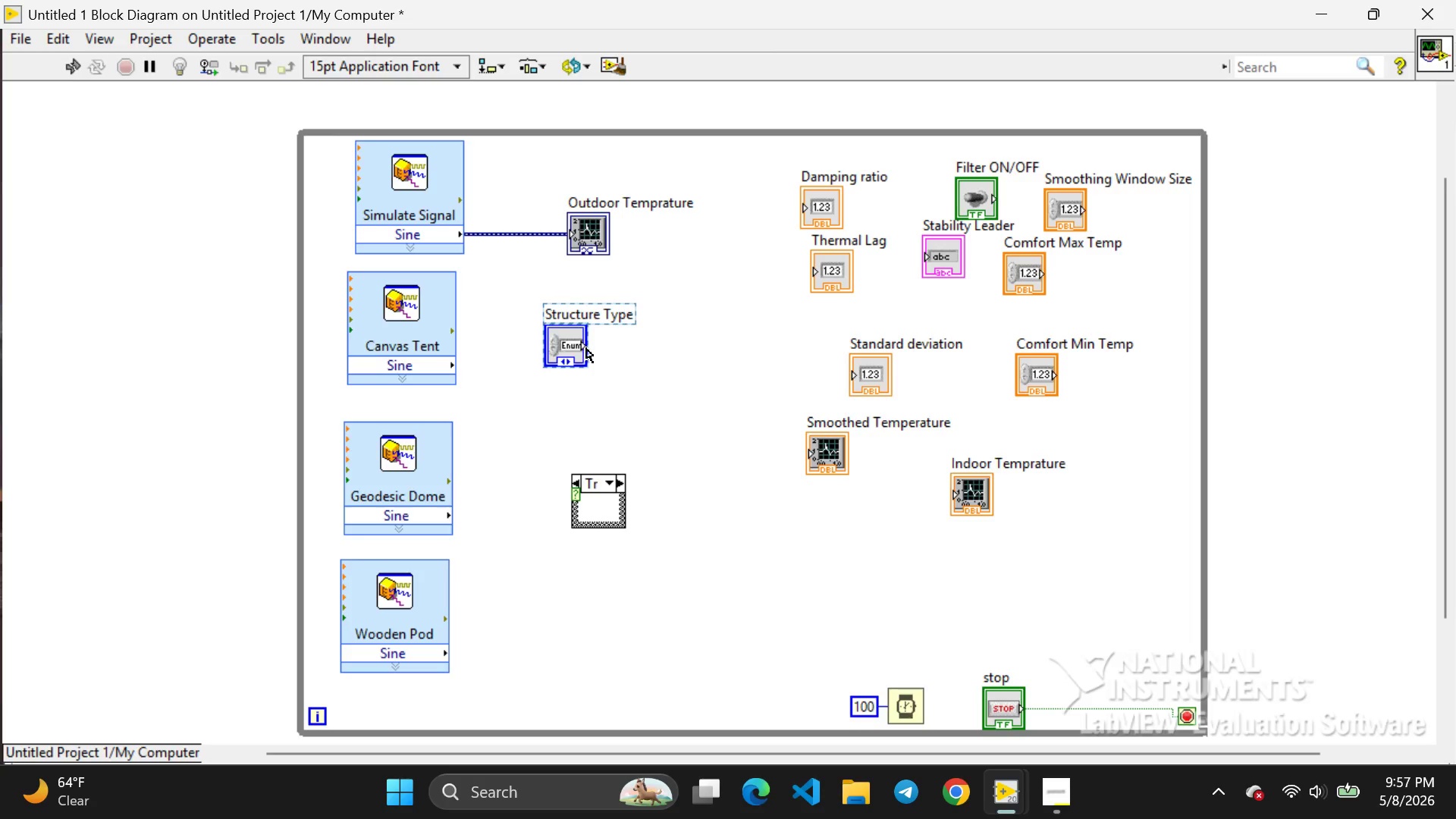 
left_click_drag(start_coordinate=[586, 347], to_coordinate=[560, 327])
 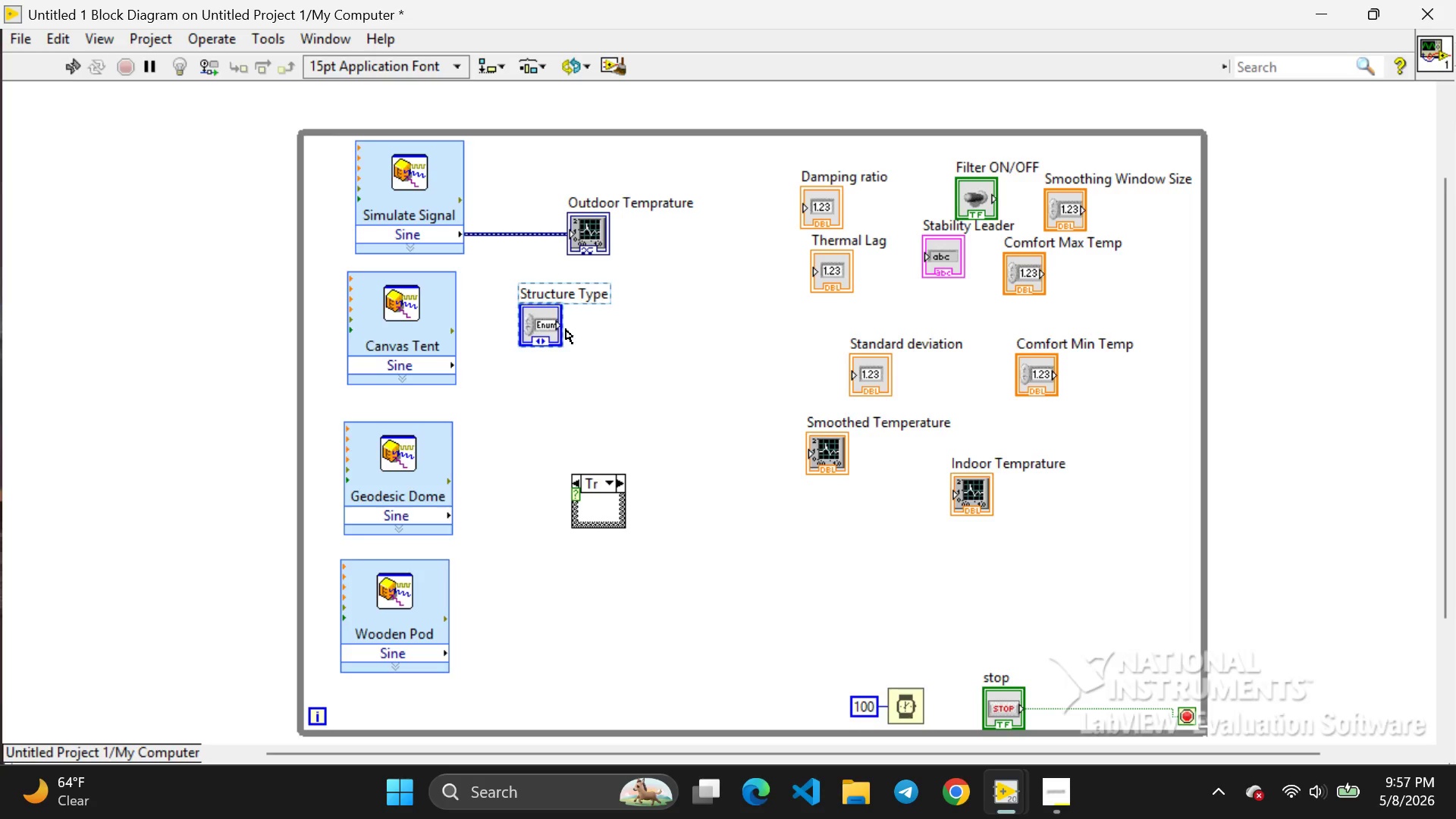 
left_click([560, 327])
 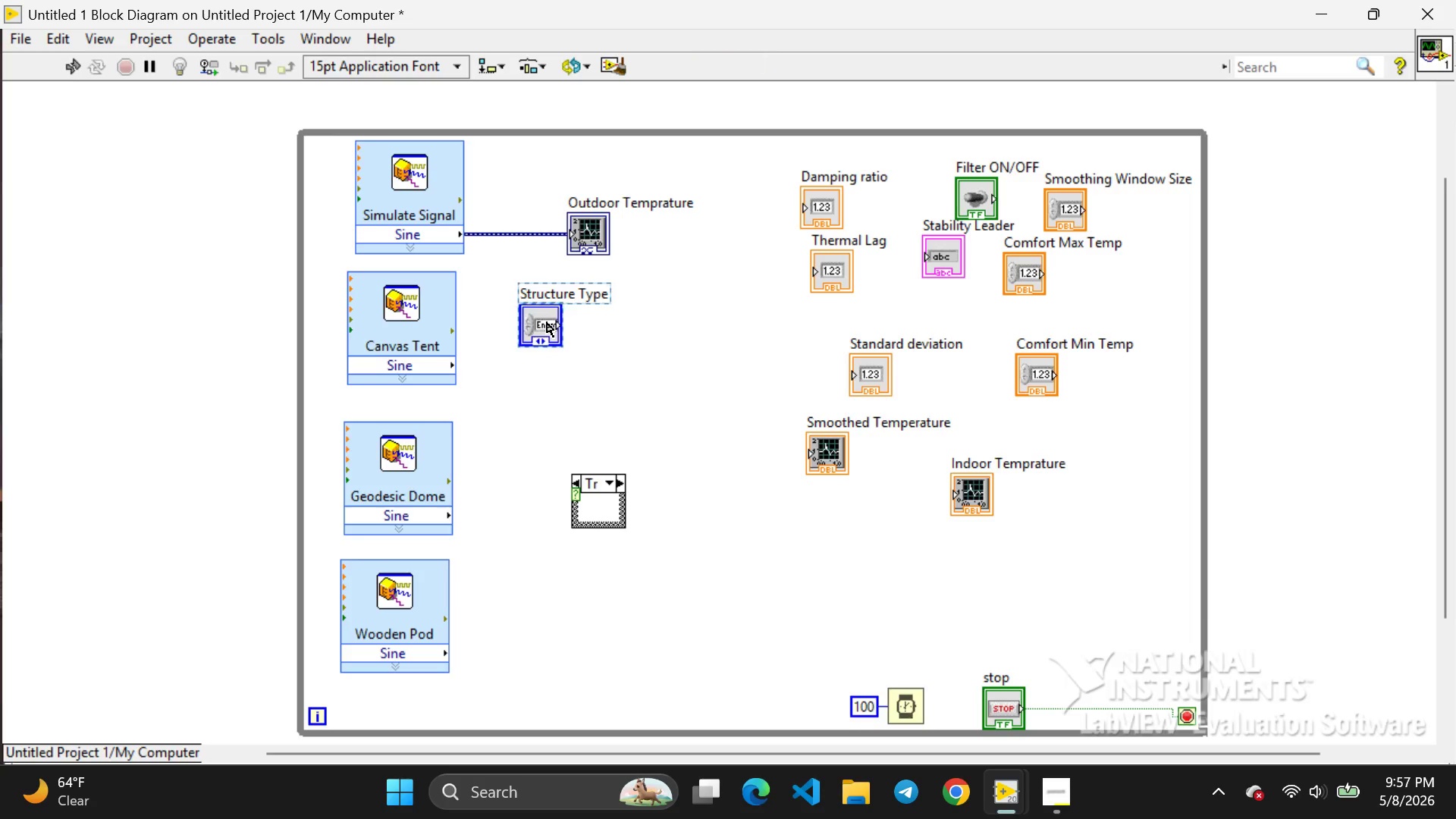 
left_click([547, 322])
 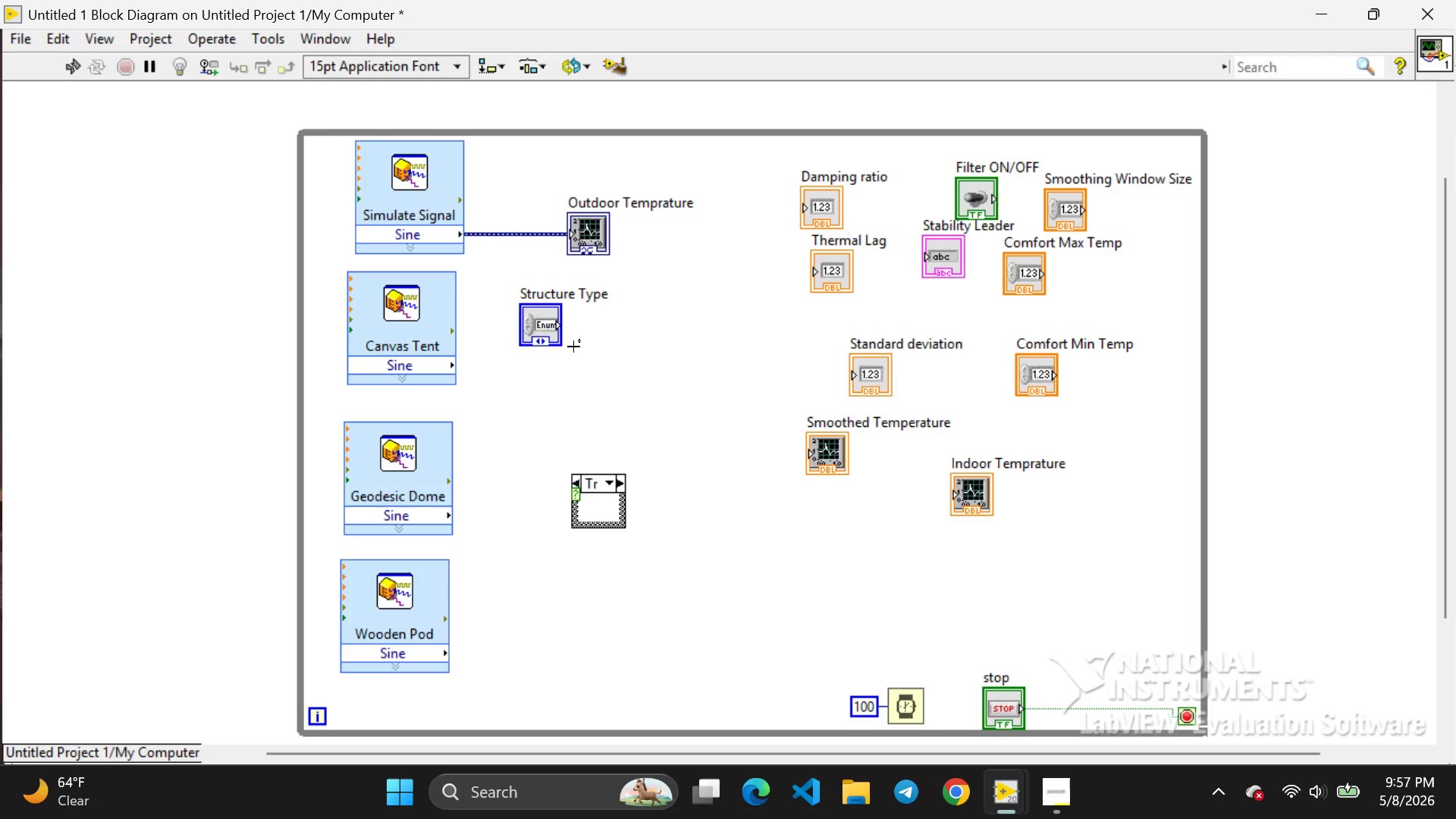 
left_click([573, 350])
 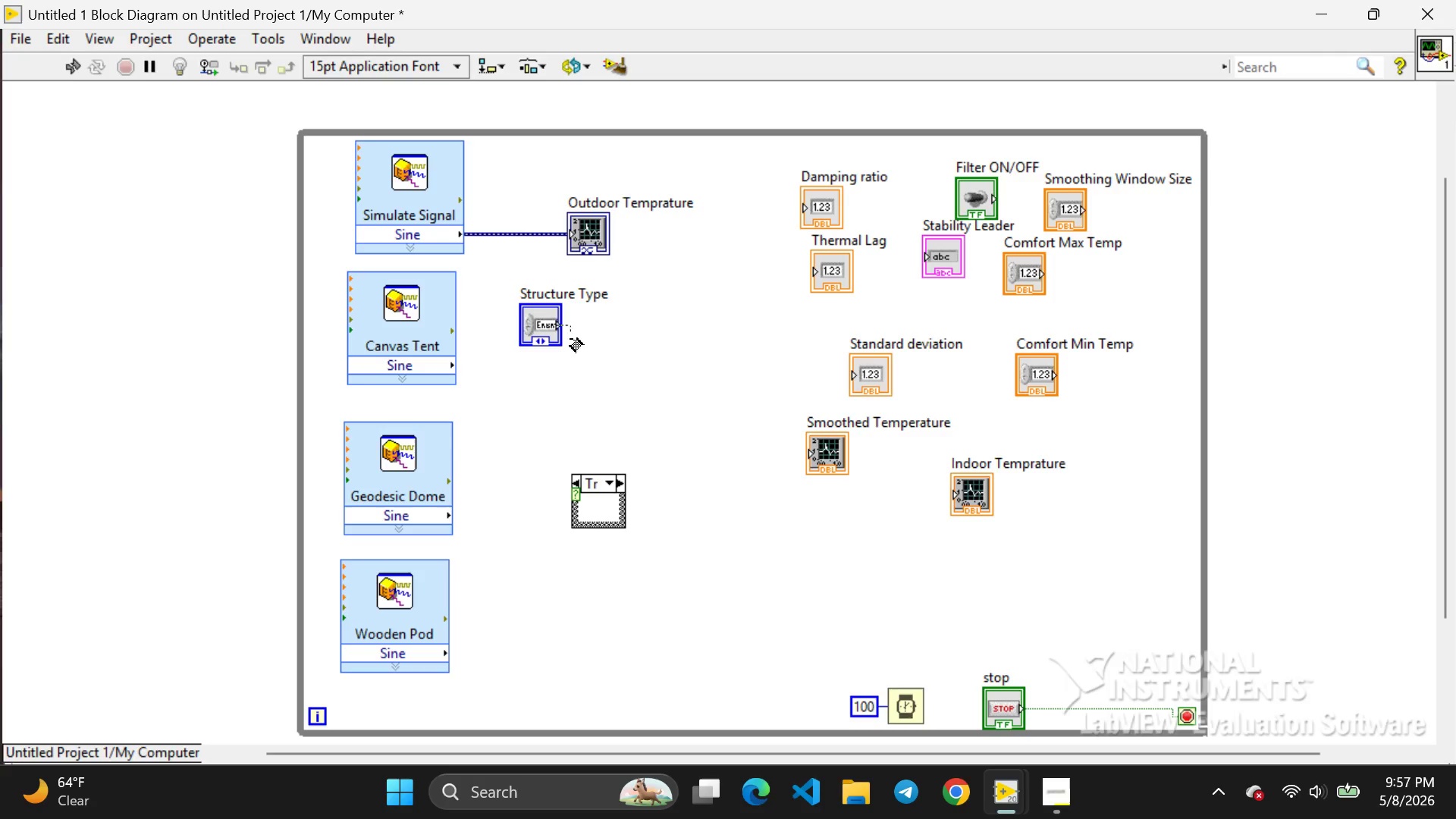 
left_click_drag(start_coordinate=[560, 322], to_coordinate=[555, 484])
 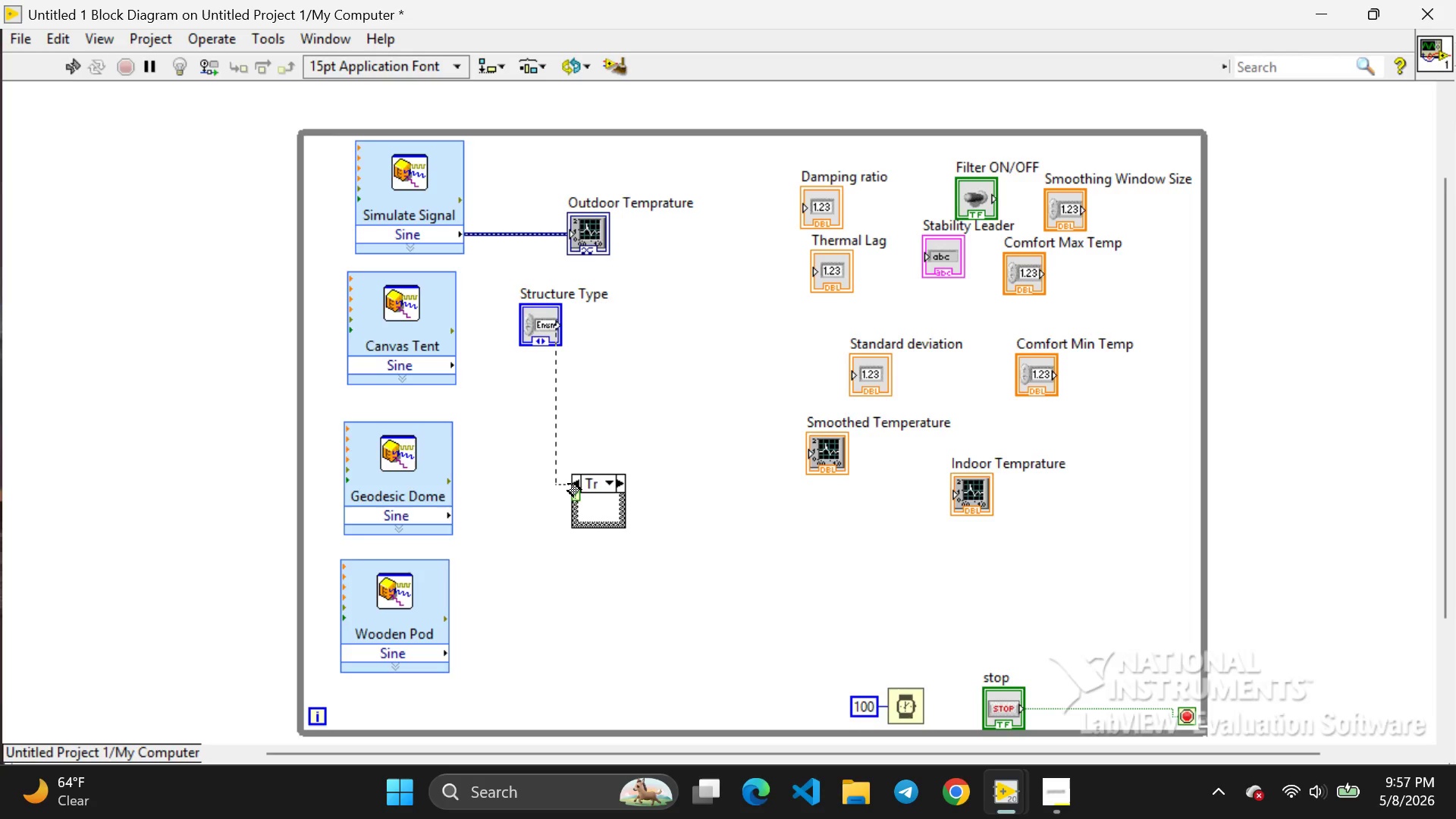 
left_click_drag(start_coordinate=[555, 484], to_coordinate=[569, 484])
 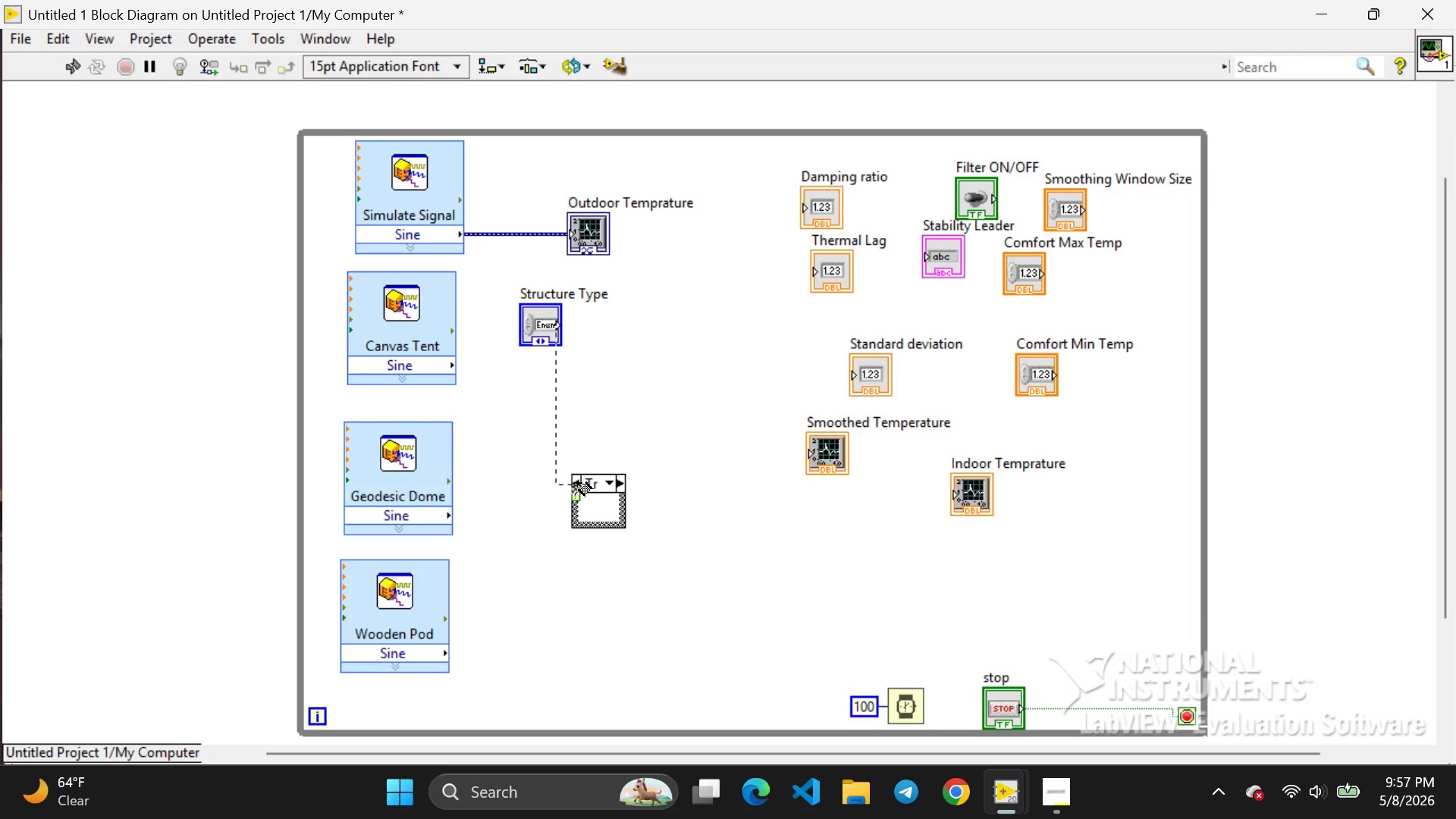 
left_click_drag(start_coordinate=[569, 484], to_coordinate=[579, 483])
 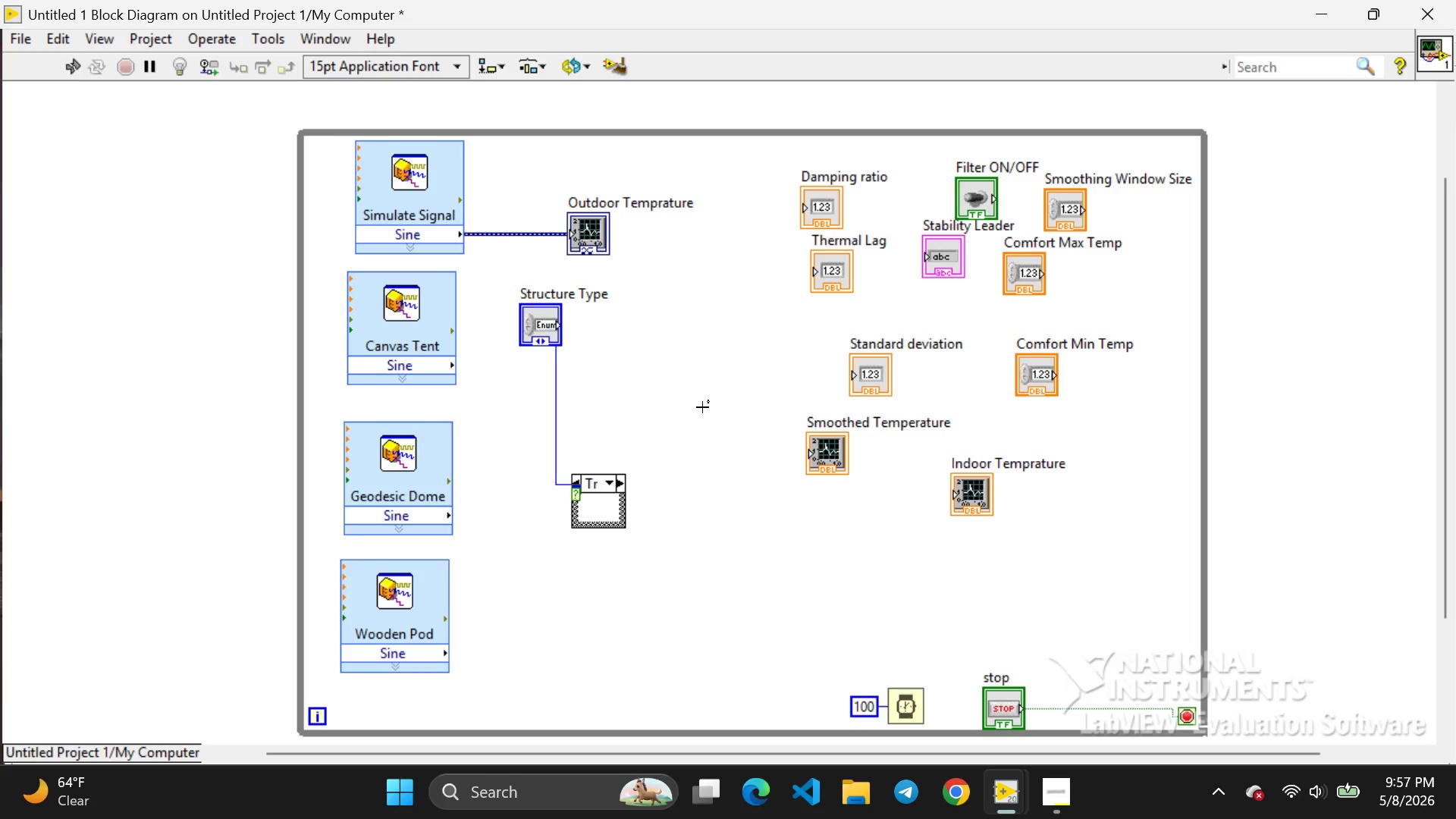 
wait(37.52)
 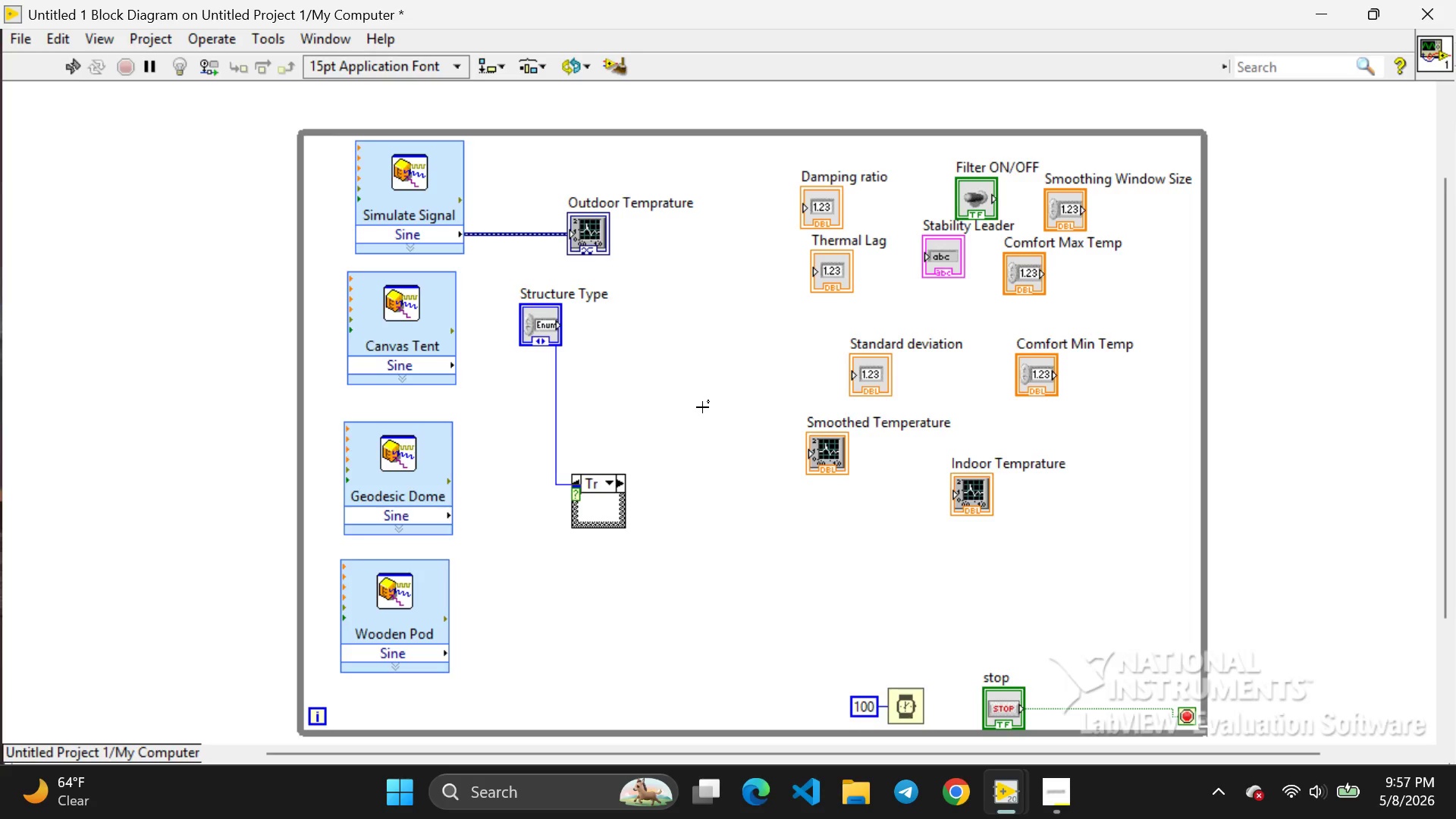 
left_click_drag(start_coordinate=[598, 529], to_coordinate=[613, 602])
 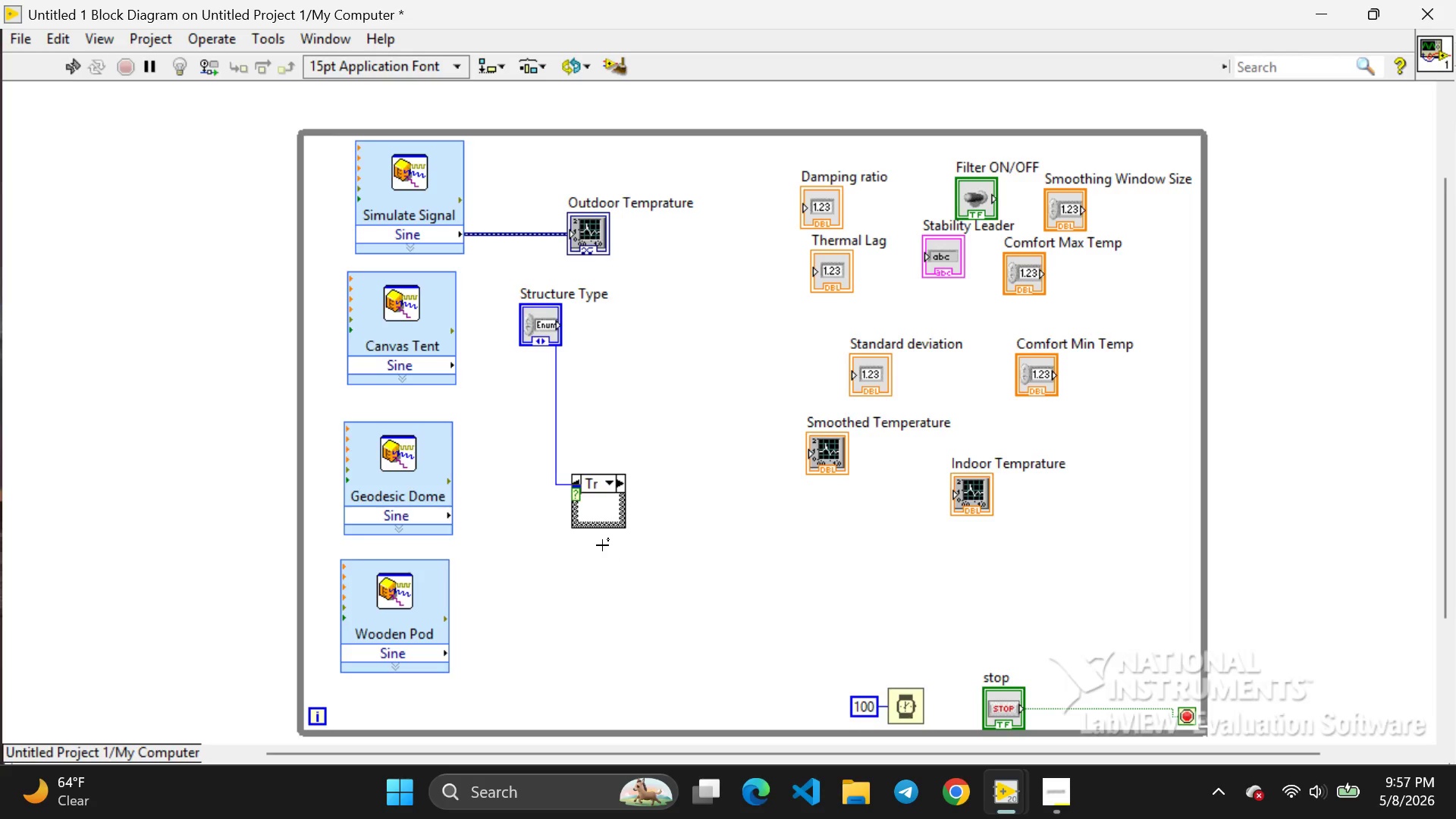 
left_click([625, 599])
 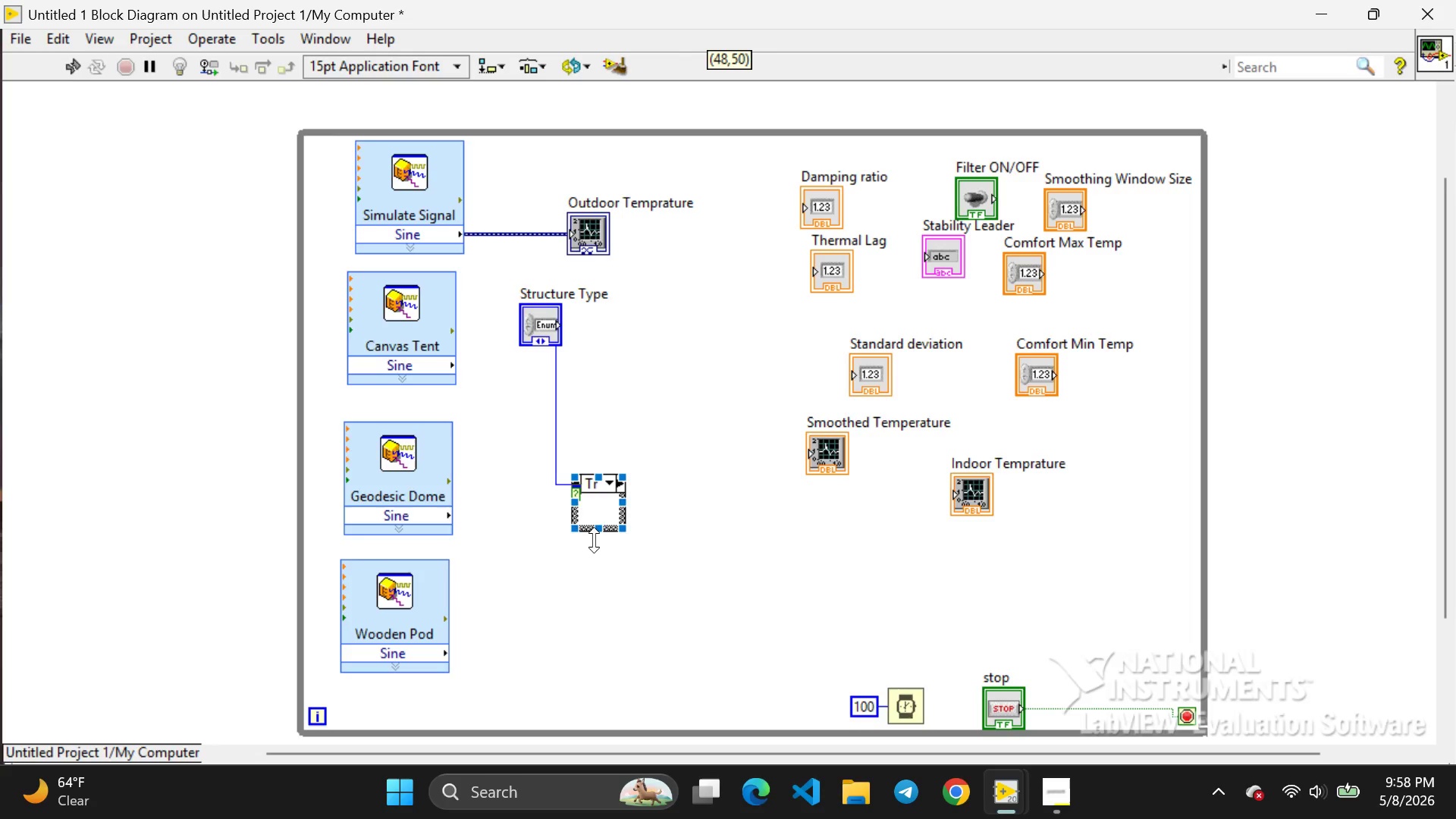 
left_click_drag(start_coordinate=[599, 525], to_coordinate=[579, 642])
 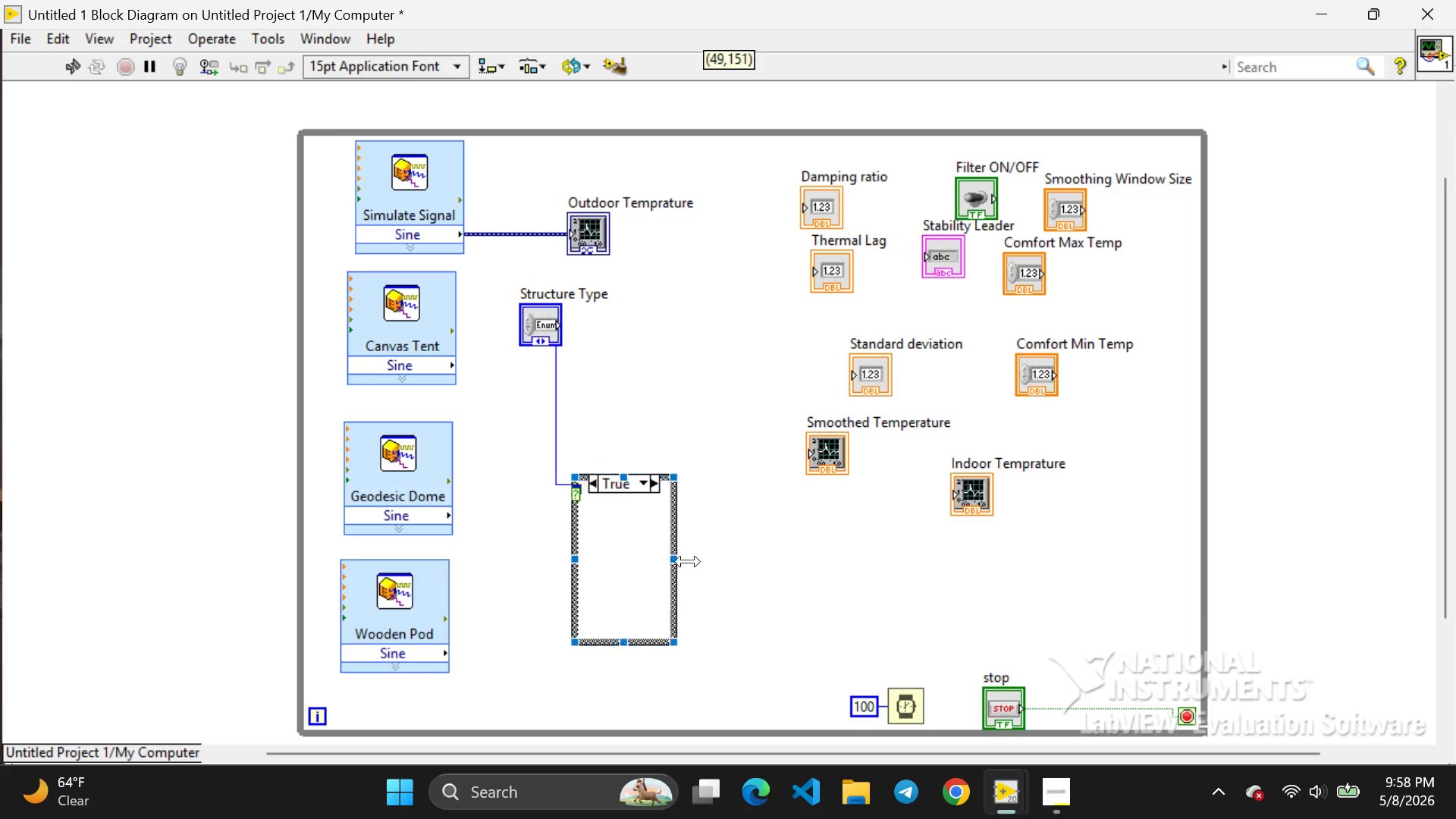 
left_click_drag(start_coordinate=[623, 555], to_coordinate=[738, 562])
 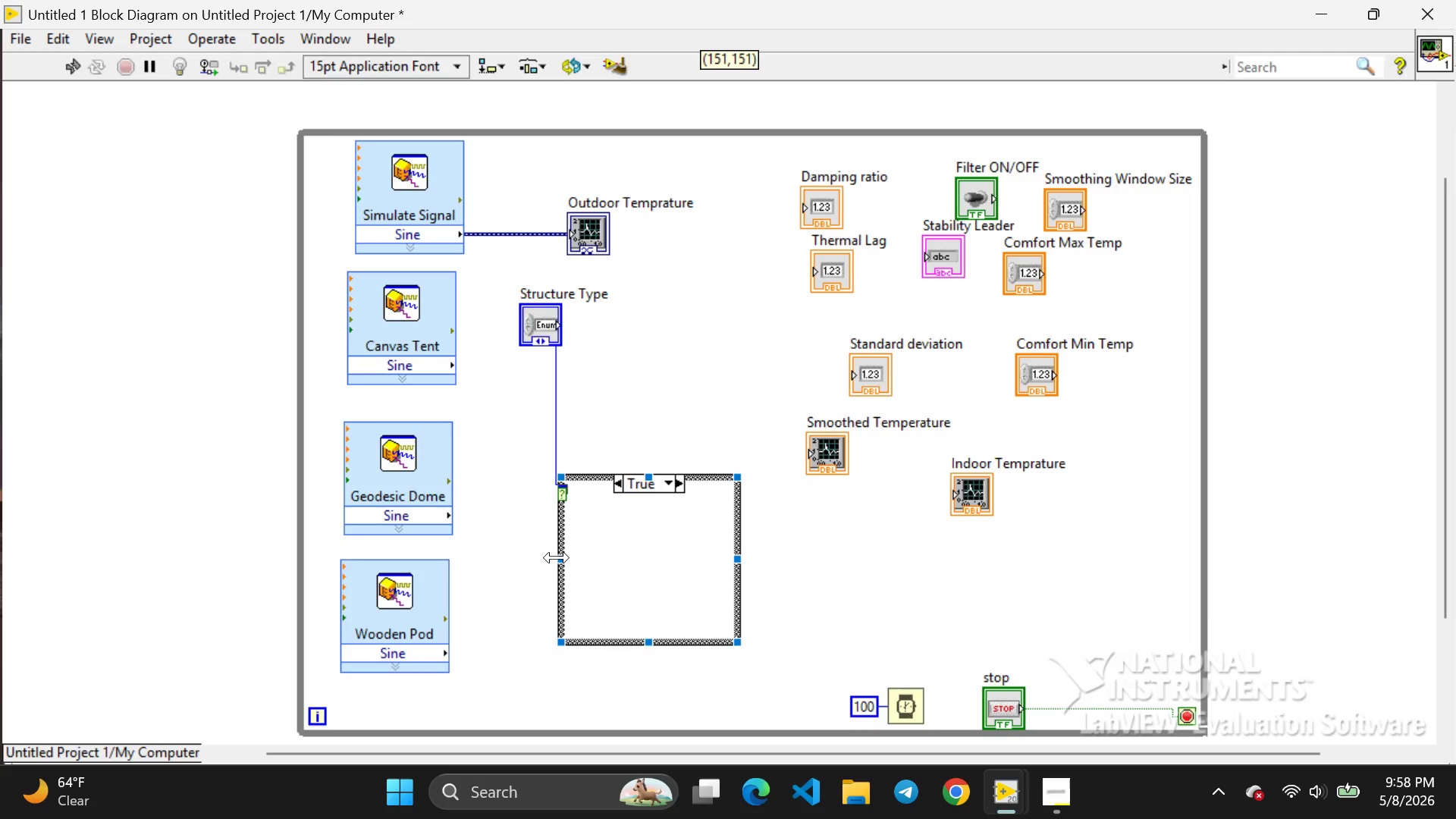 
left_click_drag(start_coordinate=[577, 562], to_coordinate=[526, 556])
 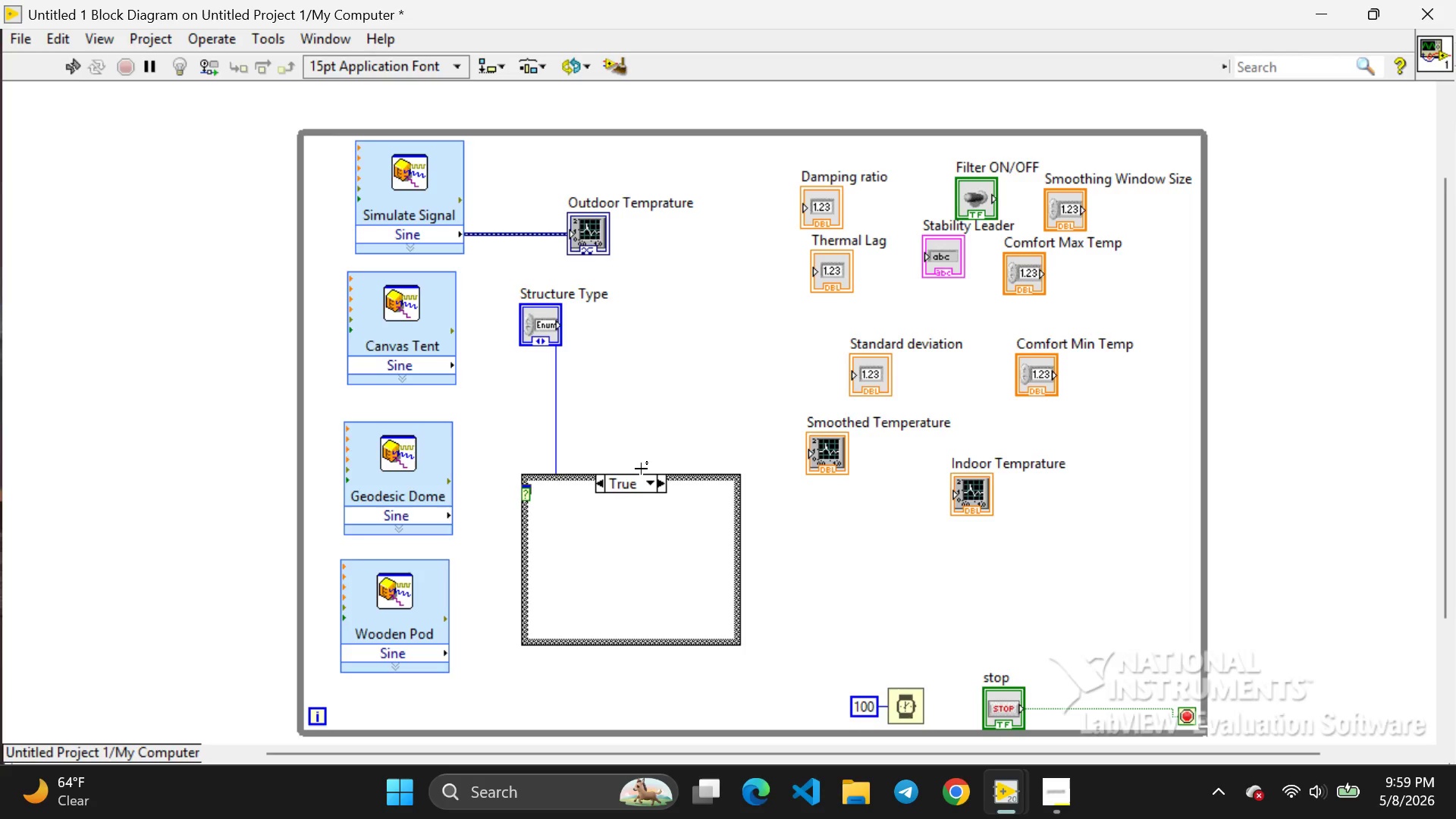 
wait(83.3)
 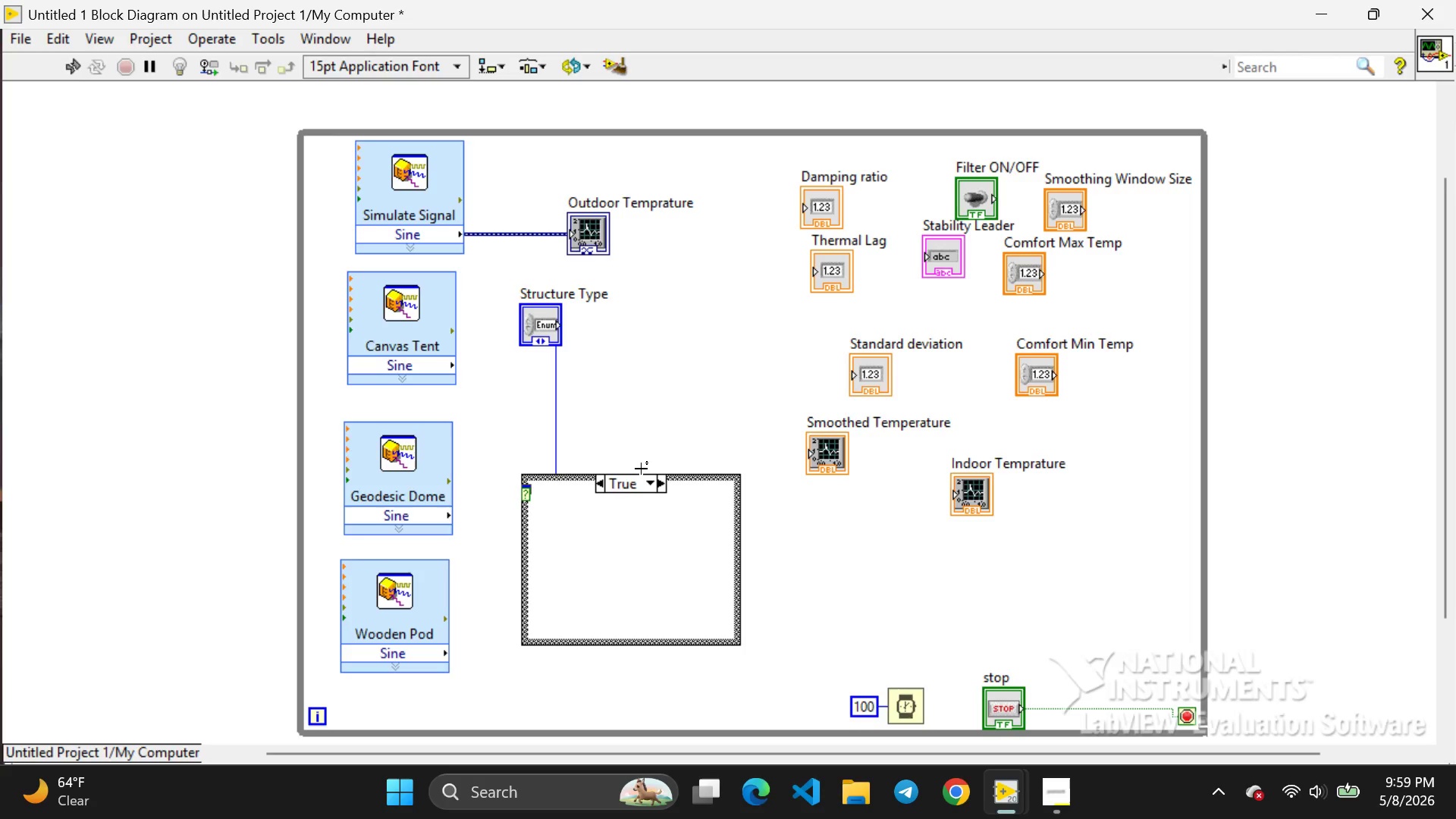 
left_click([614, 551])
 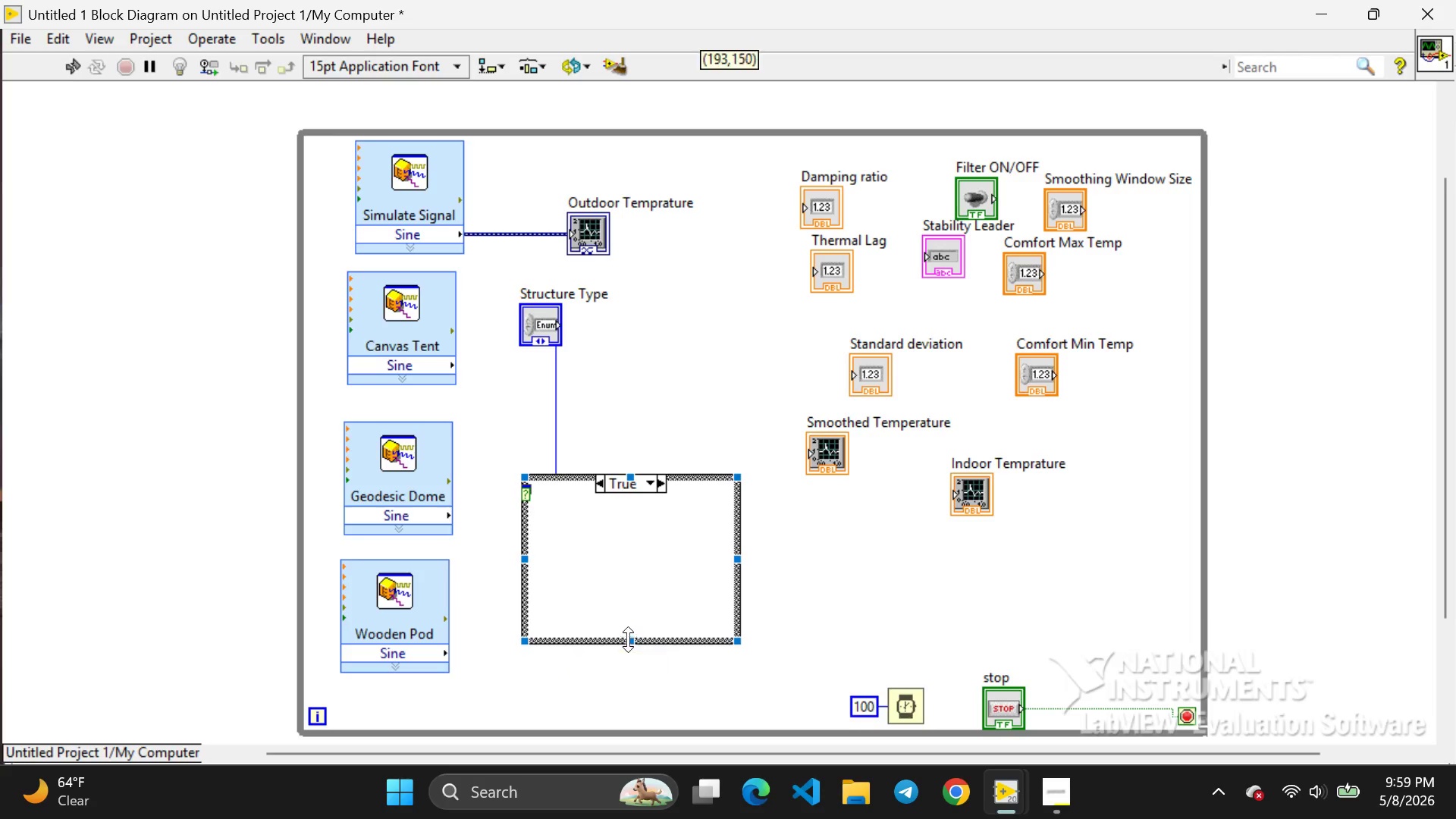 
left_click_drag(start_coordinate=[628, 642], to_coordinate=[622, 613])
 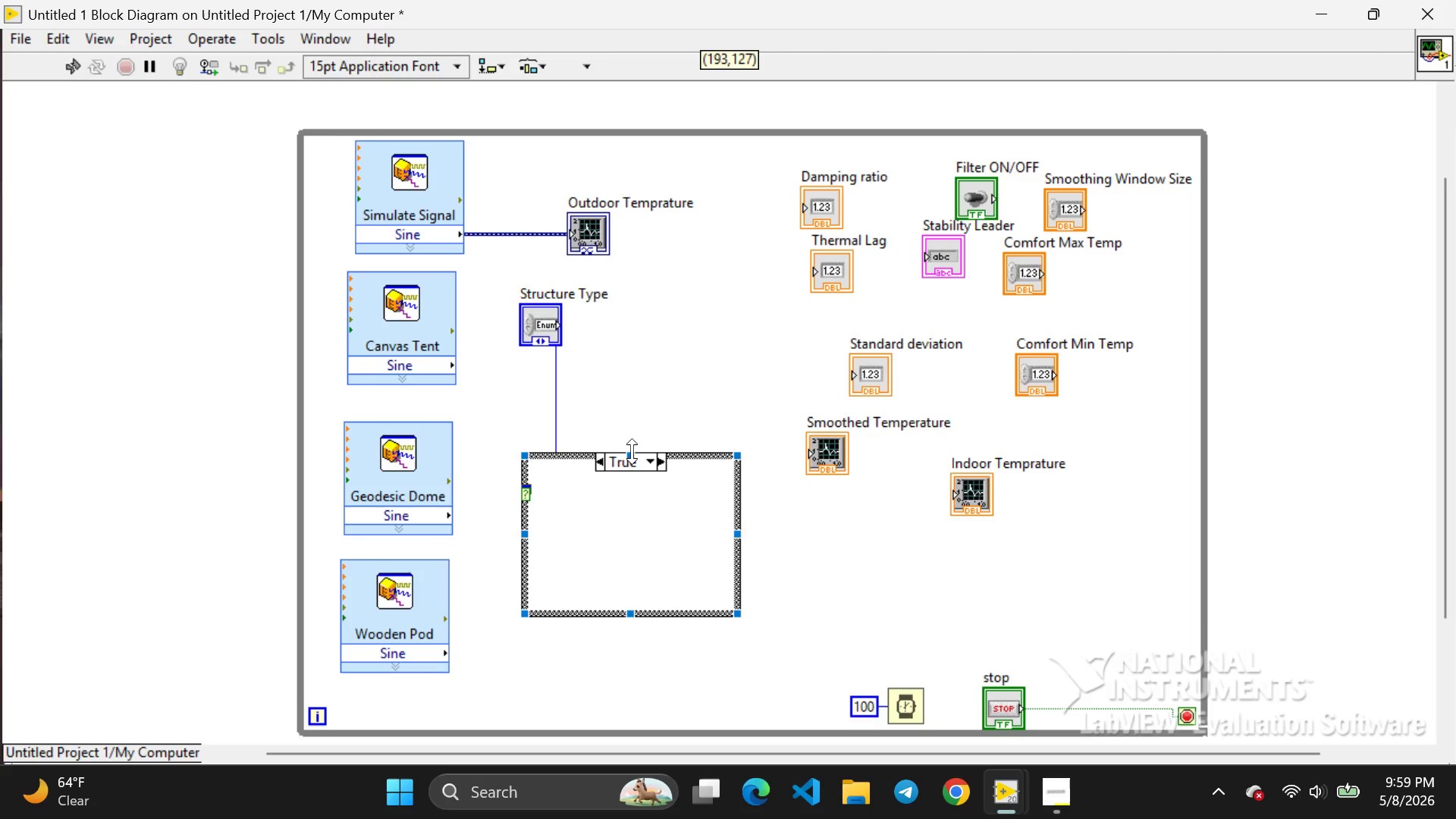 
left_click_drag(start_coordinate=[632, 478], to_coordinate=[635, 430])
 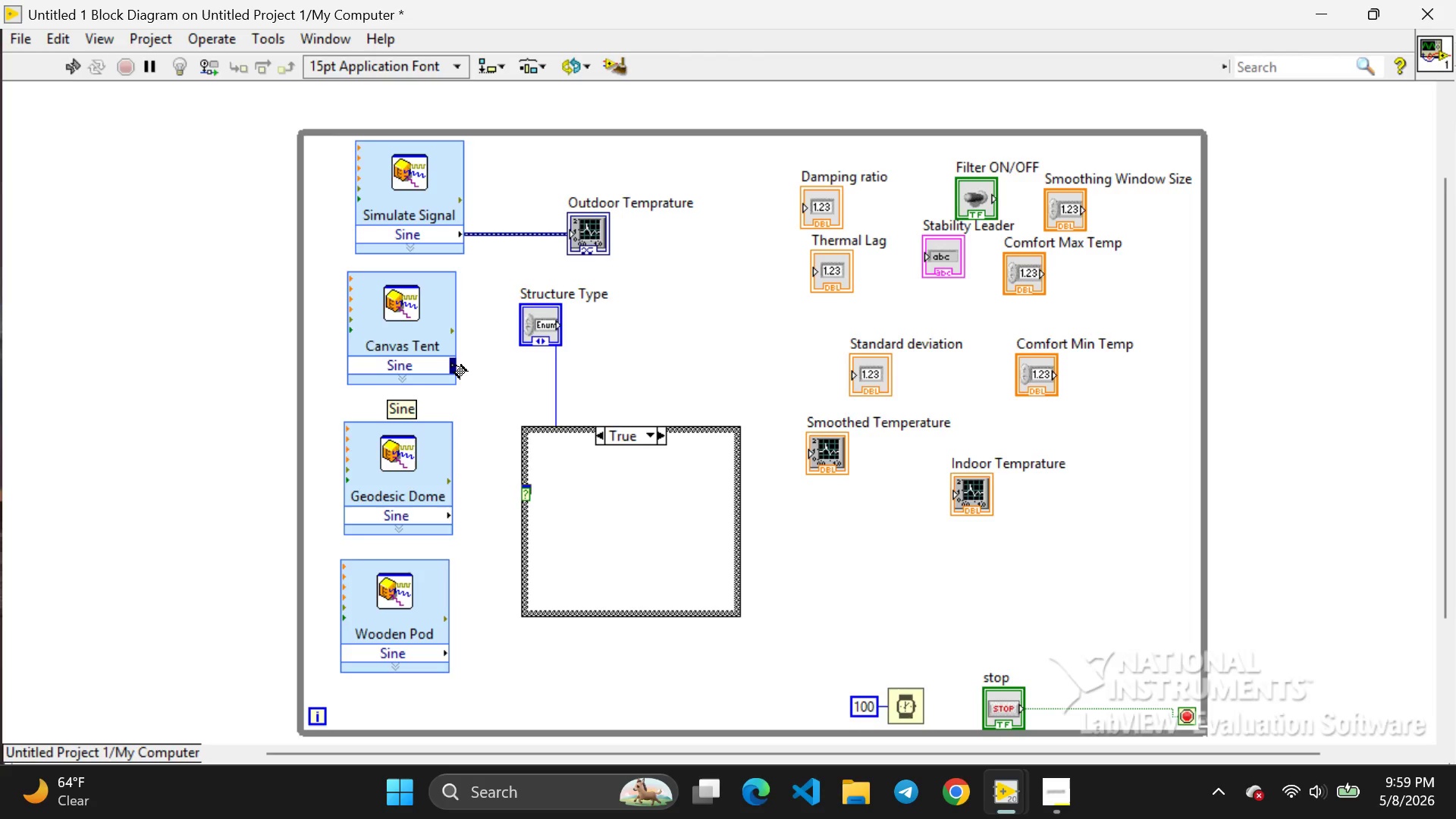 
left_click_drag(start_coordinate=[454, 366], to_coordinate=[497, 453])
 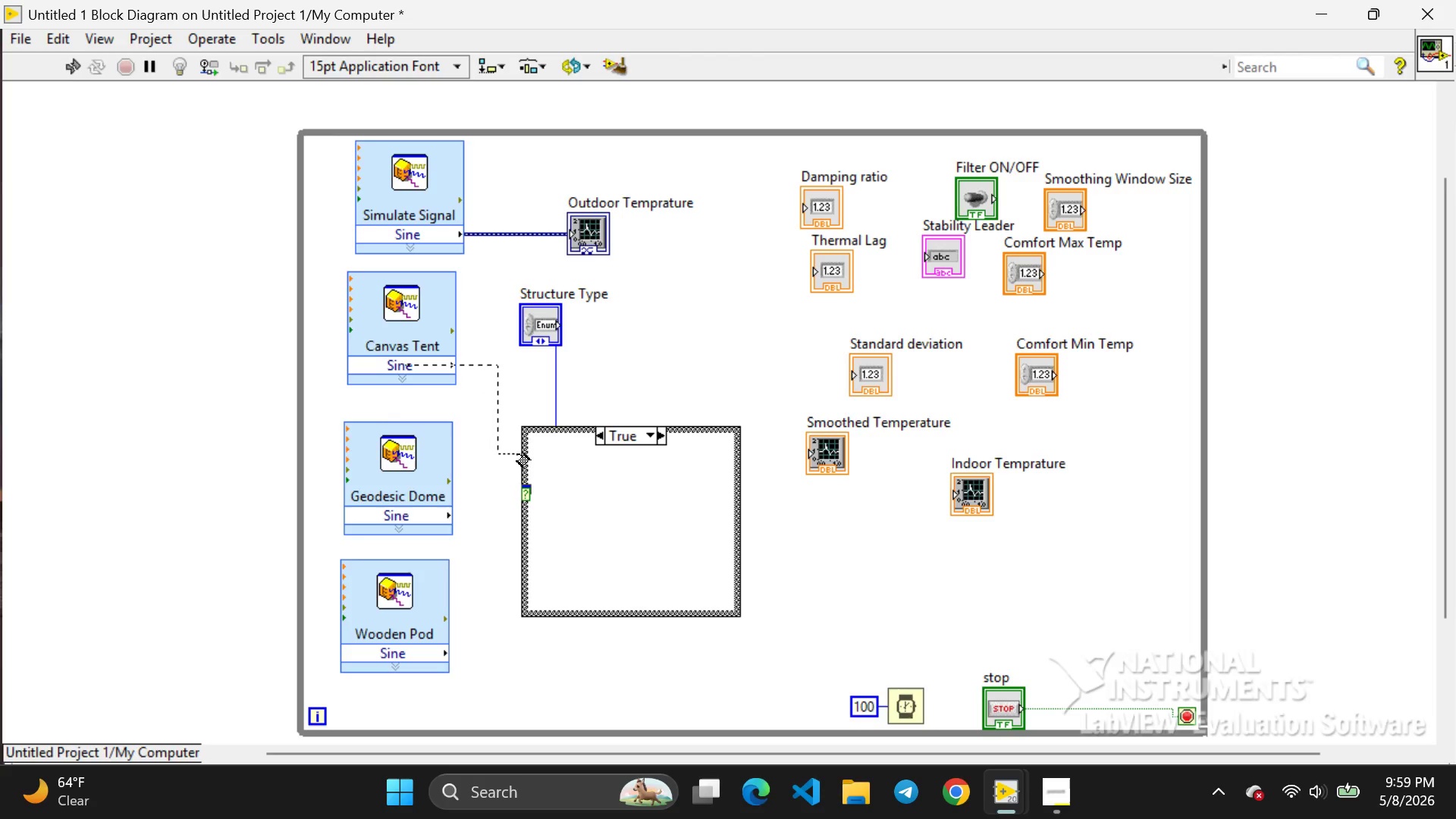 
left_click_drag(start_coordinate=[497, 453], to_coordinate=[524, 455])
 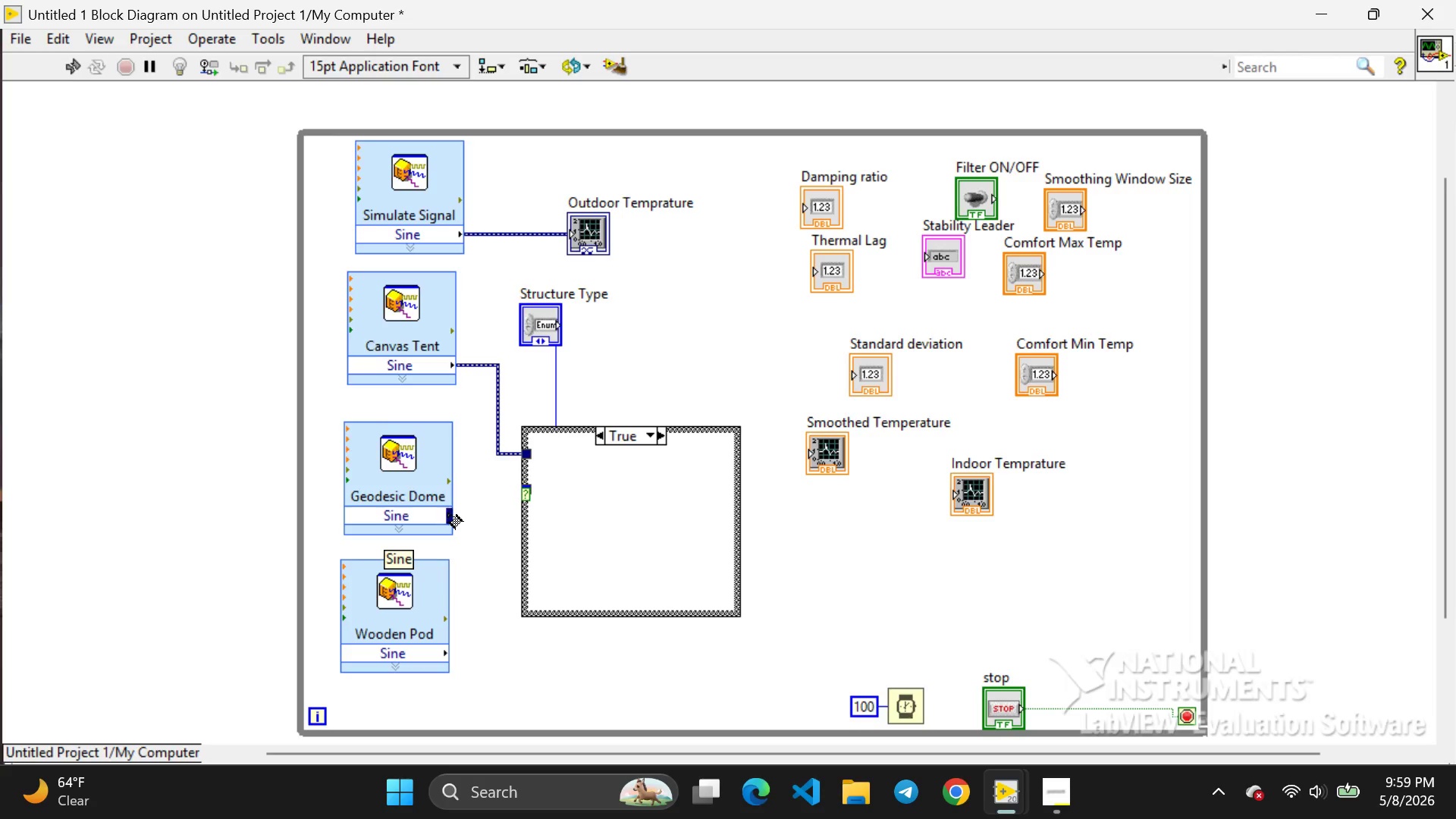 
left_click_drag(start_coordinate=[450, 516], to_coordinate=[522, 523])
 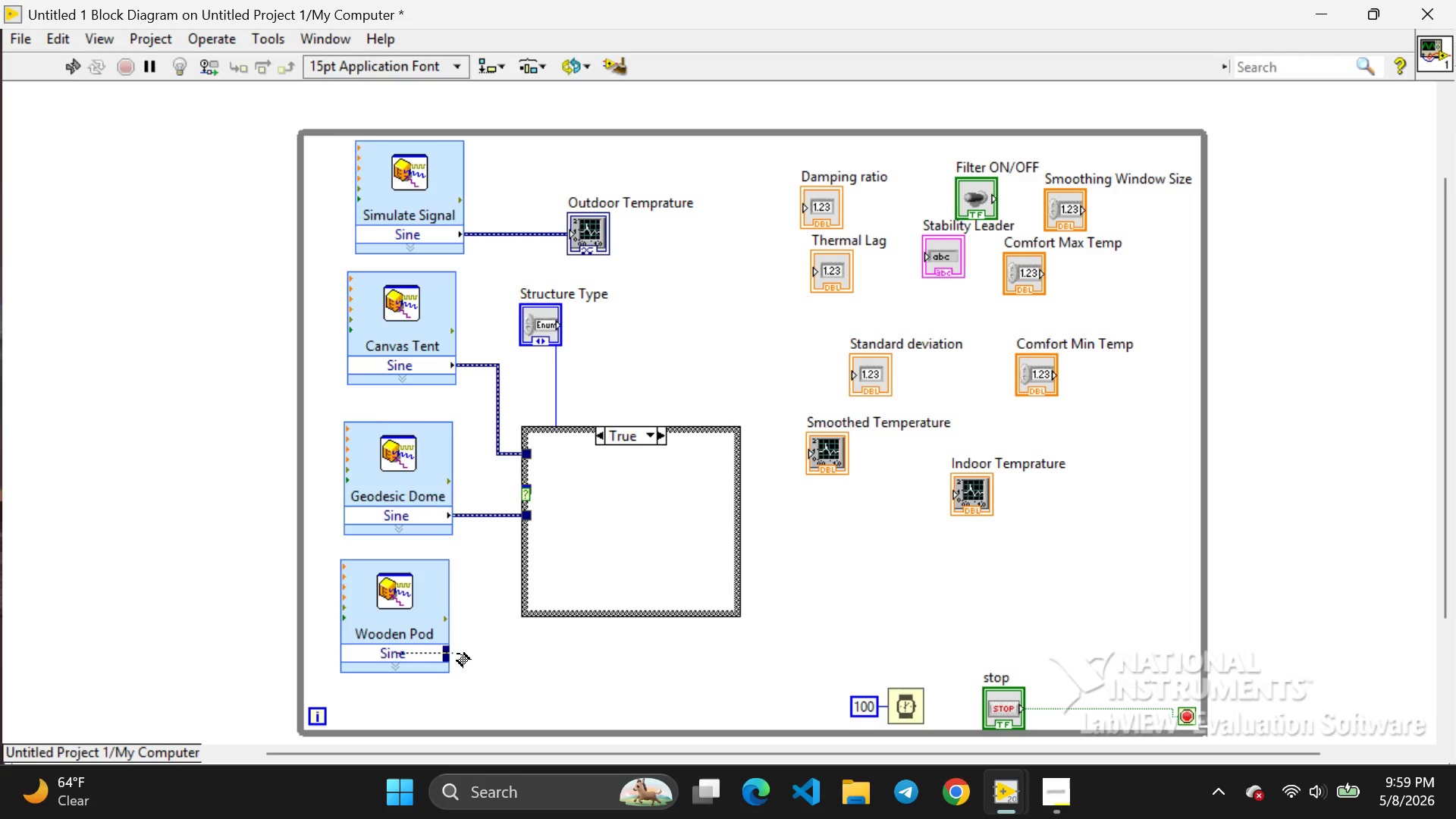 
left_click_drag(start_coordinate=[450, 654], to_coordinate=[510, 586])
 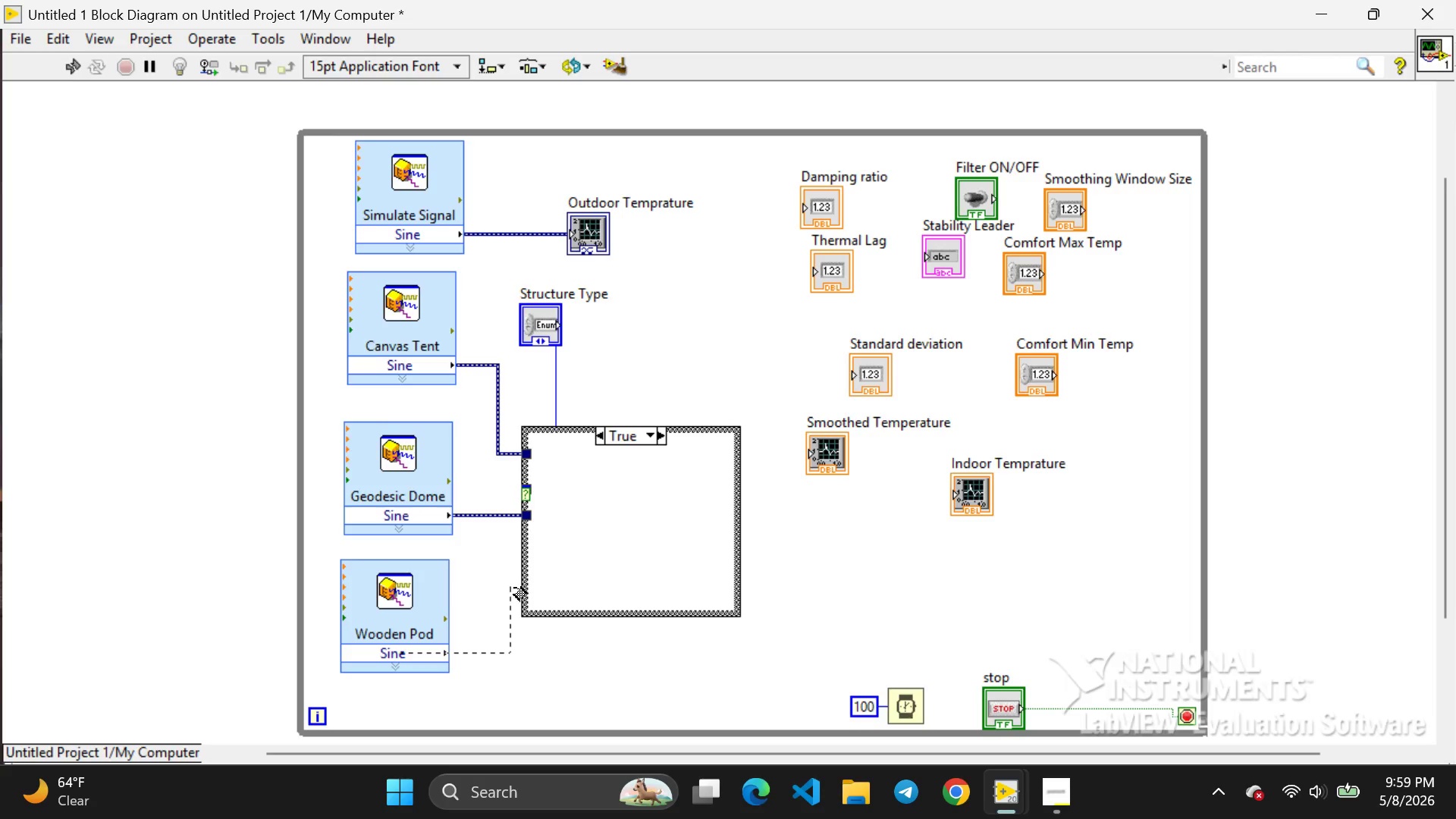 
left_click_drag(start_coordinate=[510, 586], to_coordinate=[521, 588])
 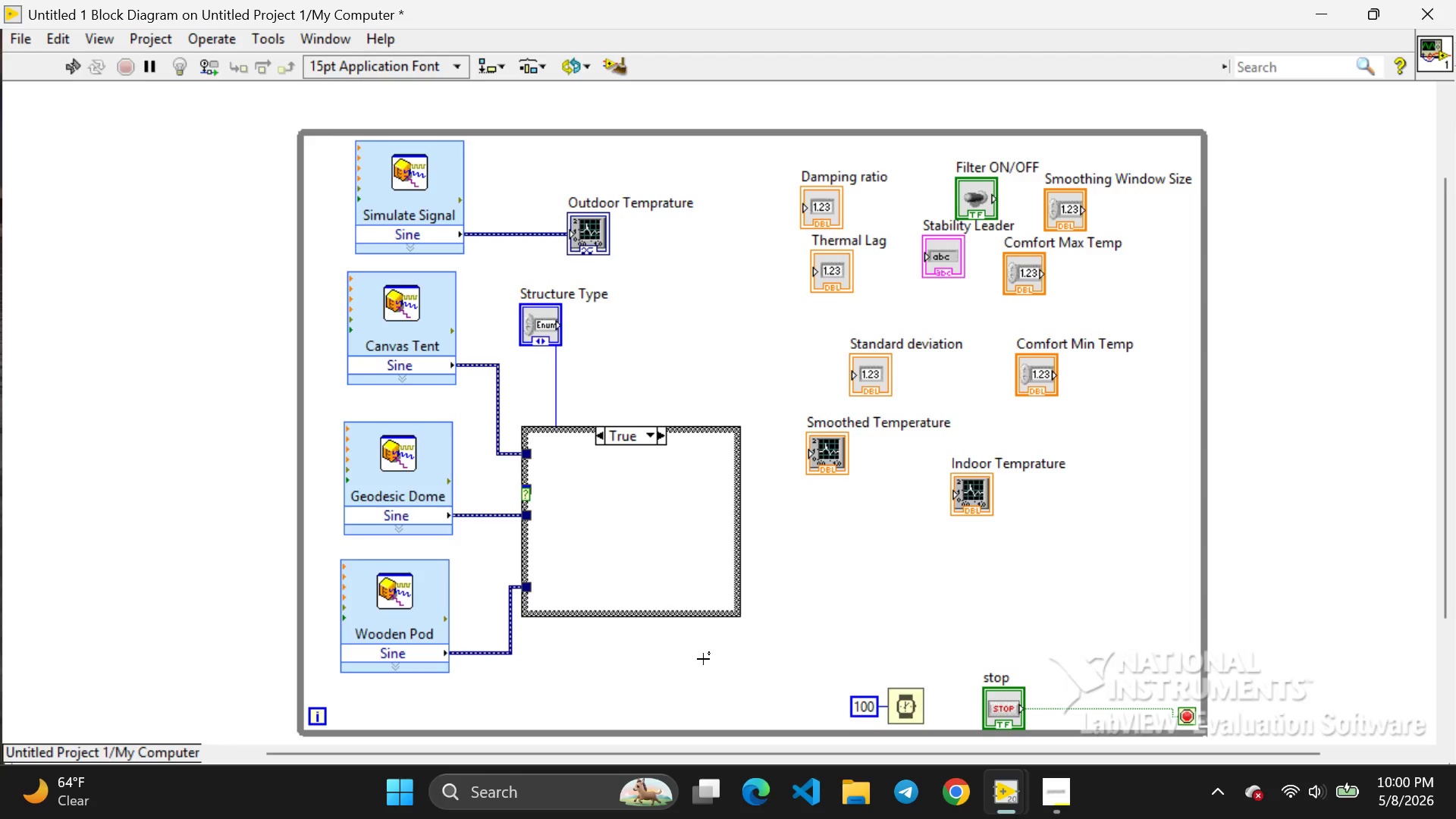 
wait(42.52)
 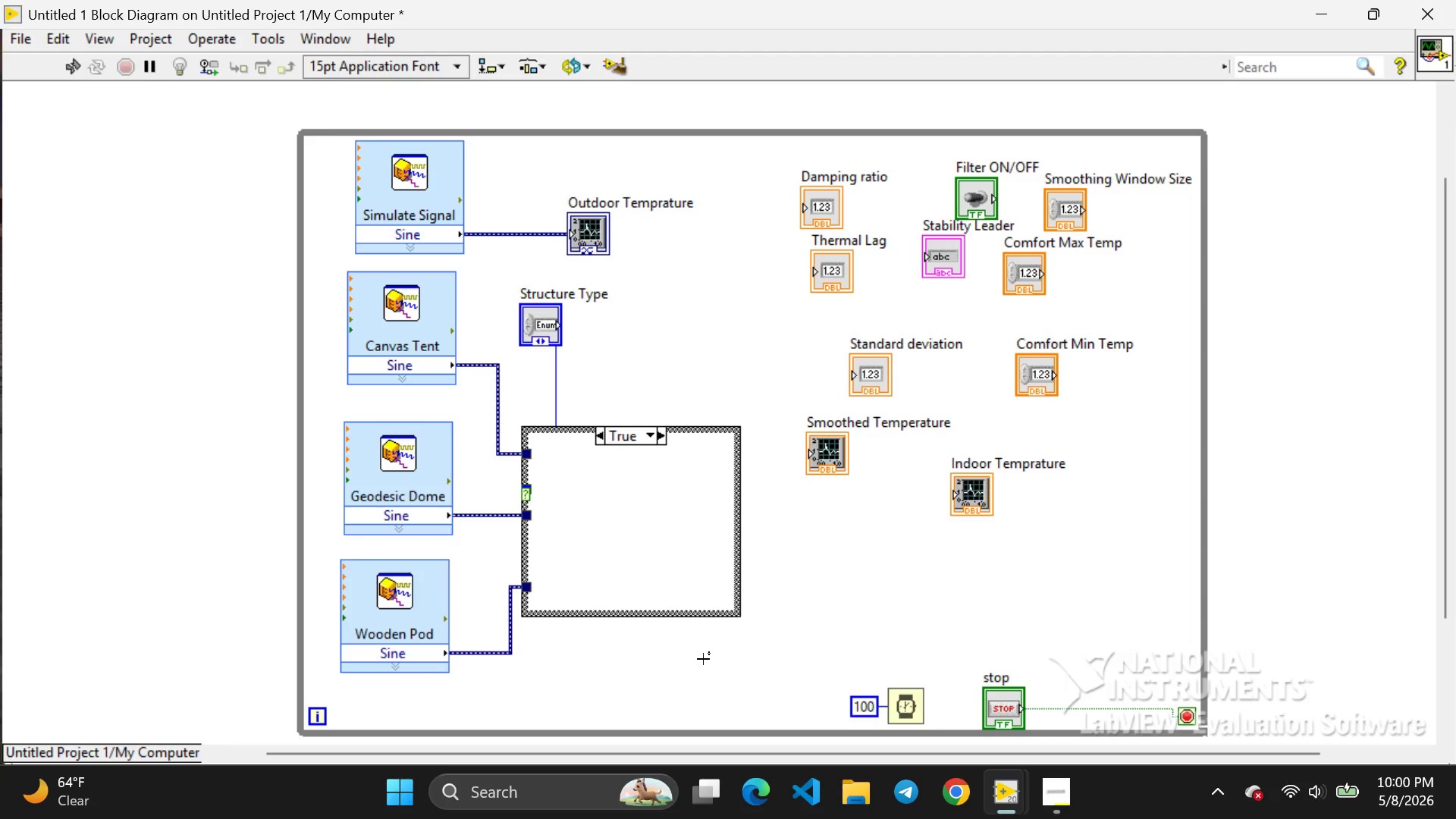 
left_click_drag(start_coordinate=[738, 522], to_coordinate=[689, 506])
 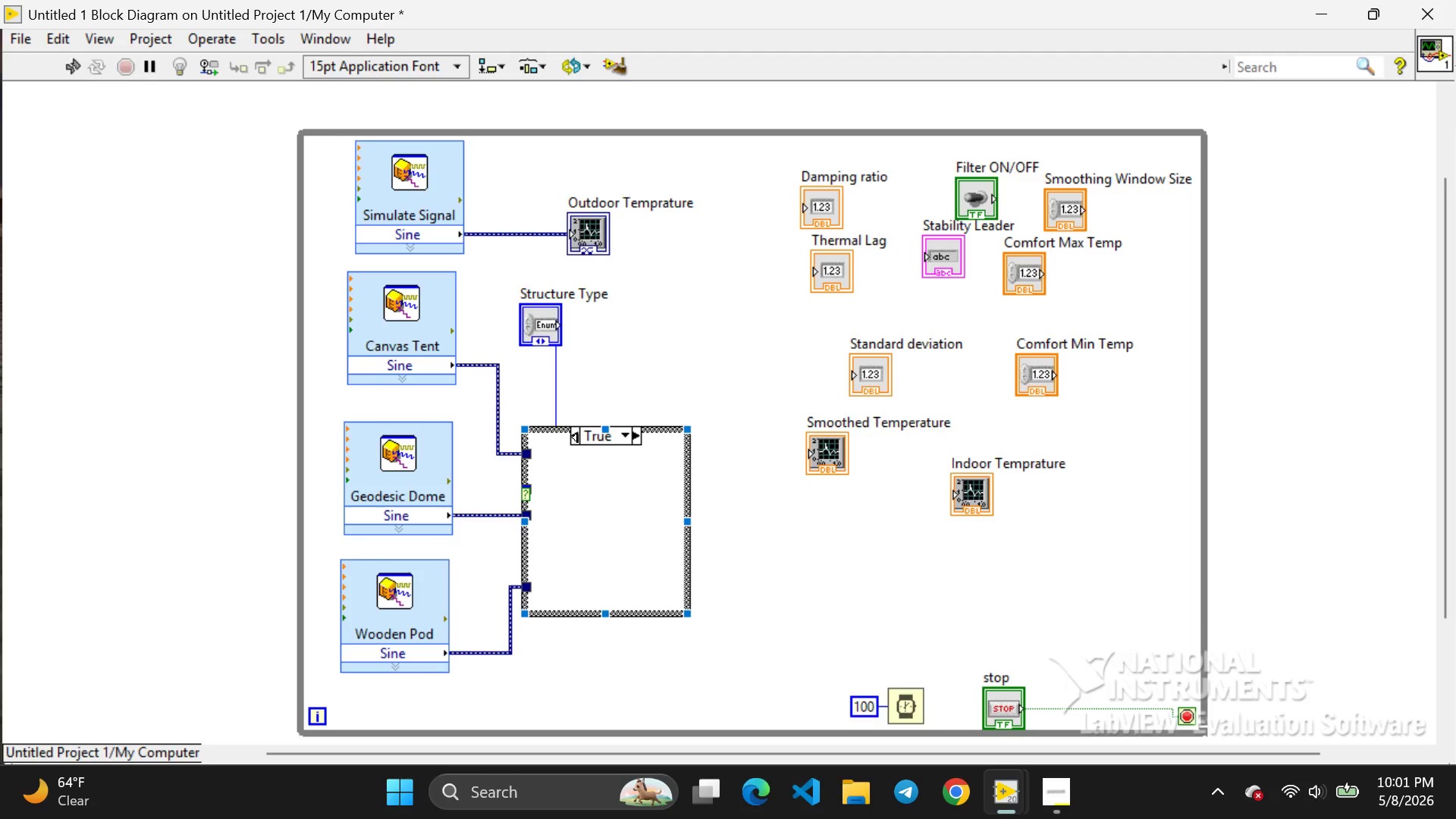 
wait(40.12)
 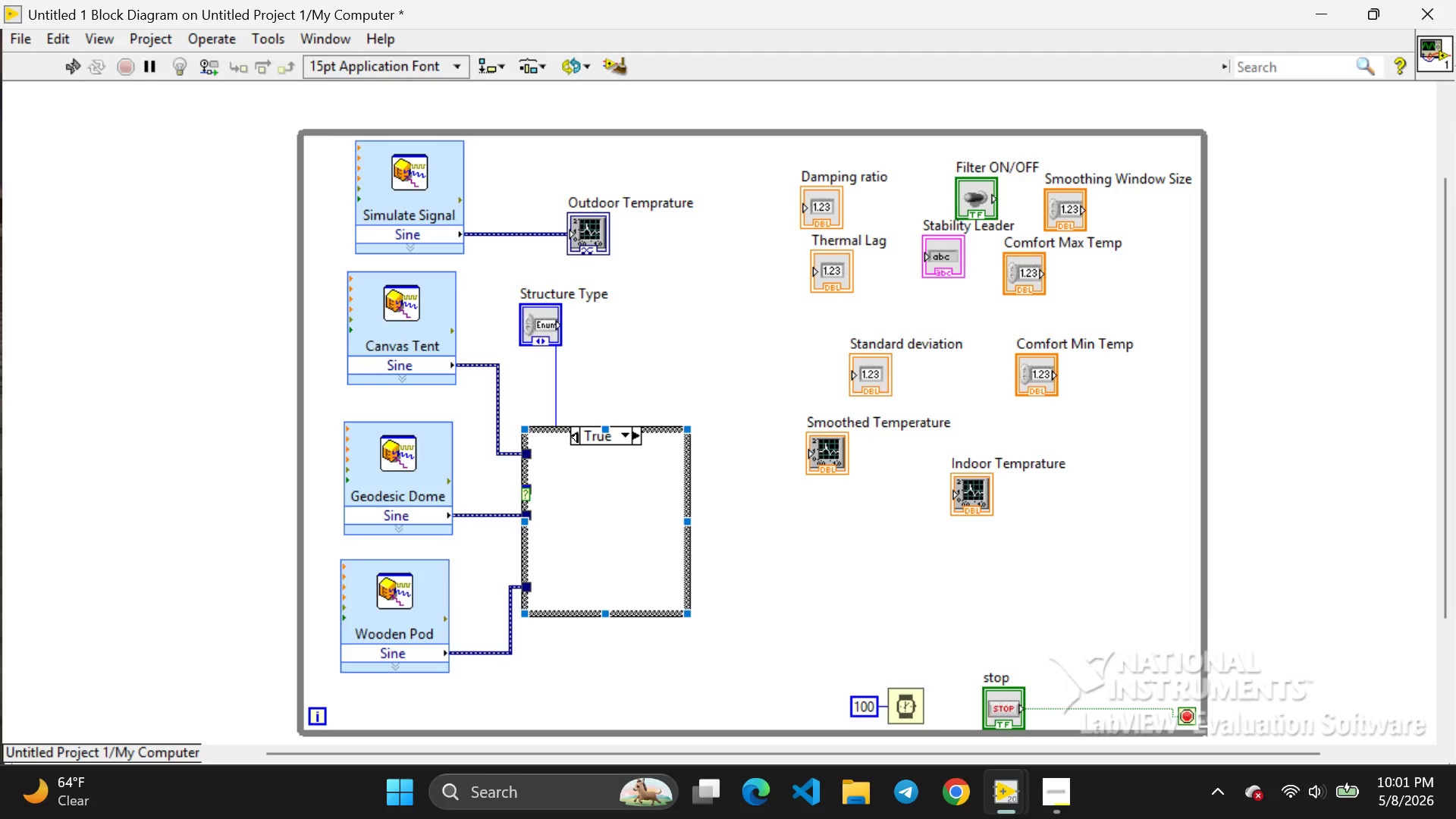 
left_click([586, 530])
 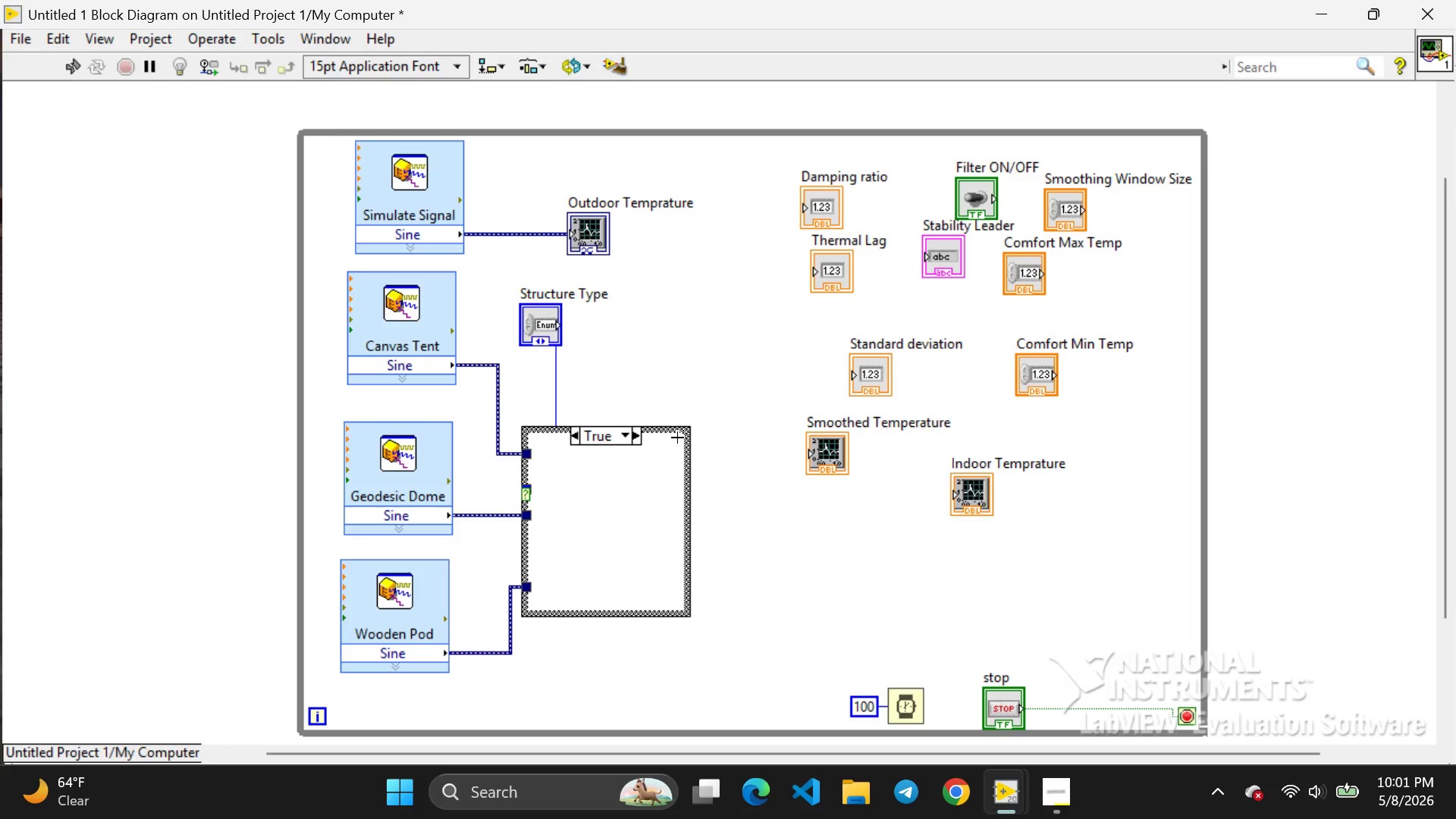 
left_click([677, 438])
 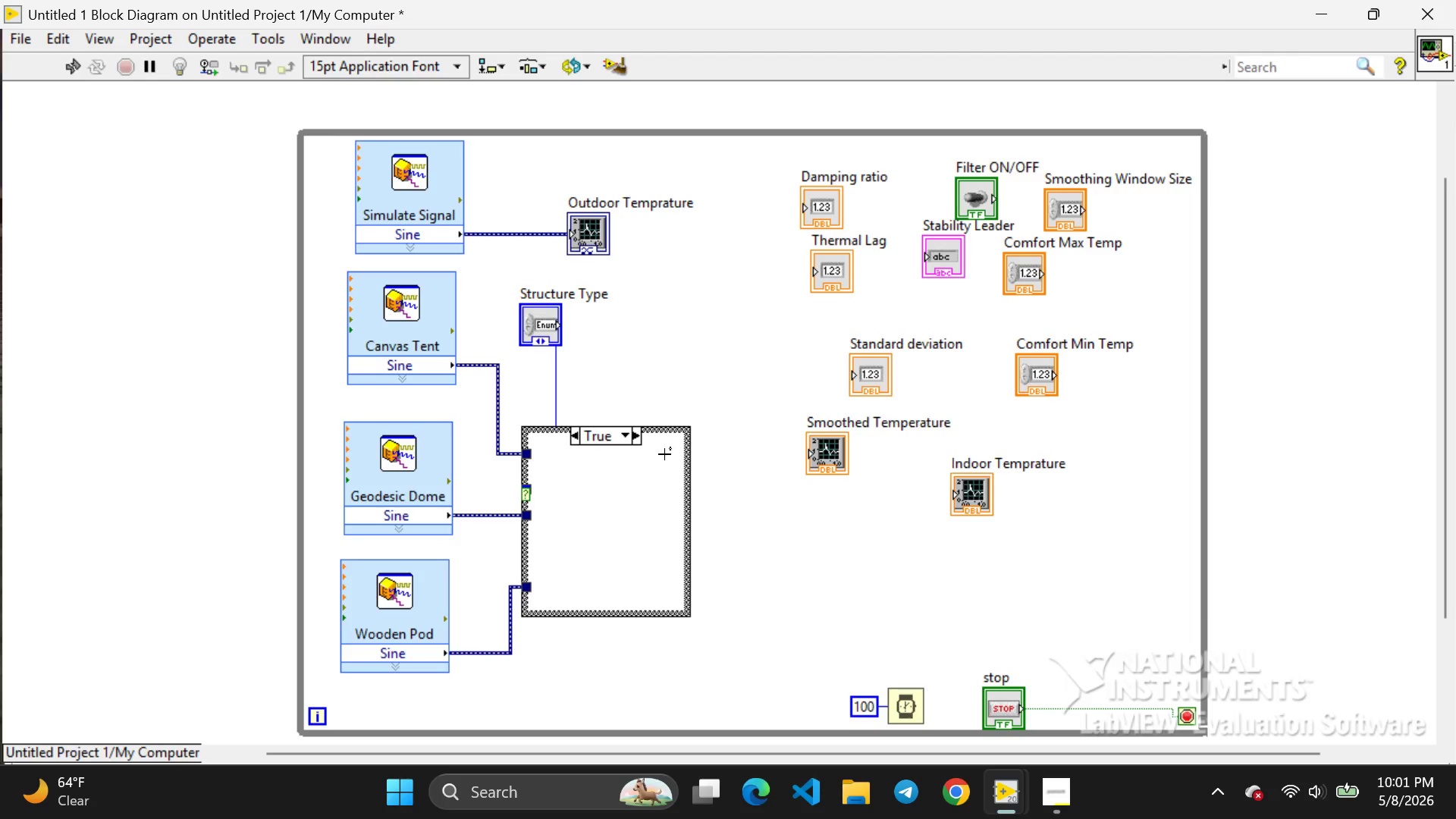 
left_click([664, 454])
 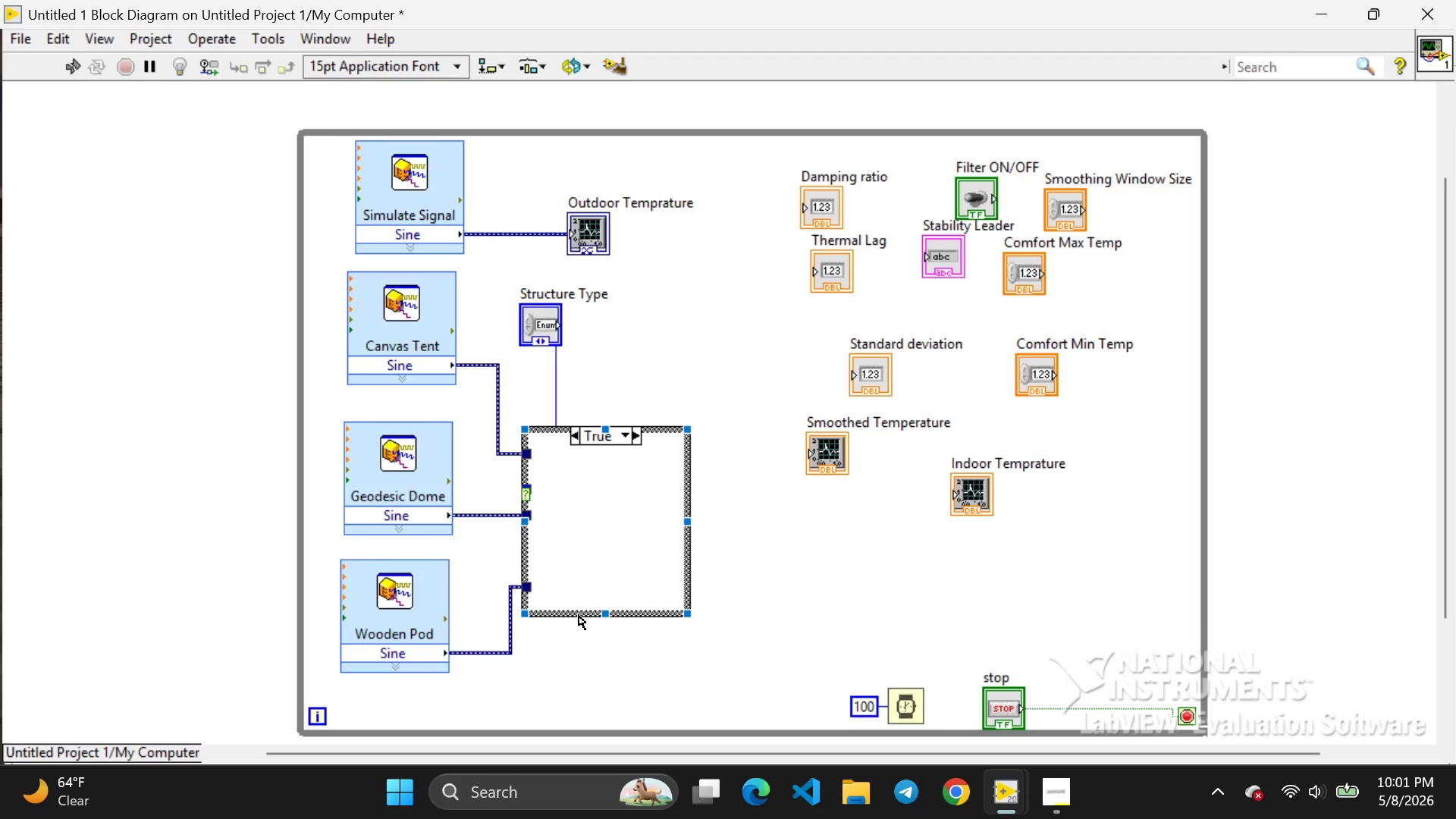 
left_click([579, 615])
 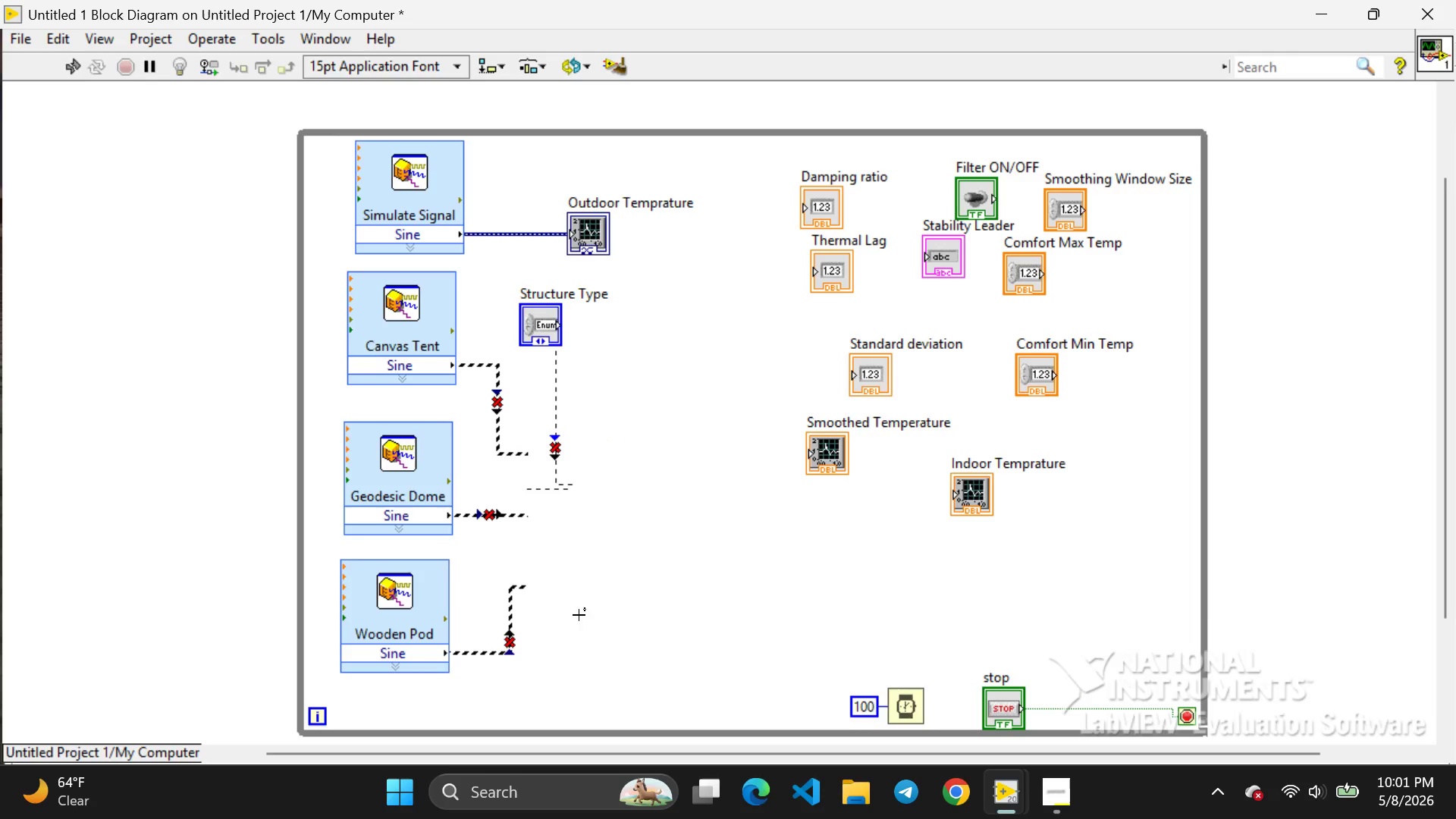 
key(Backspace)
 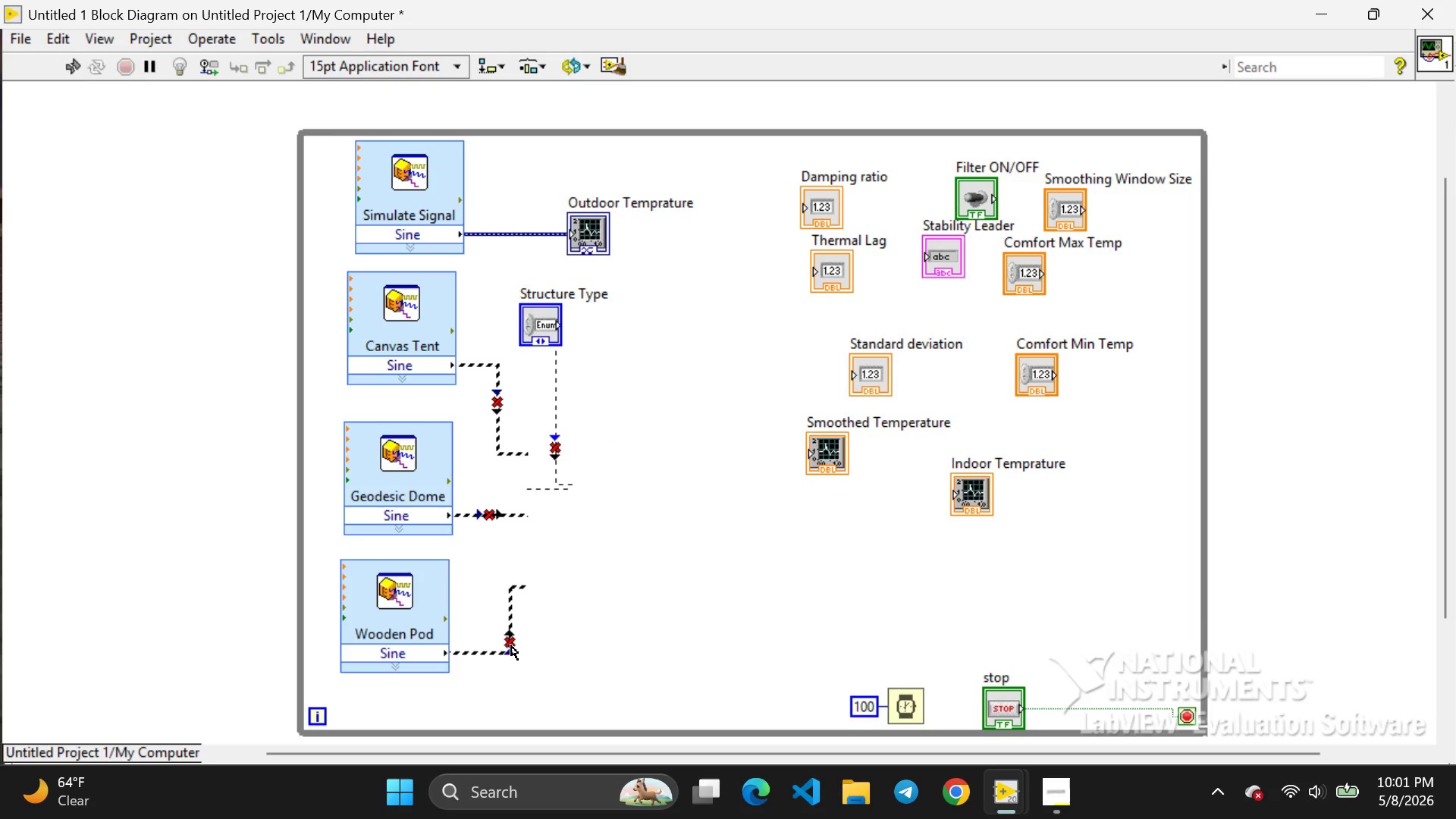 
left_click([511, 645])
 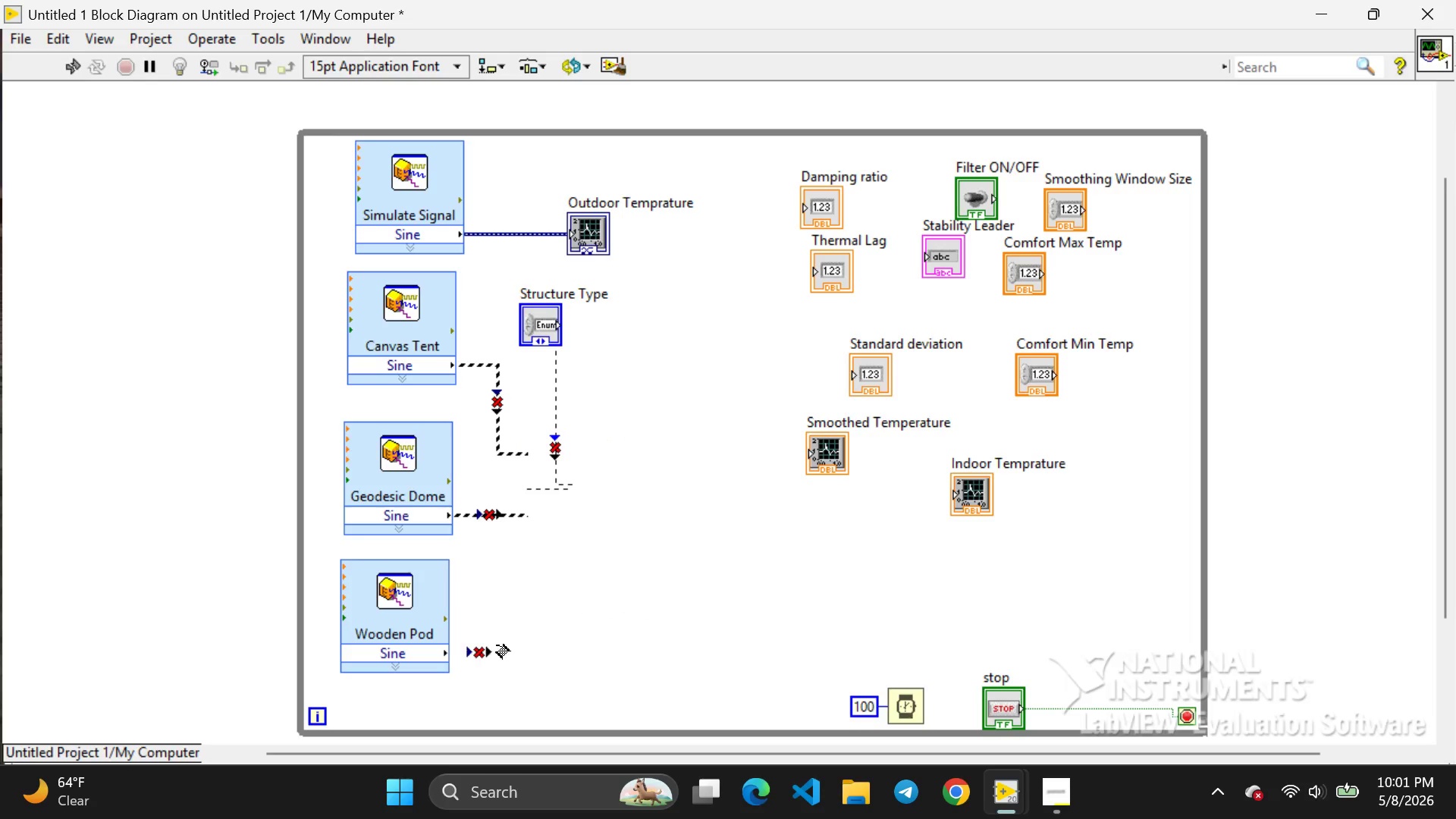 
key(Backspace)
 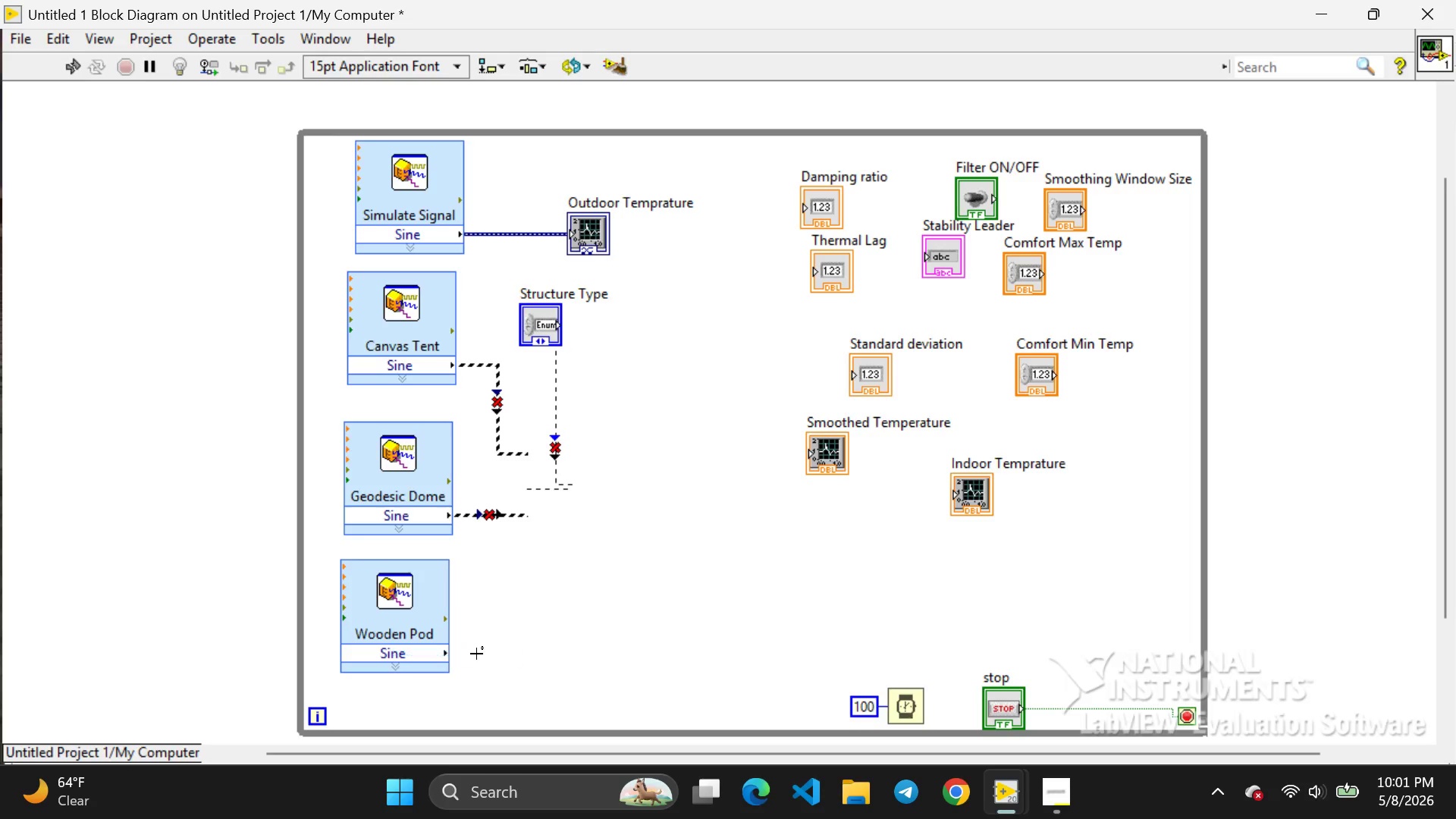 
left_click([476, 654])
 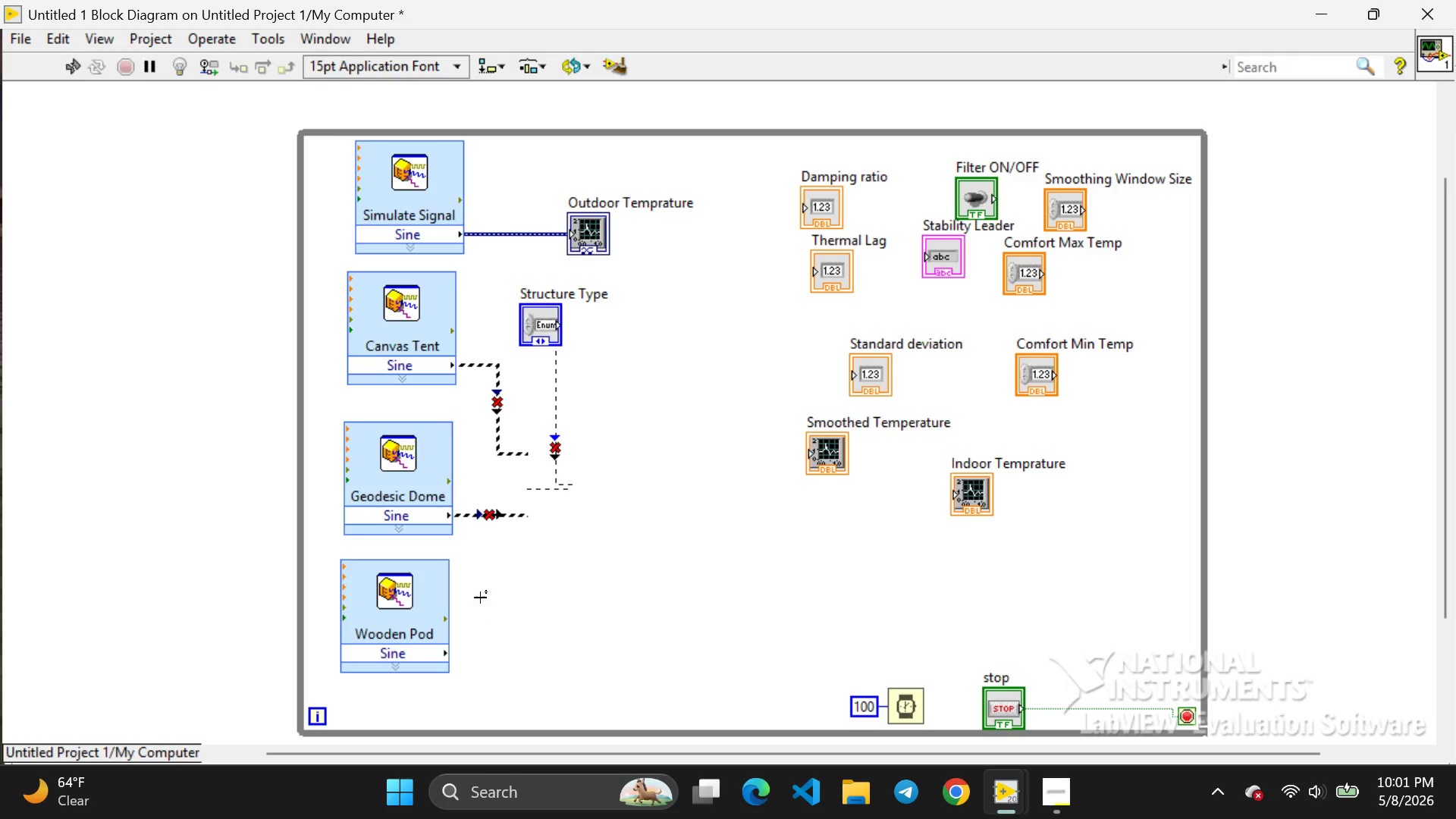 
key(Backspace)
 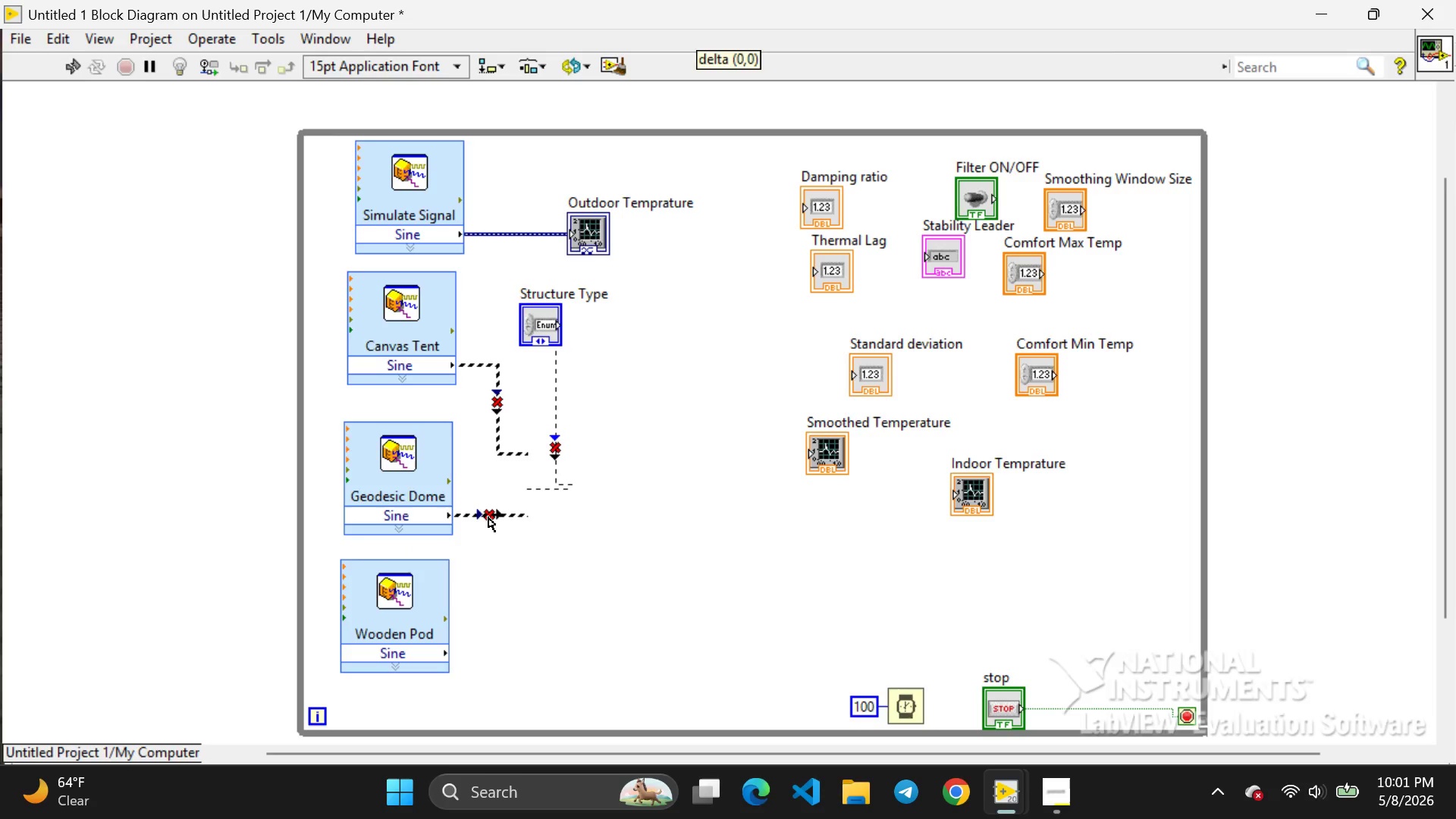 
left_click([488, 517])
 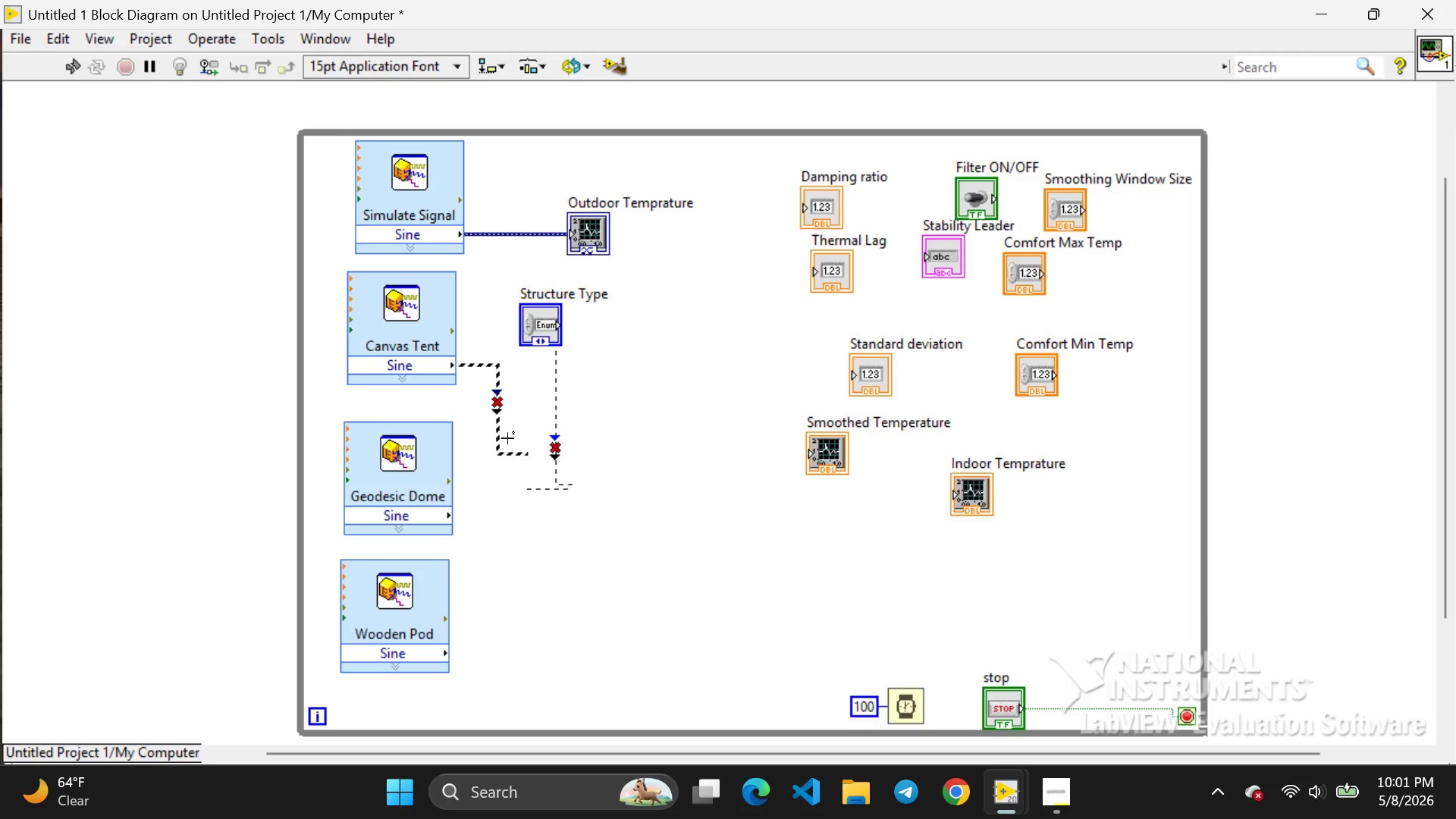 
key(Backspace)
 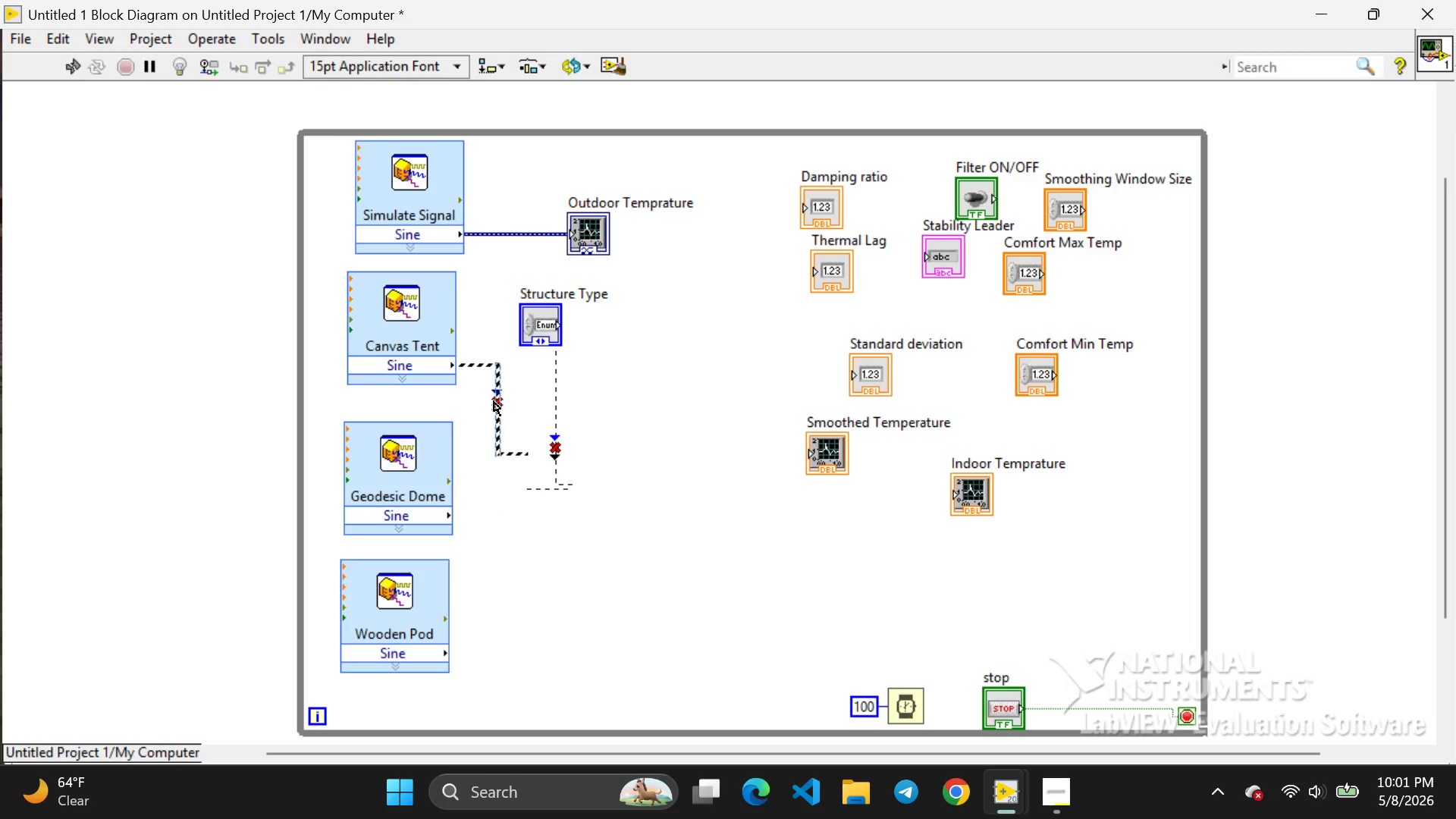 
left_click([494, 401])
 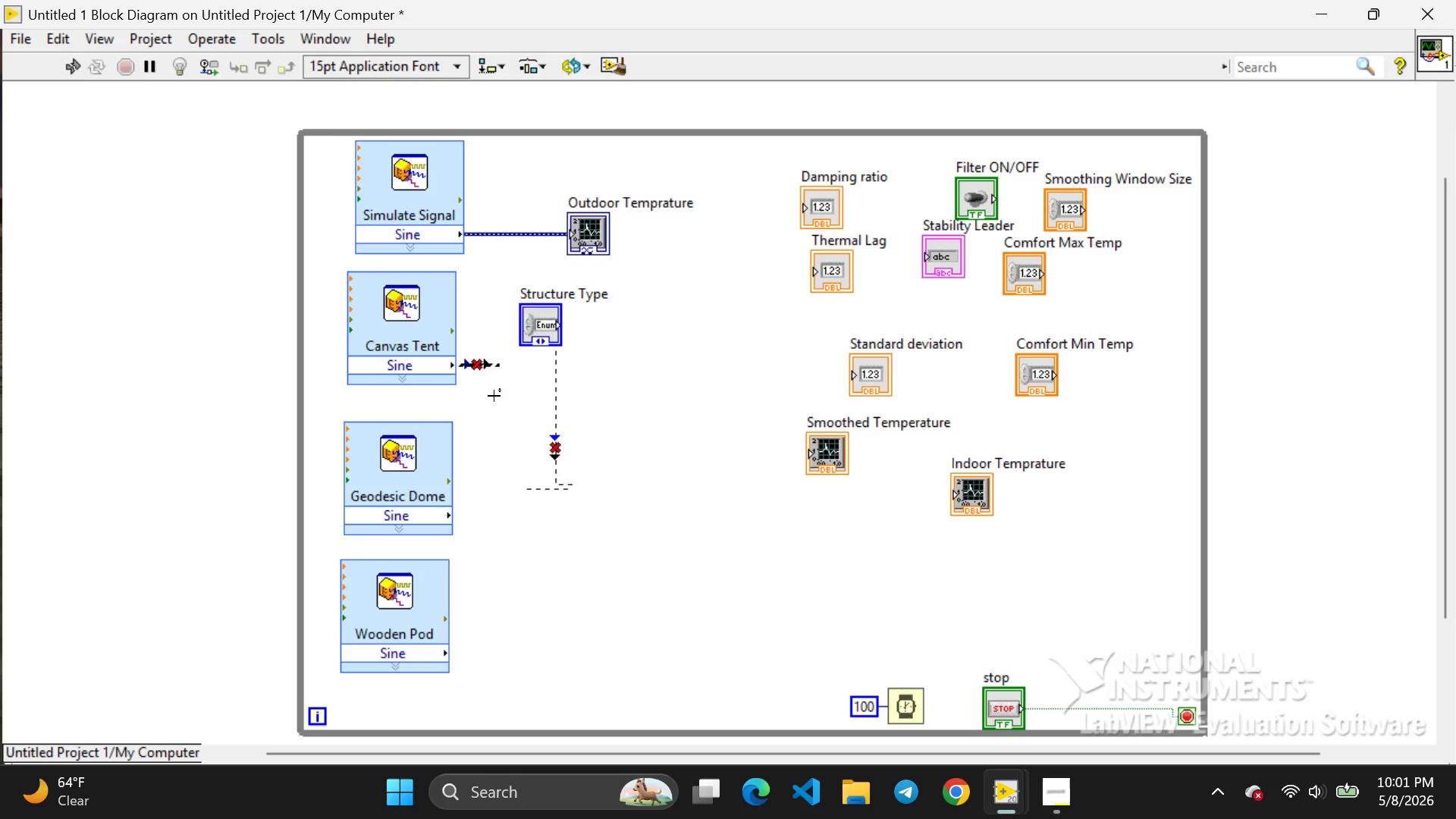 
key(Backspace)
 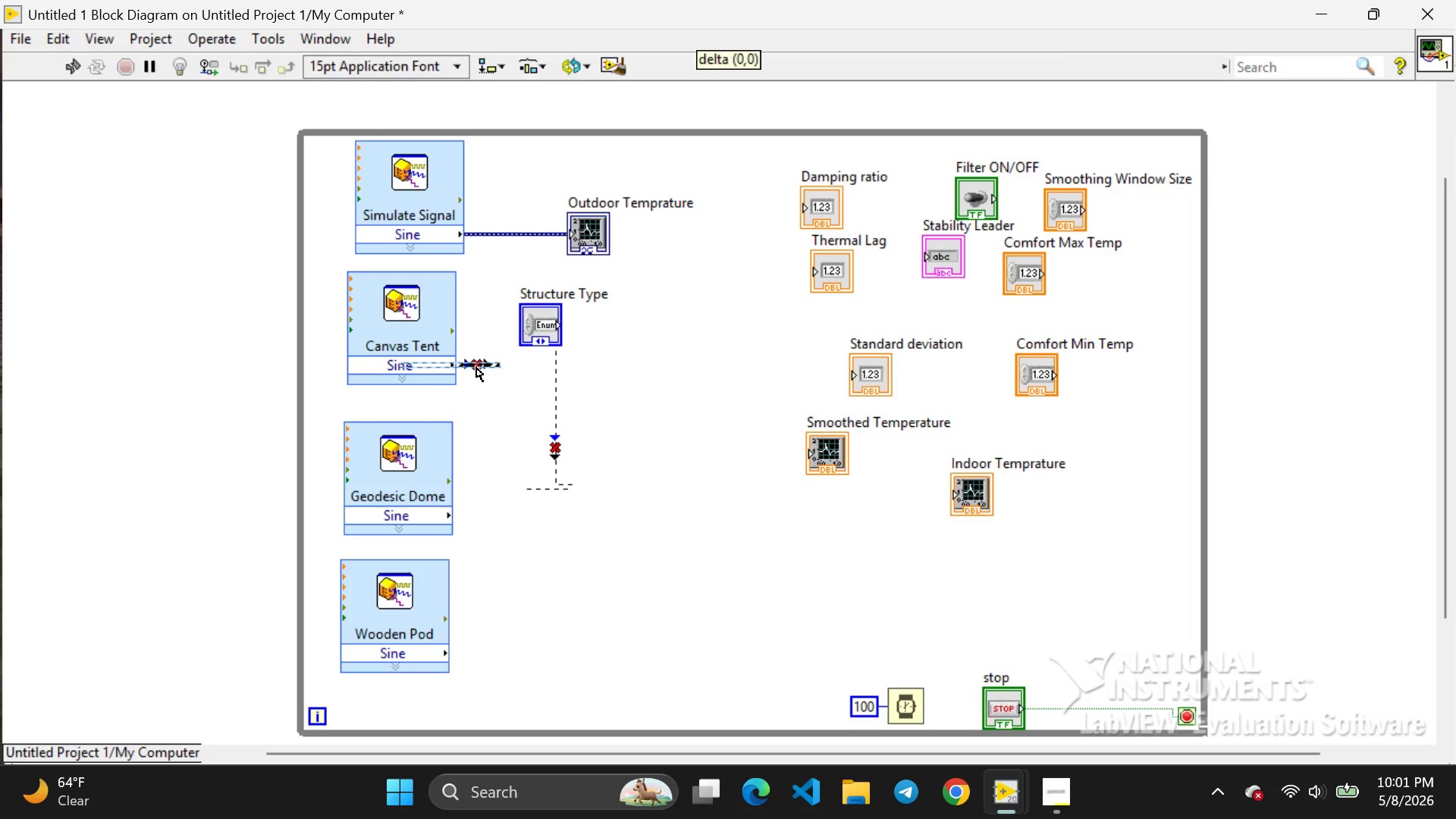 
double_click([476, 367])
 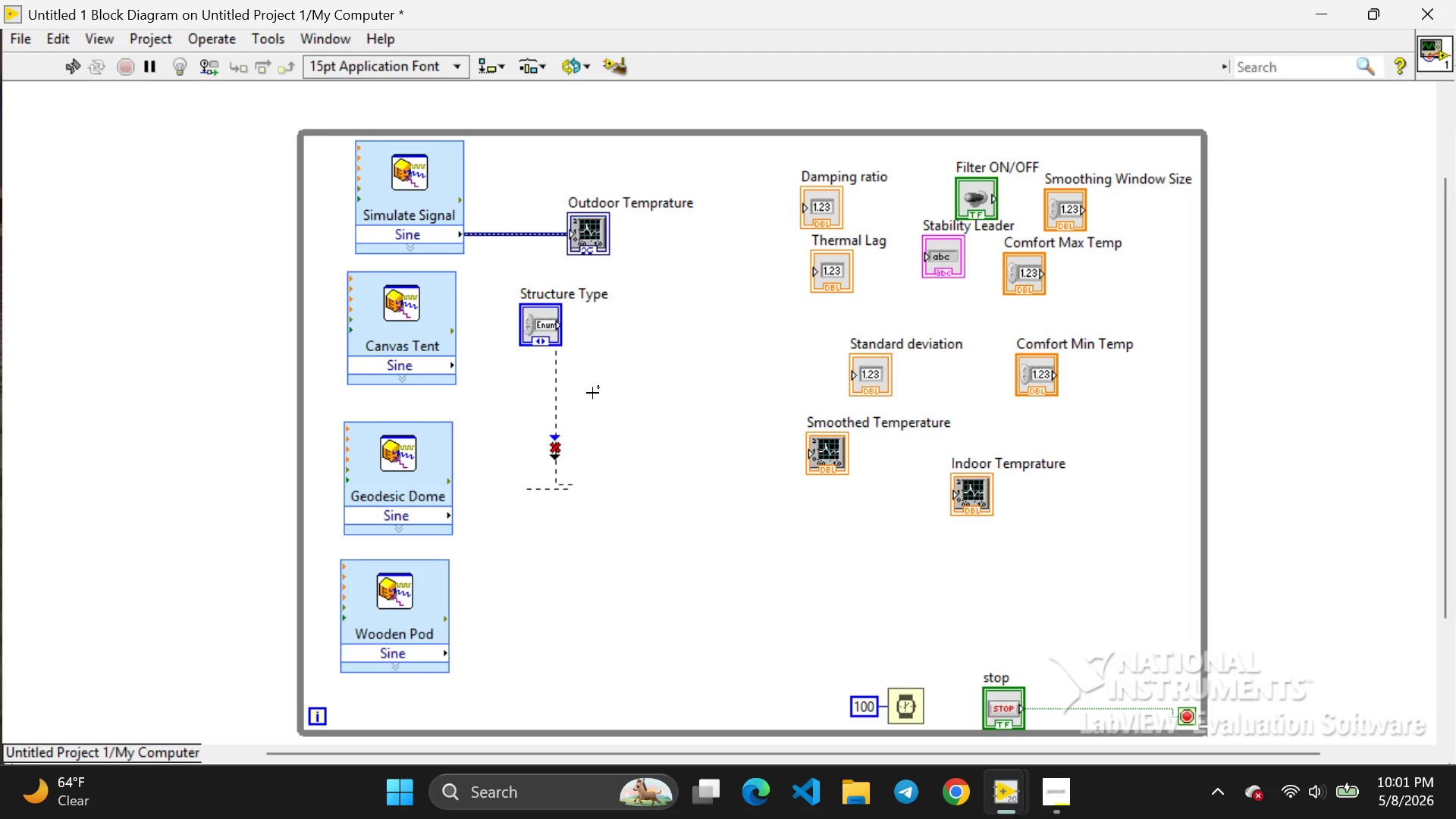 
key(Backspace)
 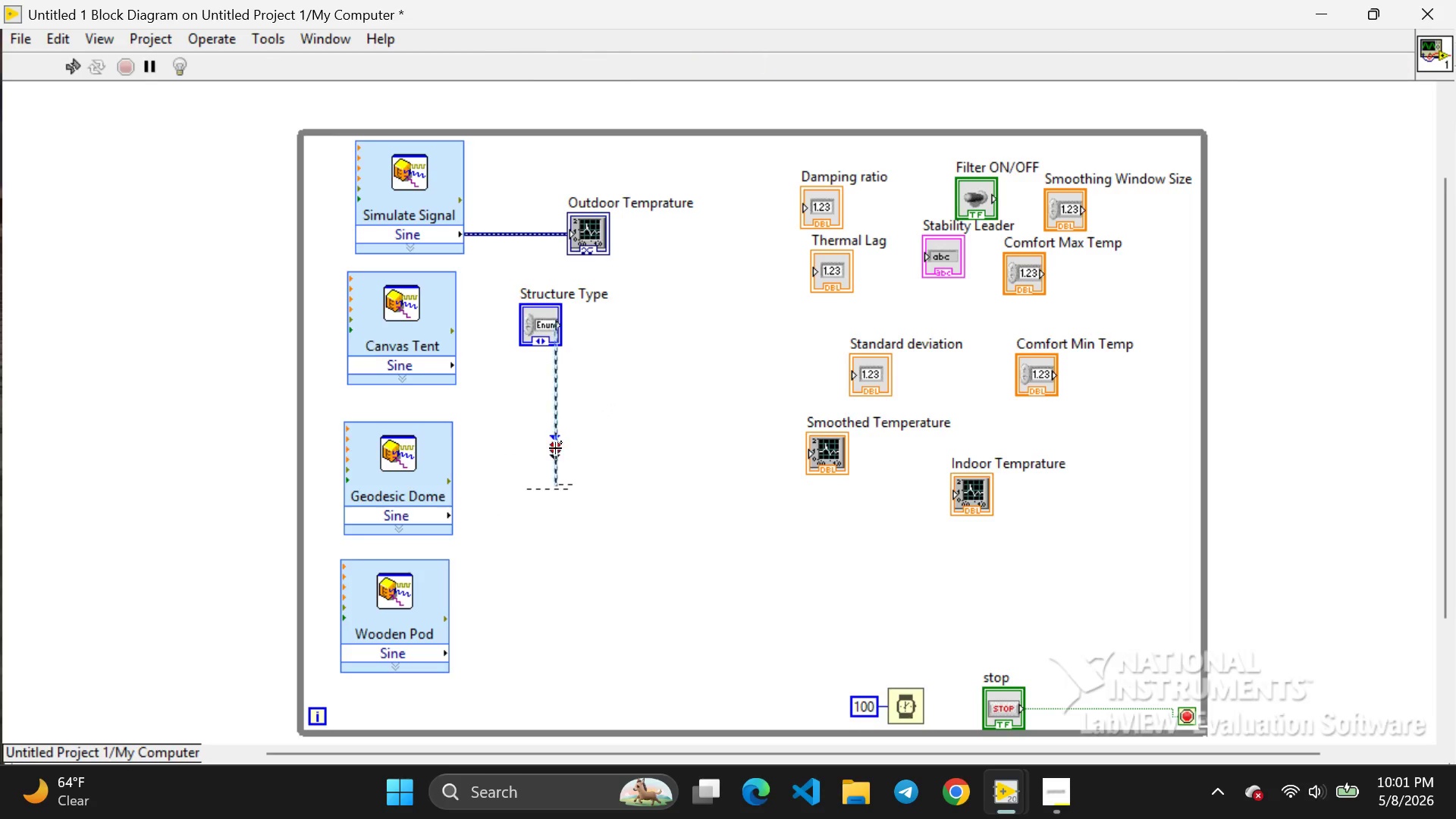 
left_click([555, 448])
 